 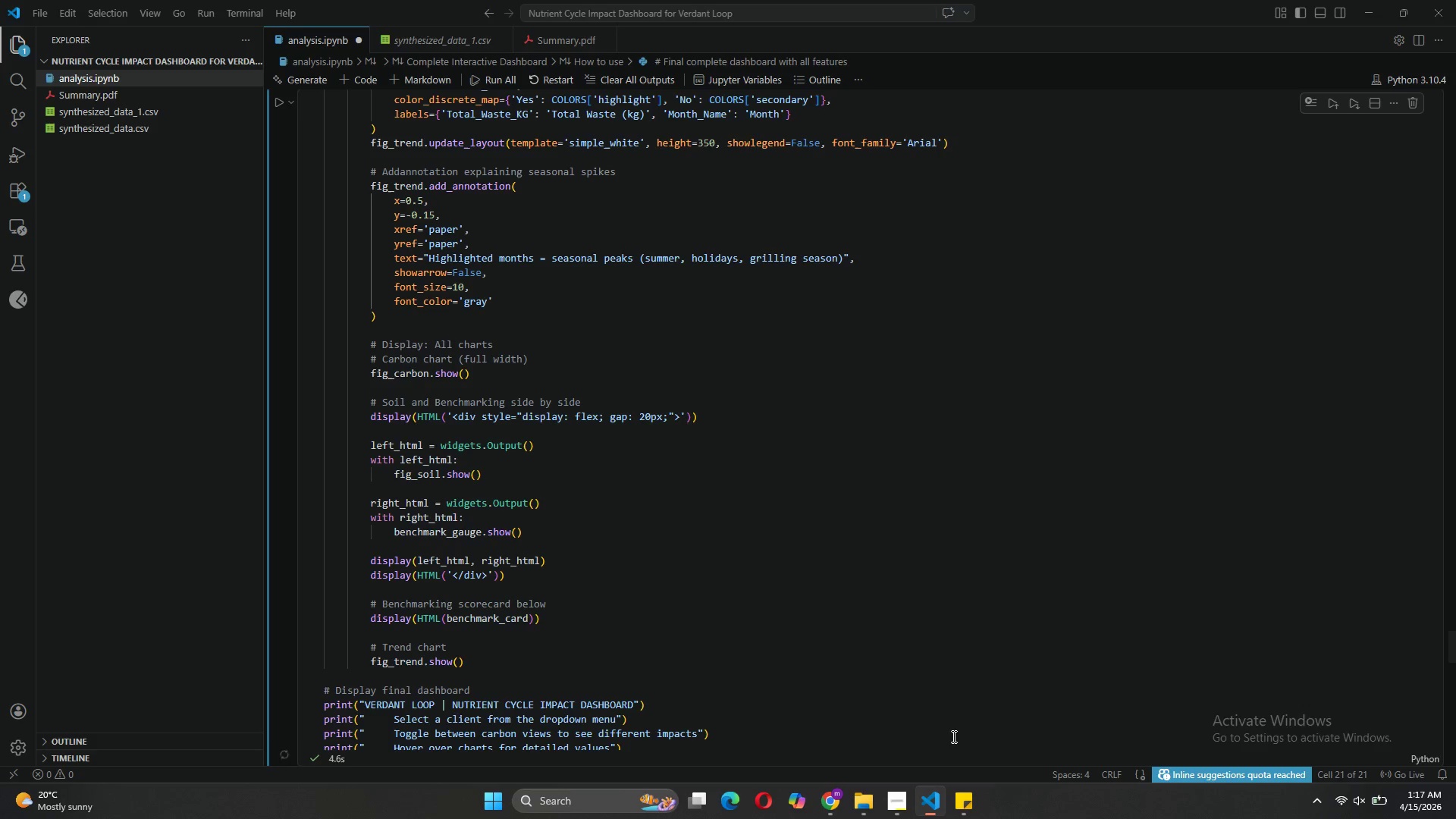 
scroll: coordinate [850, 456], scroll_direction: down, amount: 19.0
 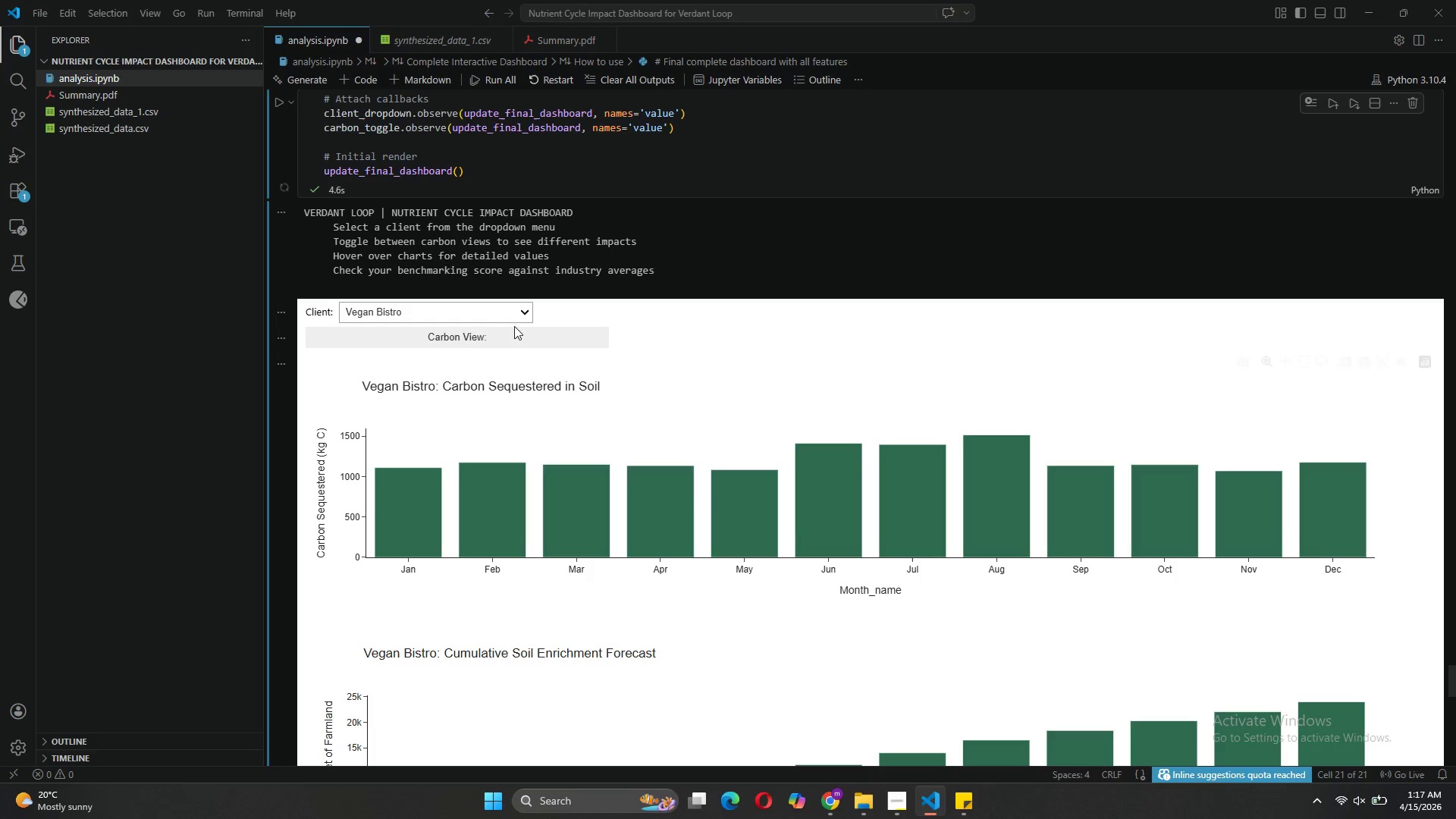 
left_click([517, 315])
 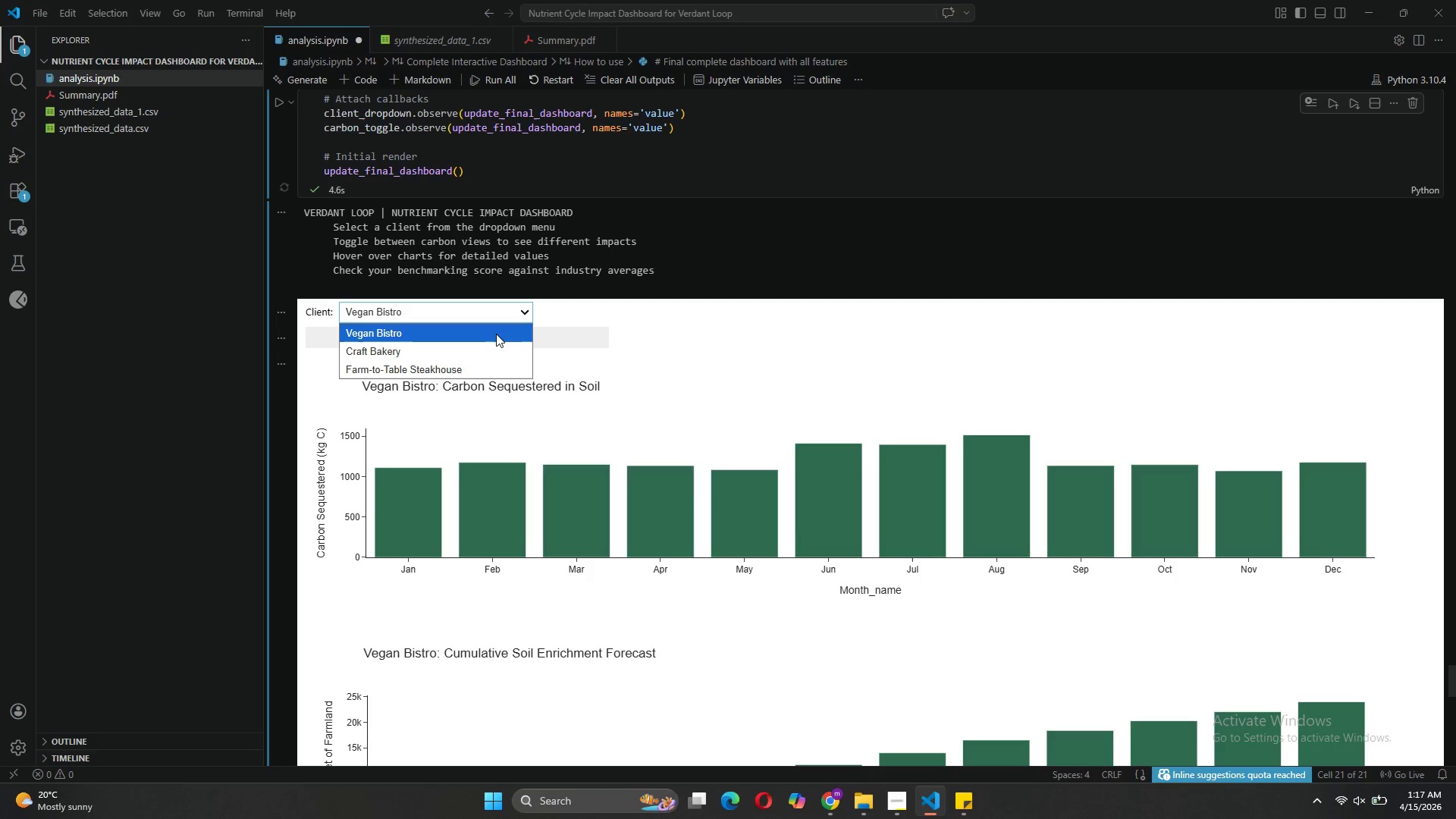 
left_click([496, 334])
 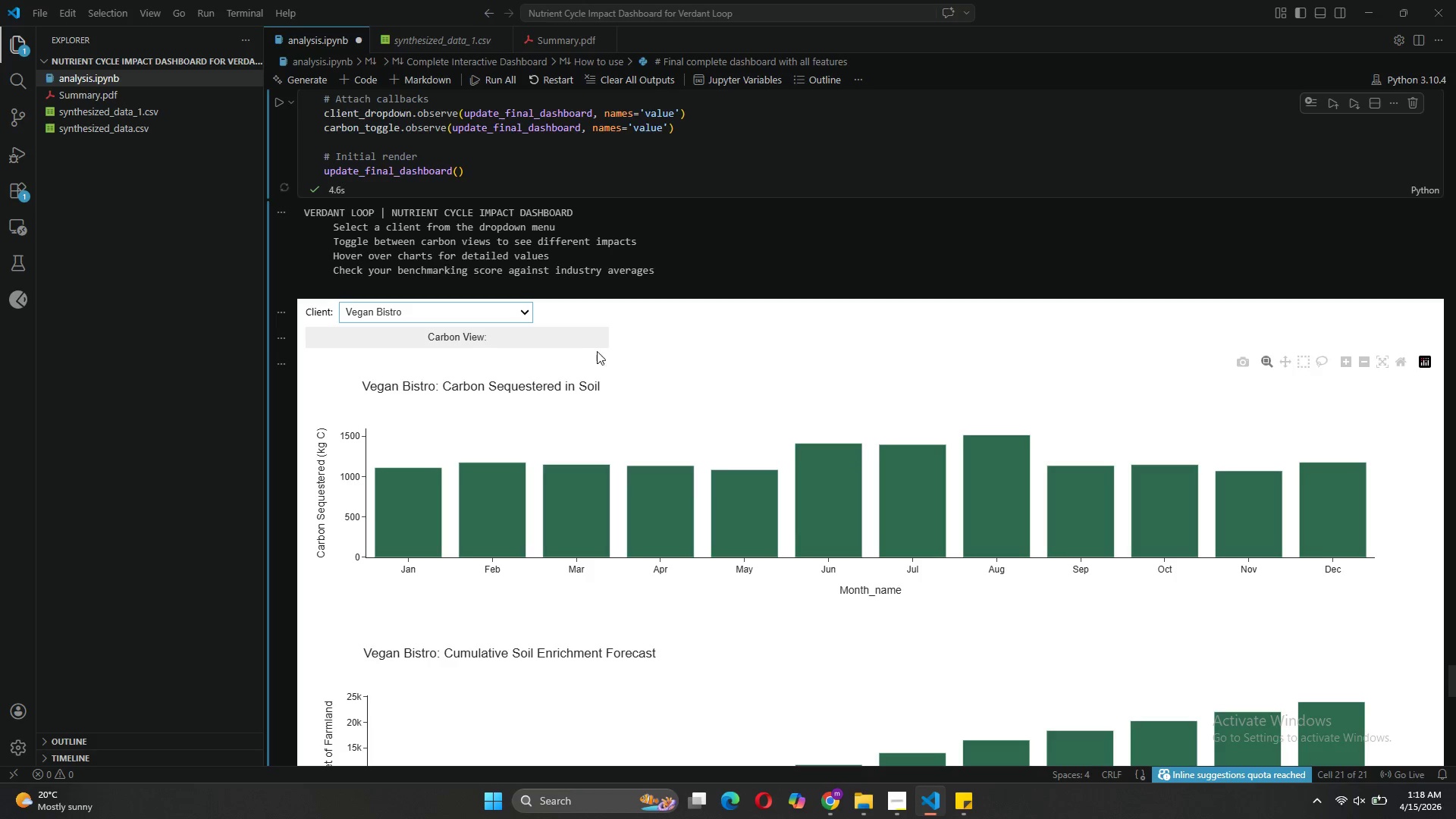 
left_click([566, 337])
 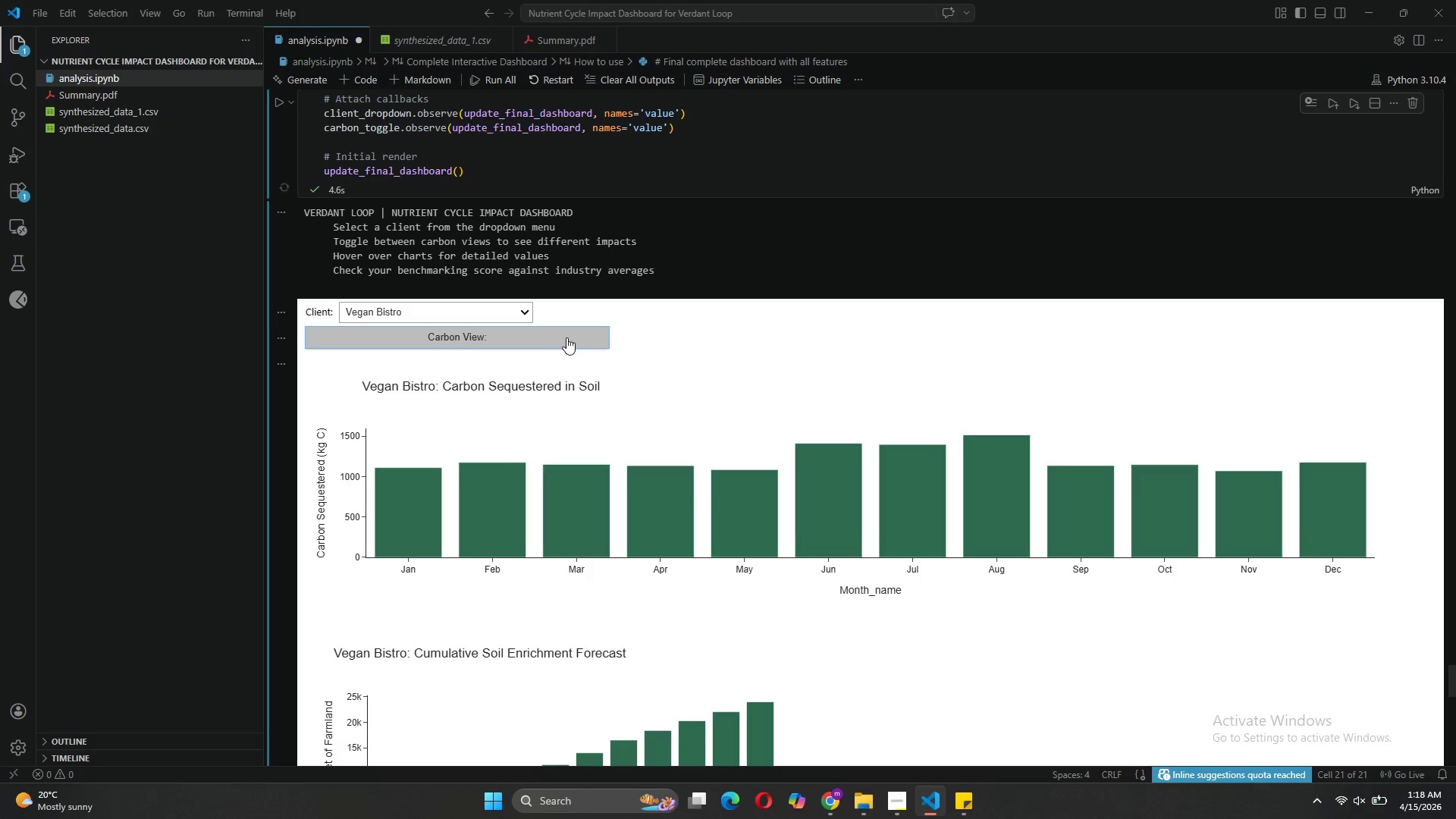 
wait(5.69)
 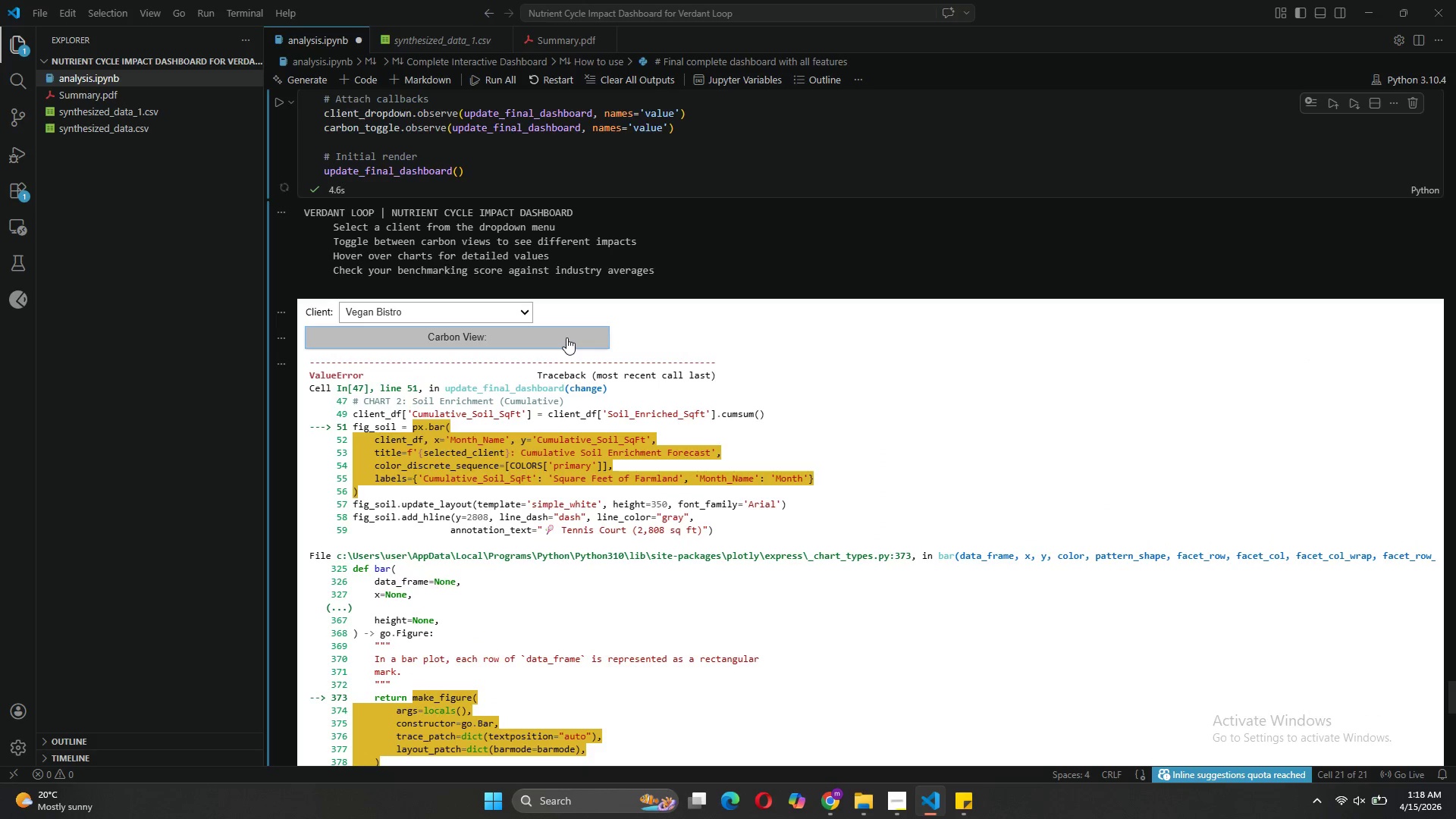 
left_click([566, 337])
 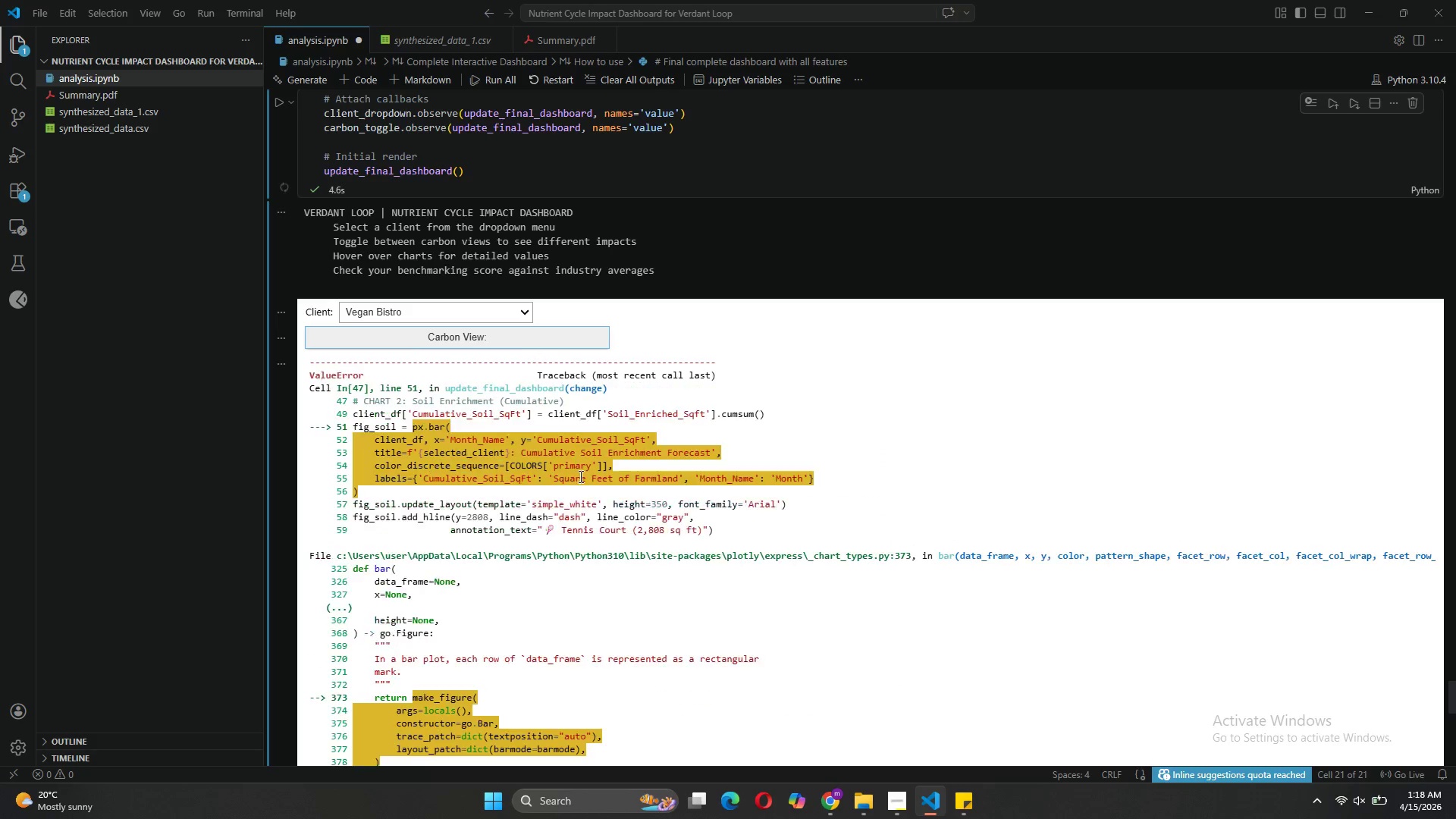 
scroll: coordinate [588, 474], scroll_direction: down, amount: 29.0
 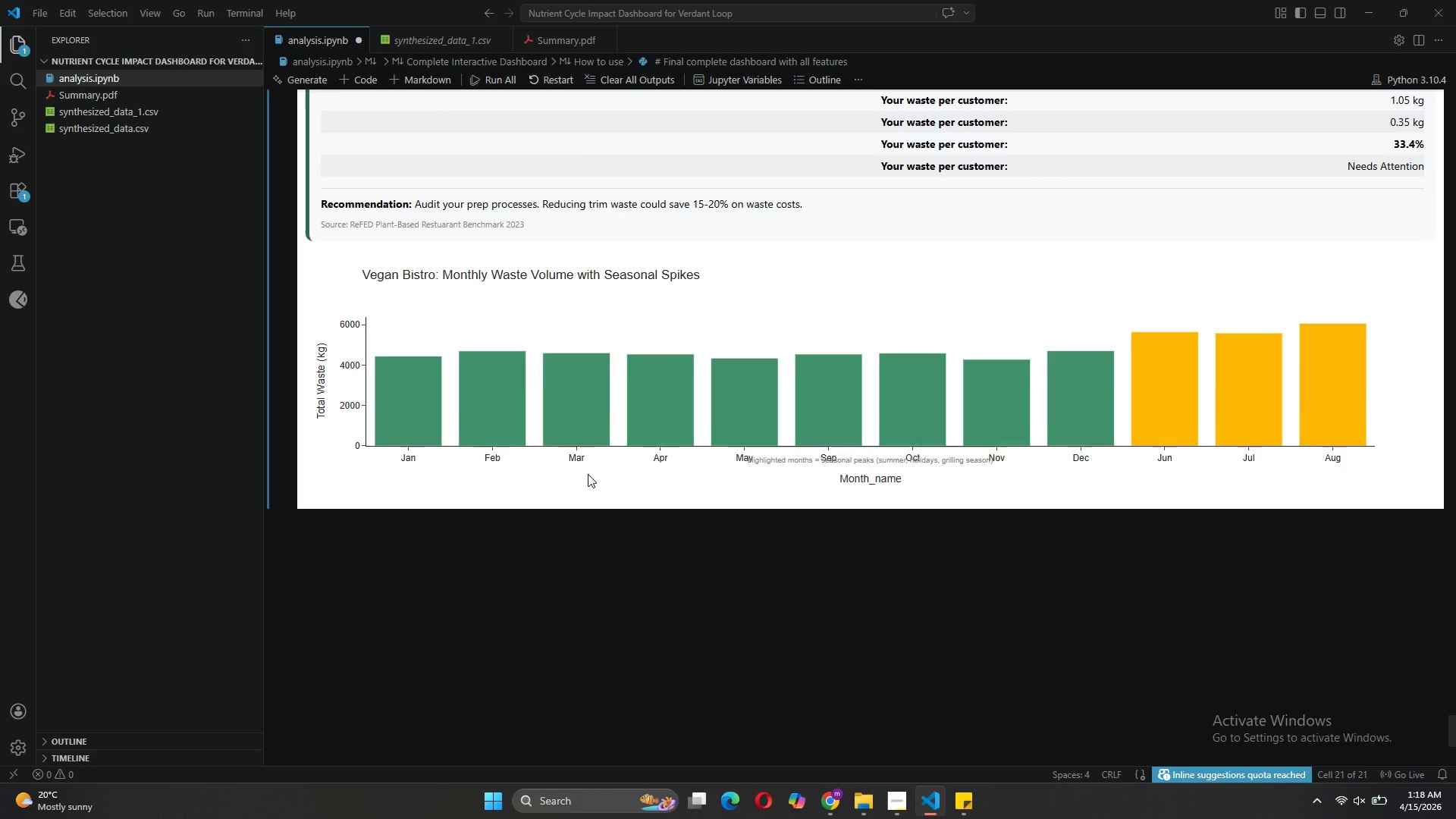 
scroll: coordinate [588, 474], scroll_direction: up, amount: 5.0
 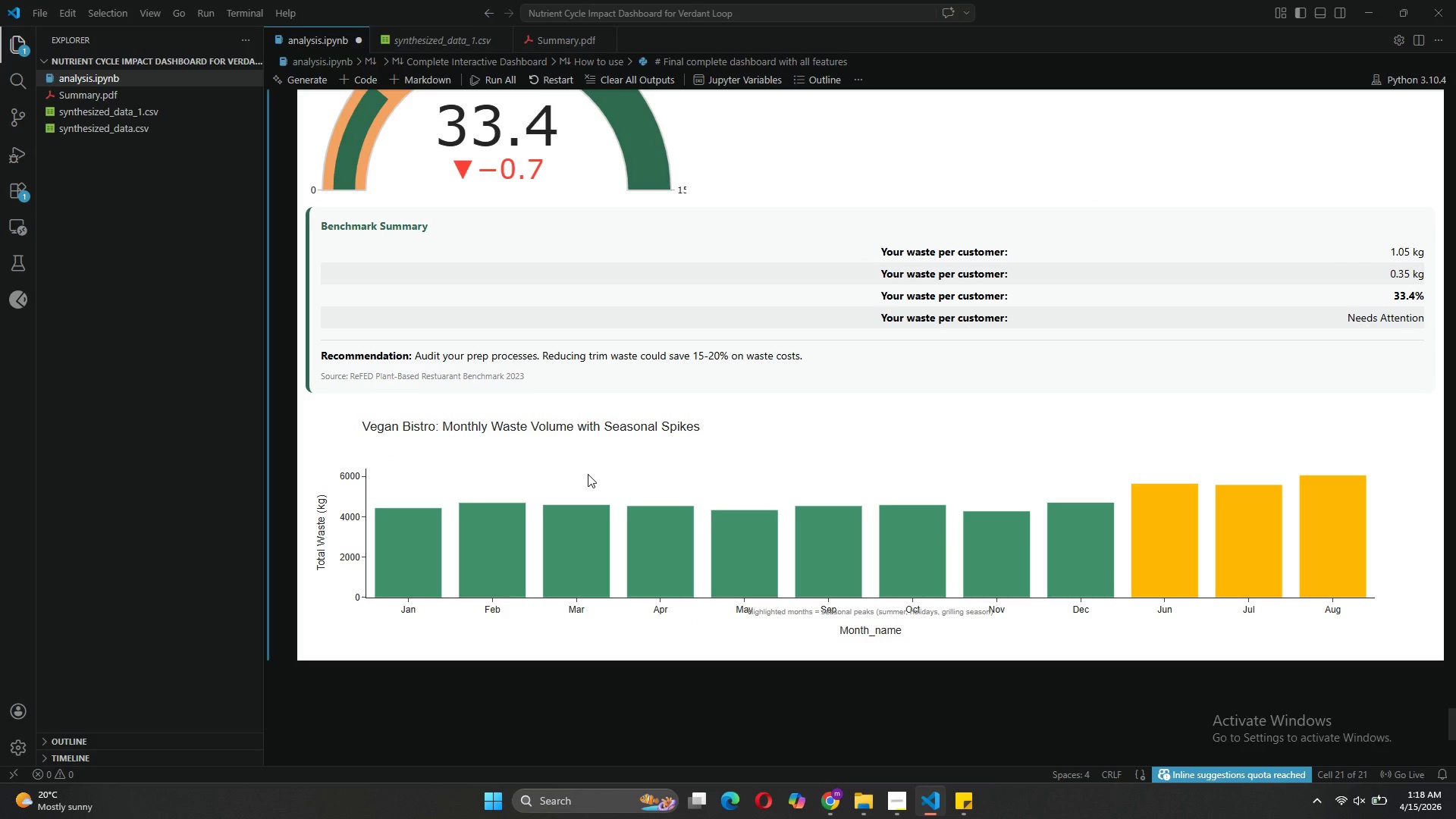 
wait(7.6)
 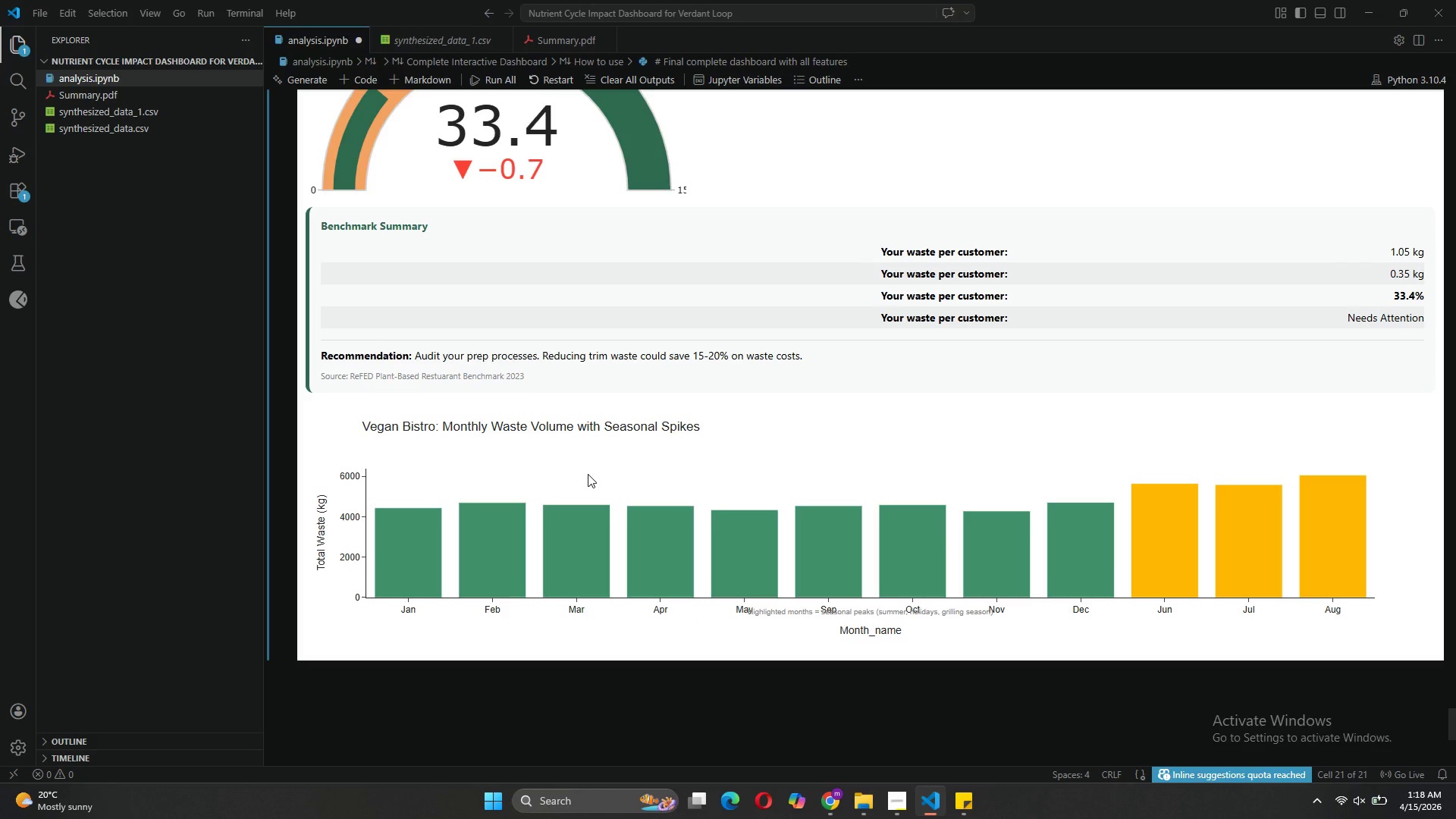 
scroll: coordinate [715, 287], scroll_direction: up, amount: 24.0
 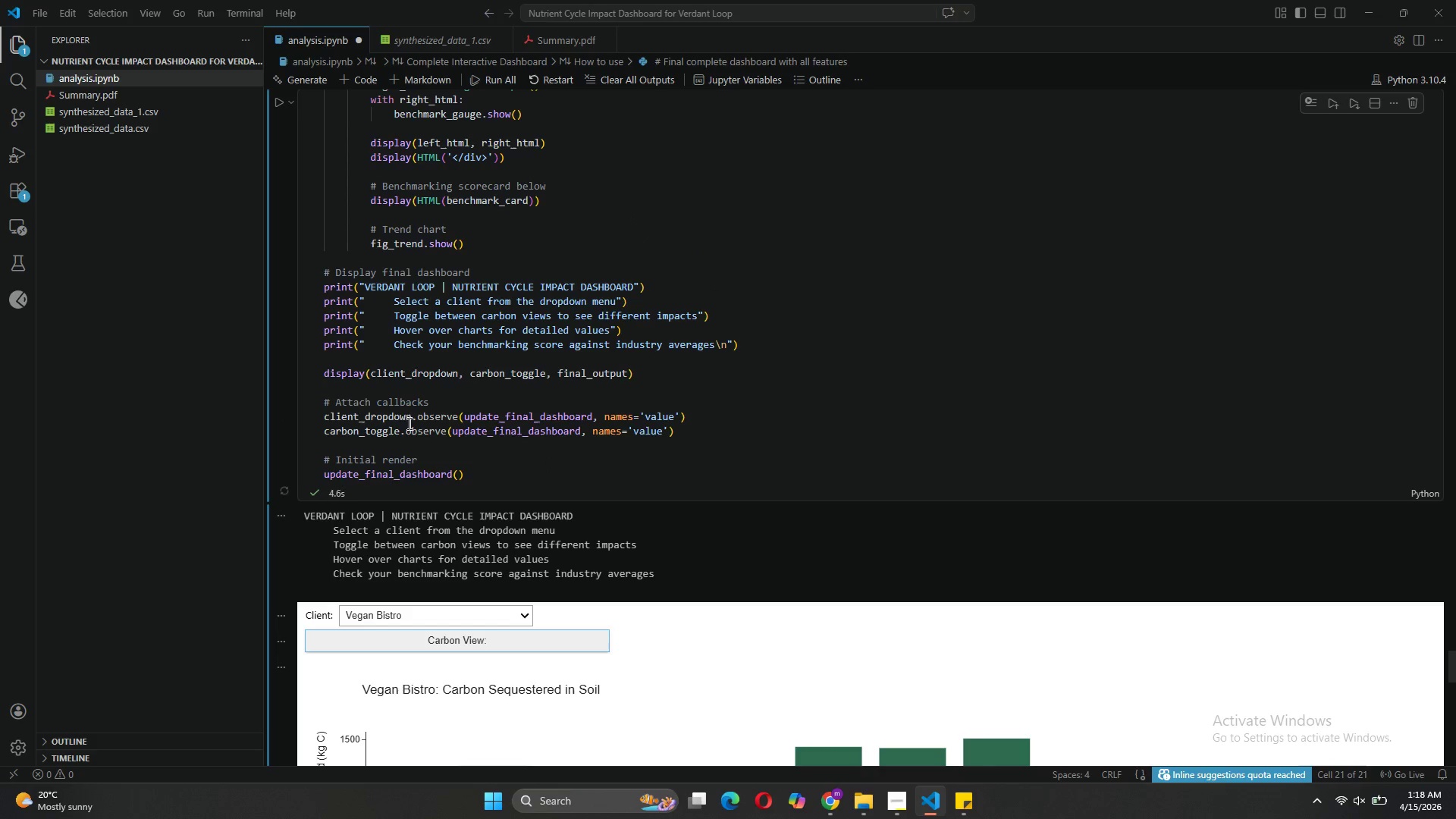 
mouse_move([526, 375])
 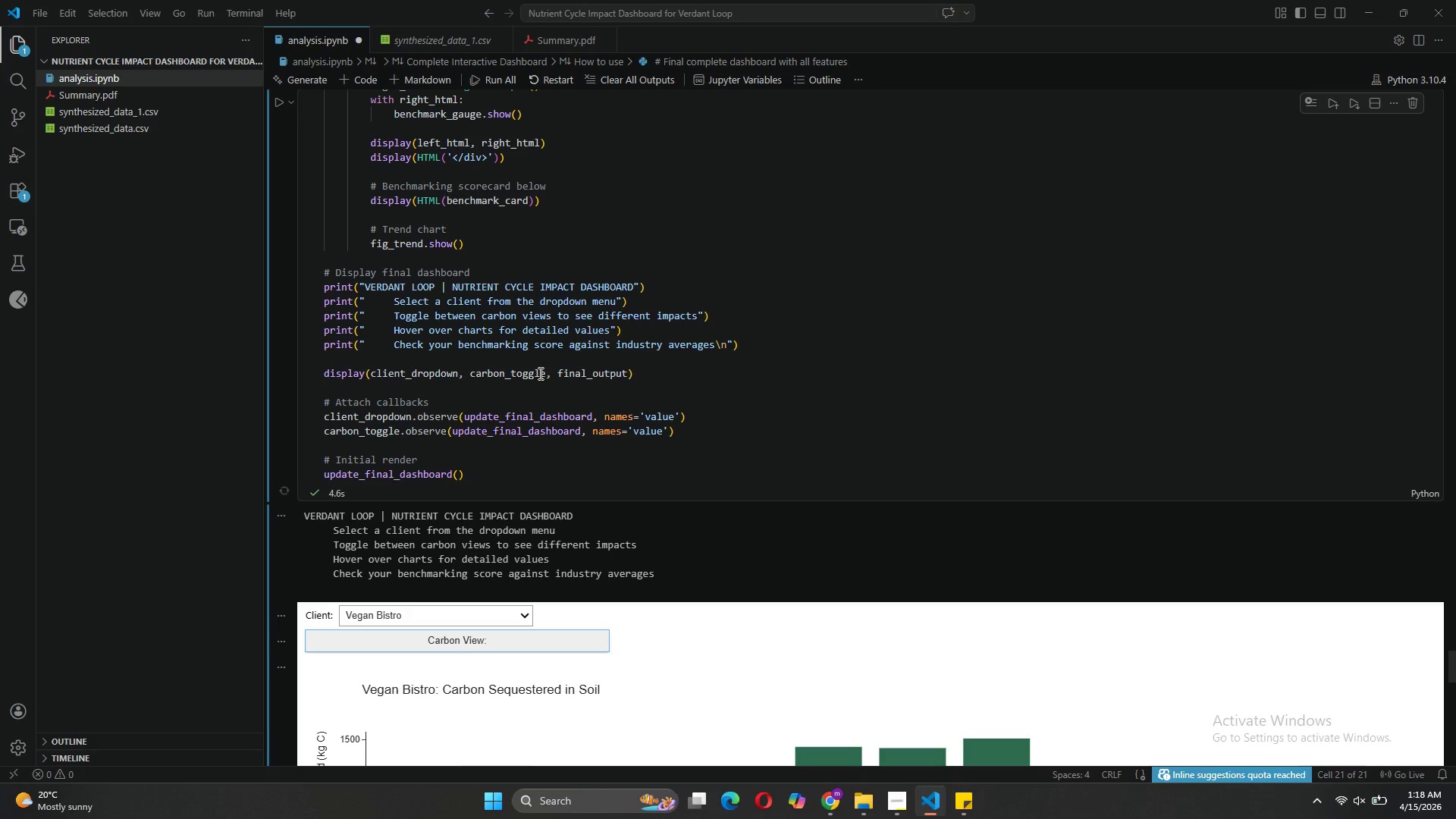 
left_click_drag(start_coordinate=[544, 374], to_coordinate=[467, 374])
 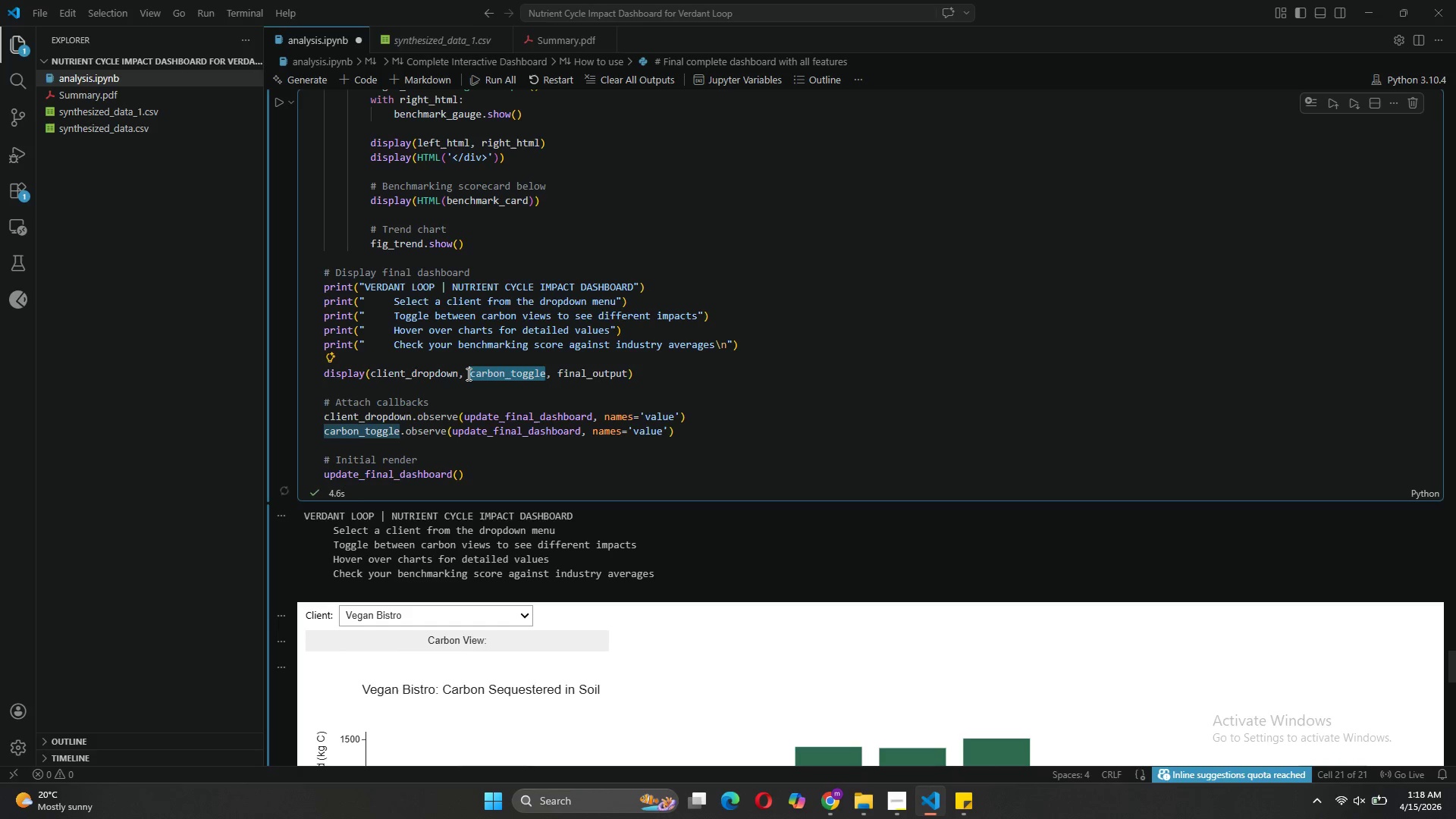 
key(Control+F)
 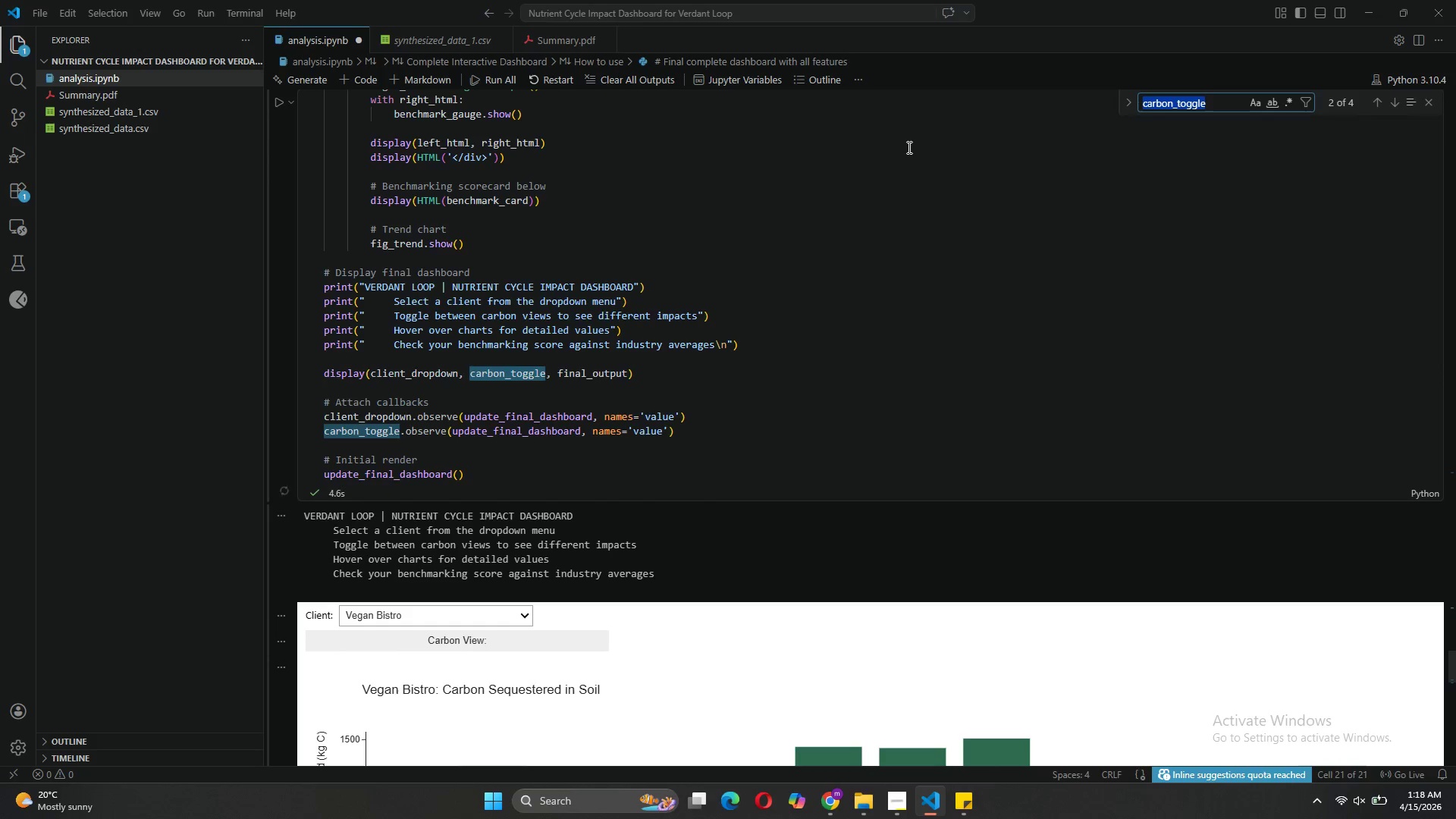 
key(Enter)
 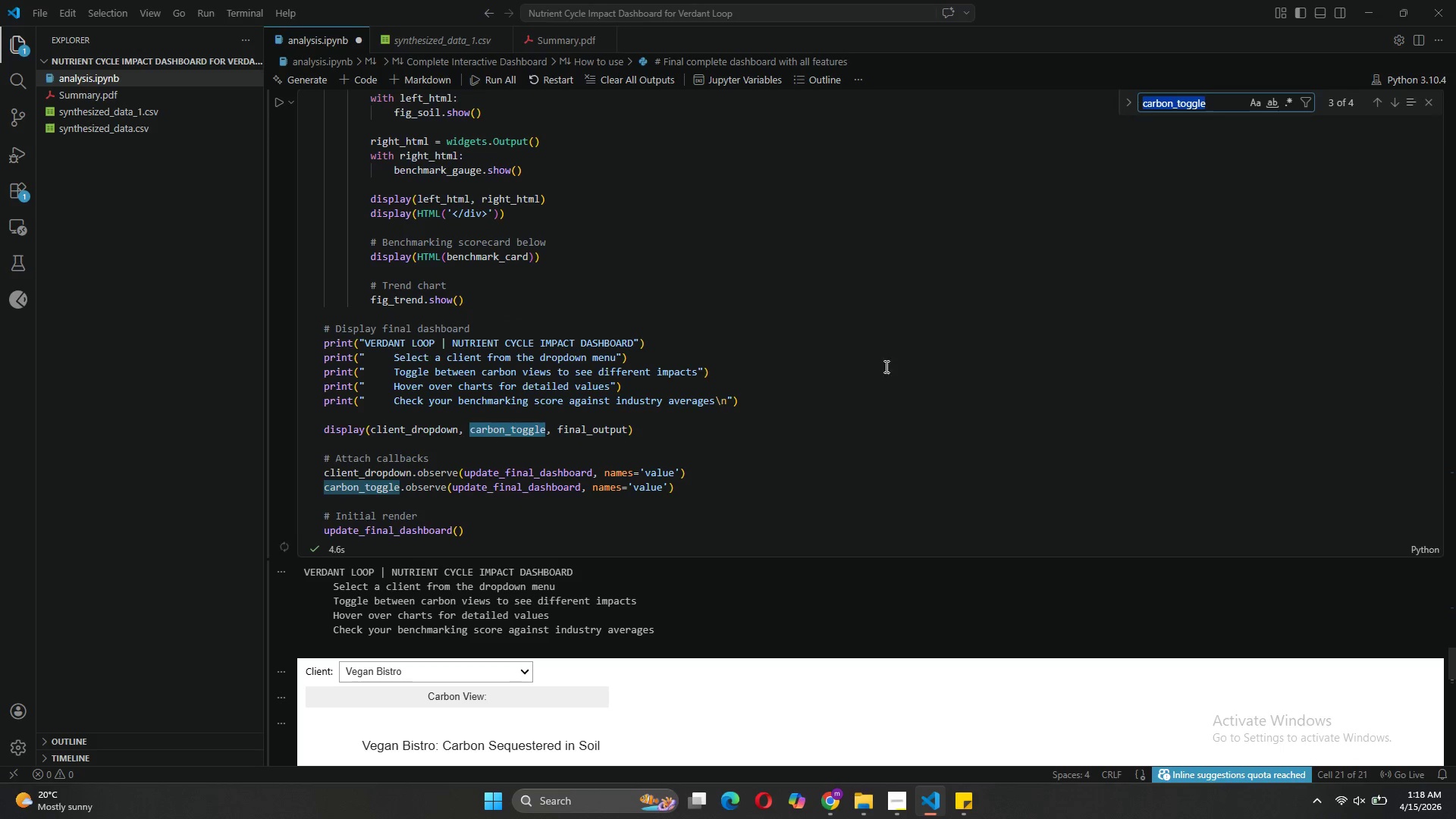 
wait(5.23)
 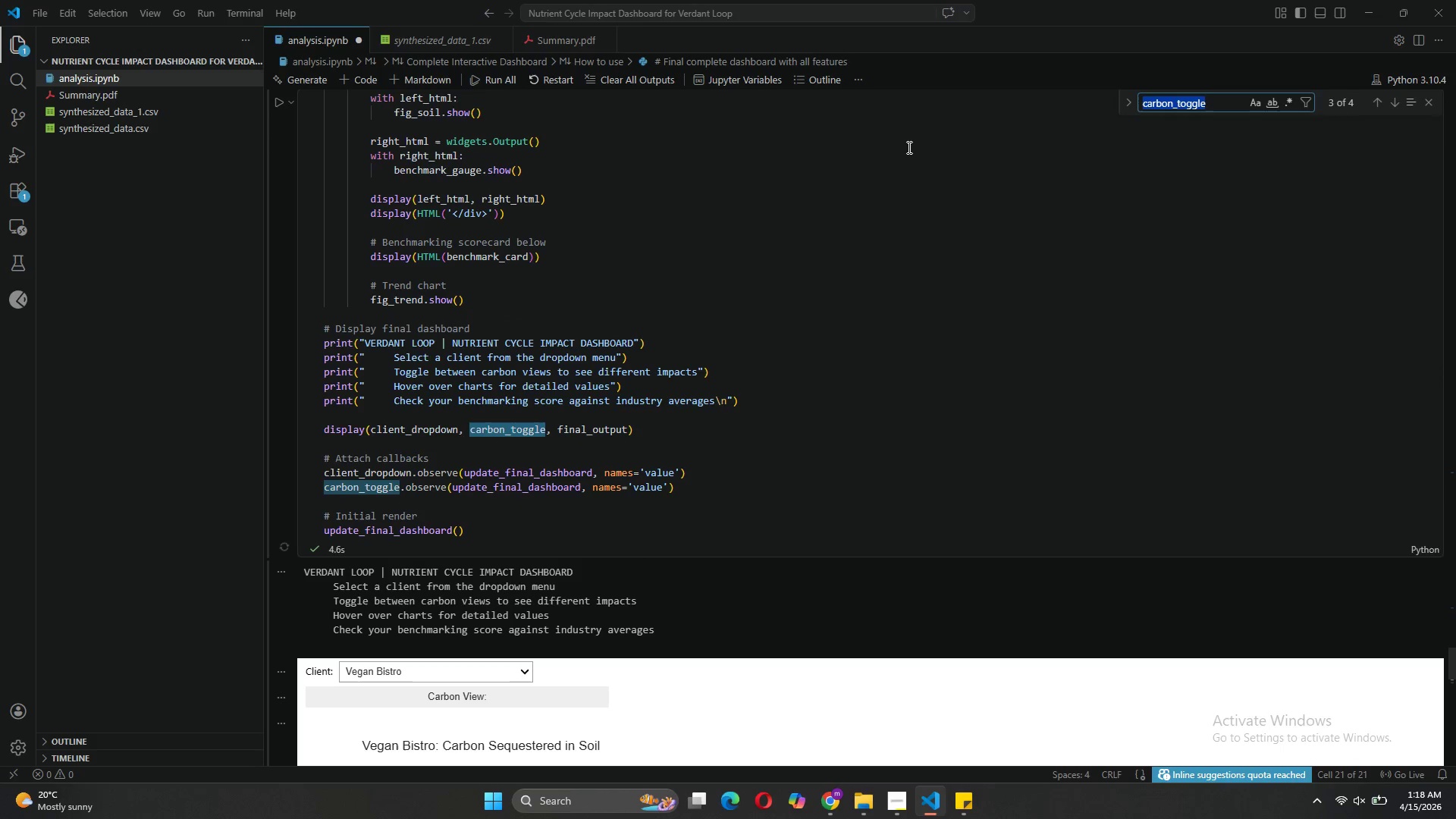 
left_click([1376, 98])
 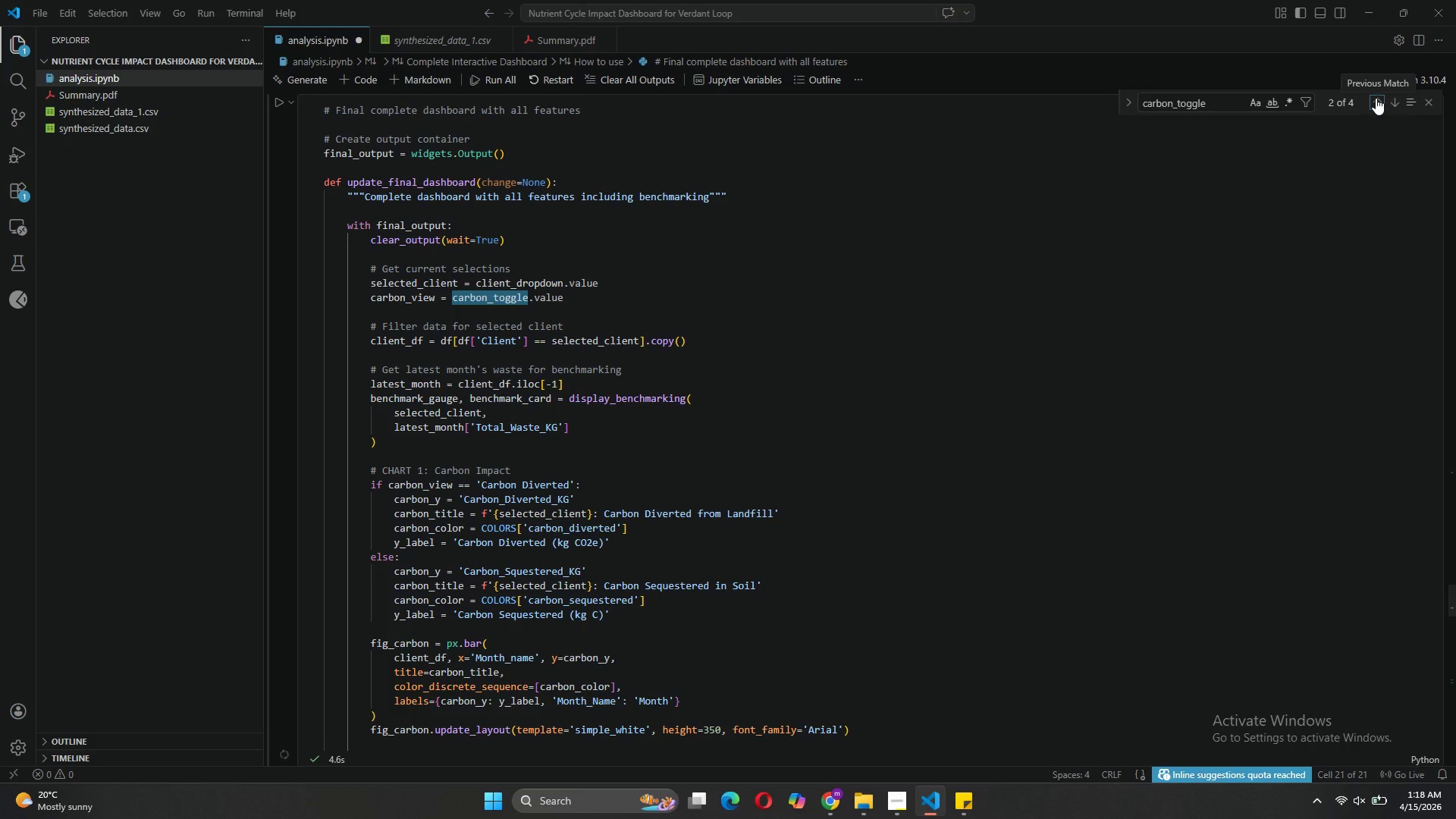 
left_click([1376, 98])
 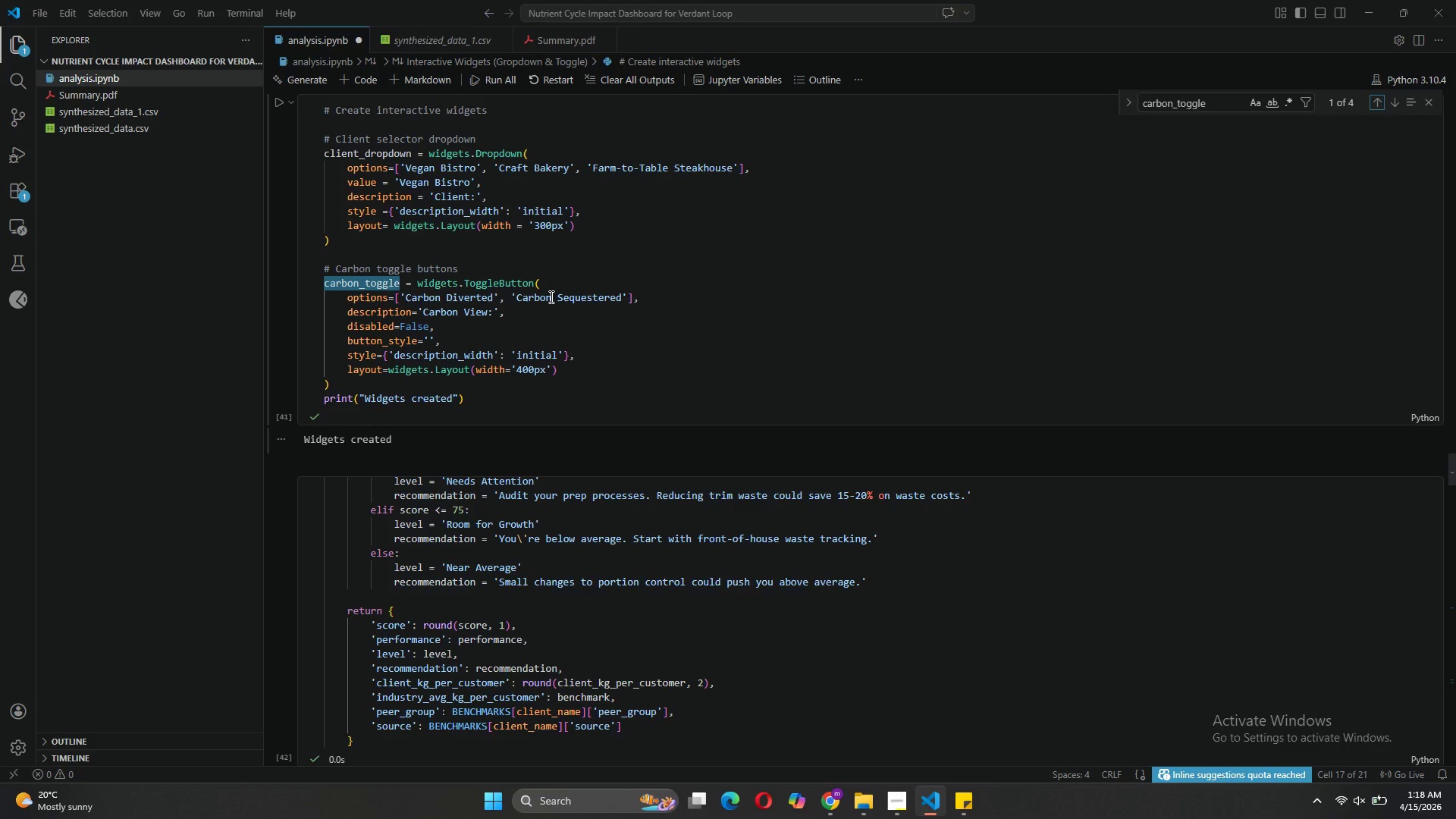 
wait(10.19)
 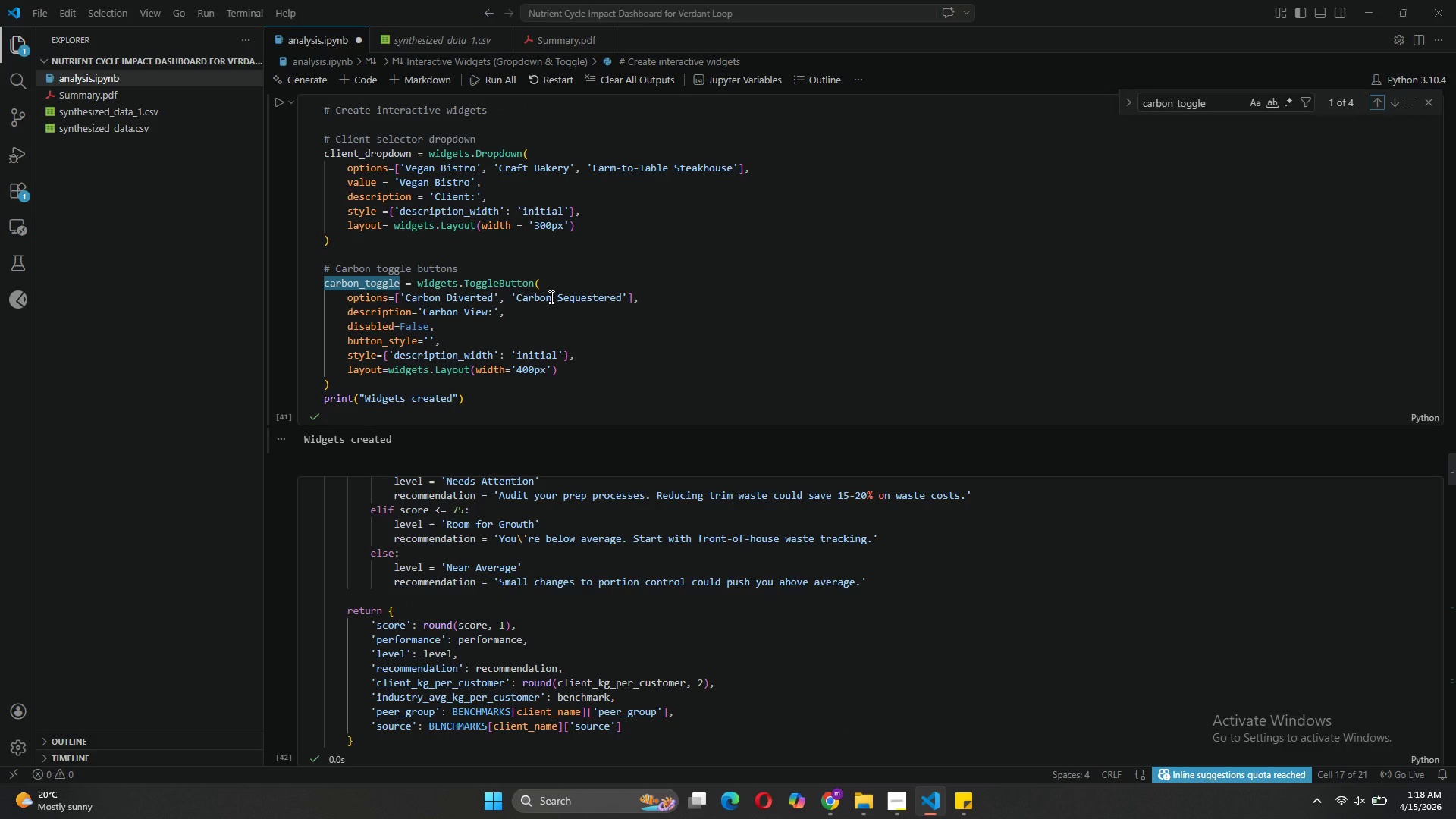 
scroll: coordinate [550, 375], scroll_direction: up, amount: 3.0
 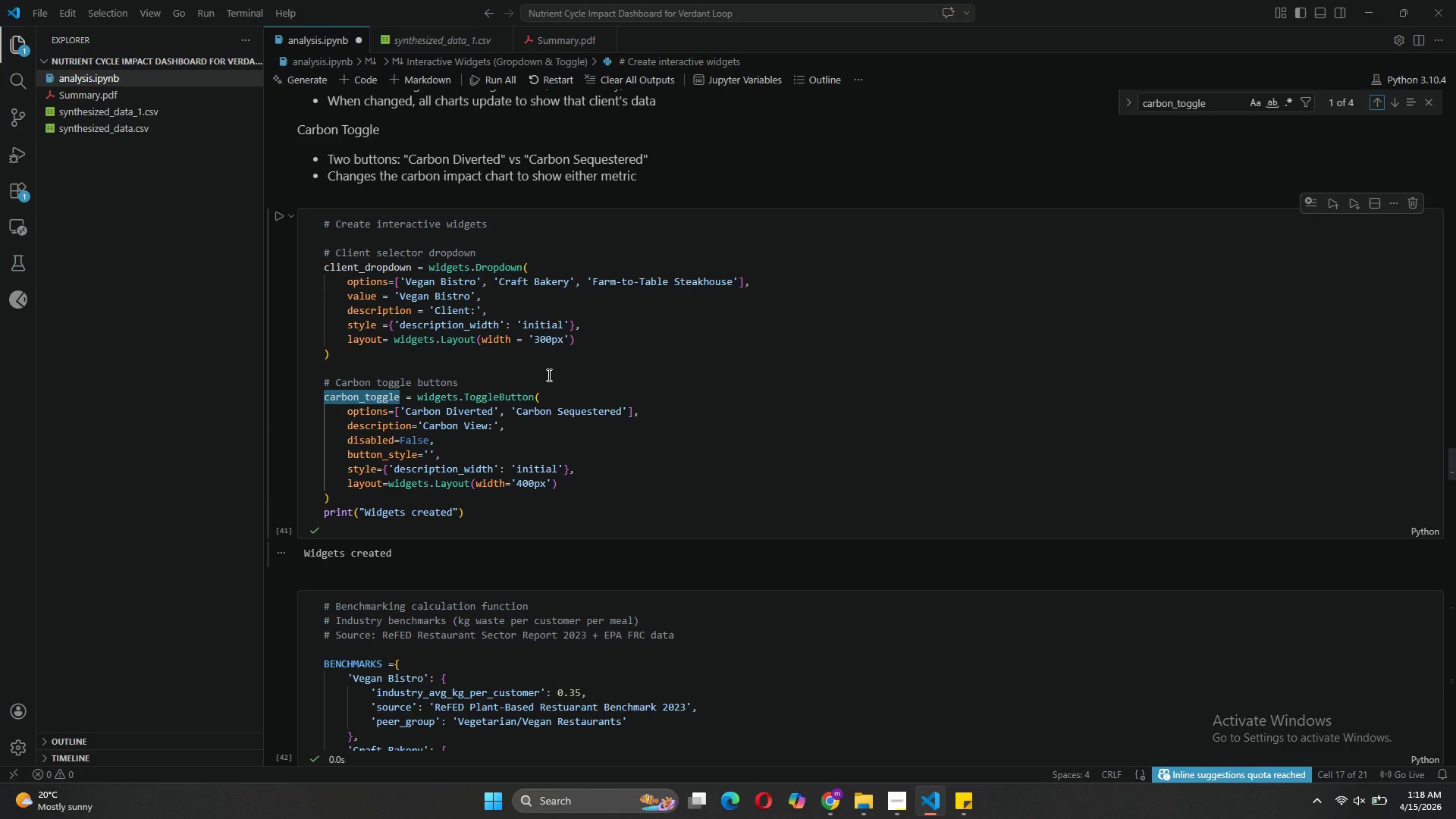 
scroll: coordinate [548, 375], scroll_direction: down, amount: 2.0
 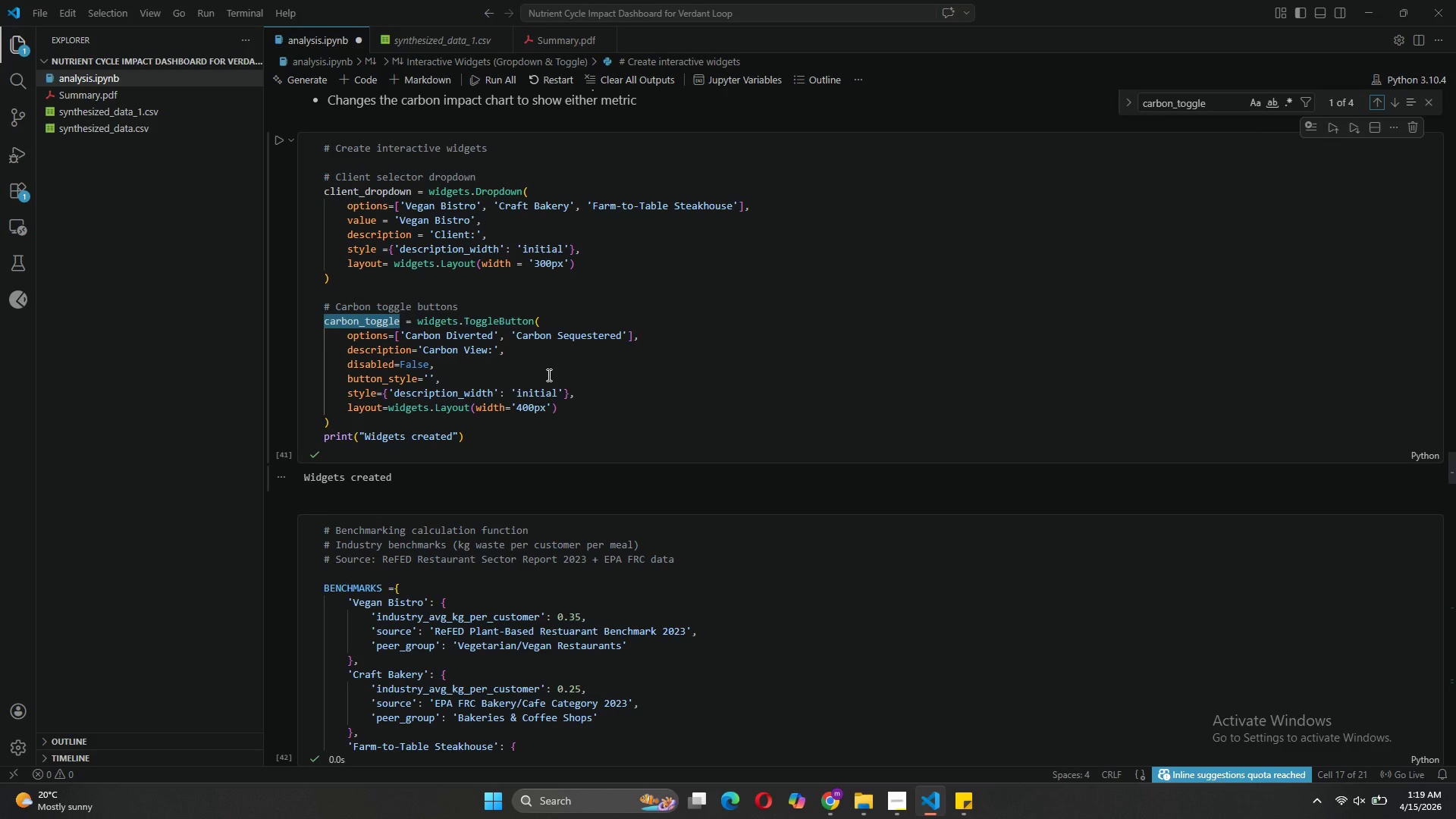 
scroll: coordinate [548, 375], scroll_direction: up, amount: 1.0
 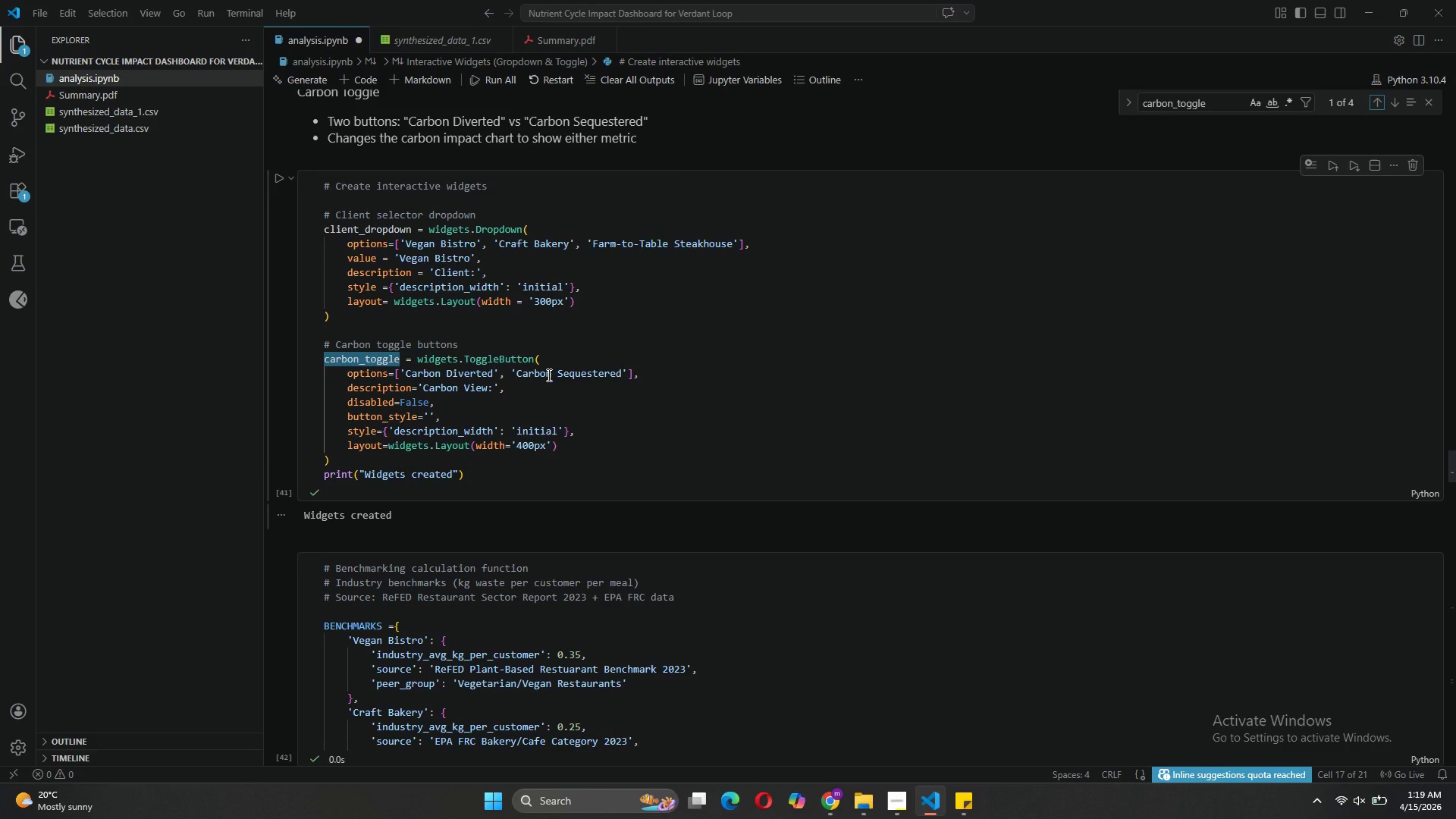 
wait(7.9)
 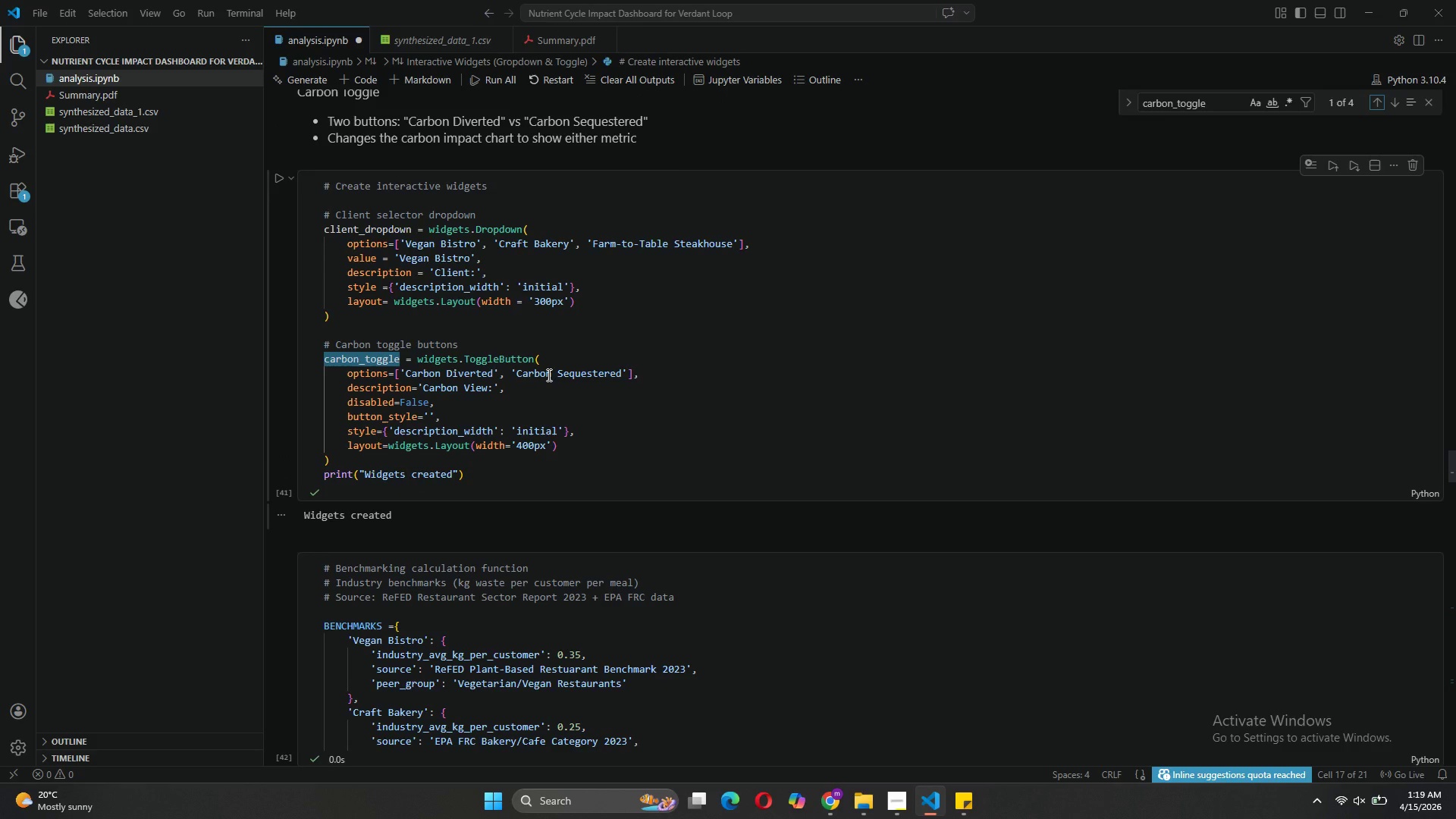 
scroll: coordinate [548, 375], scroll_direction: up, amount: 9.0
 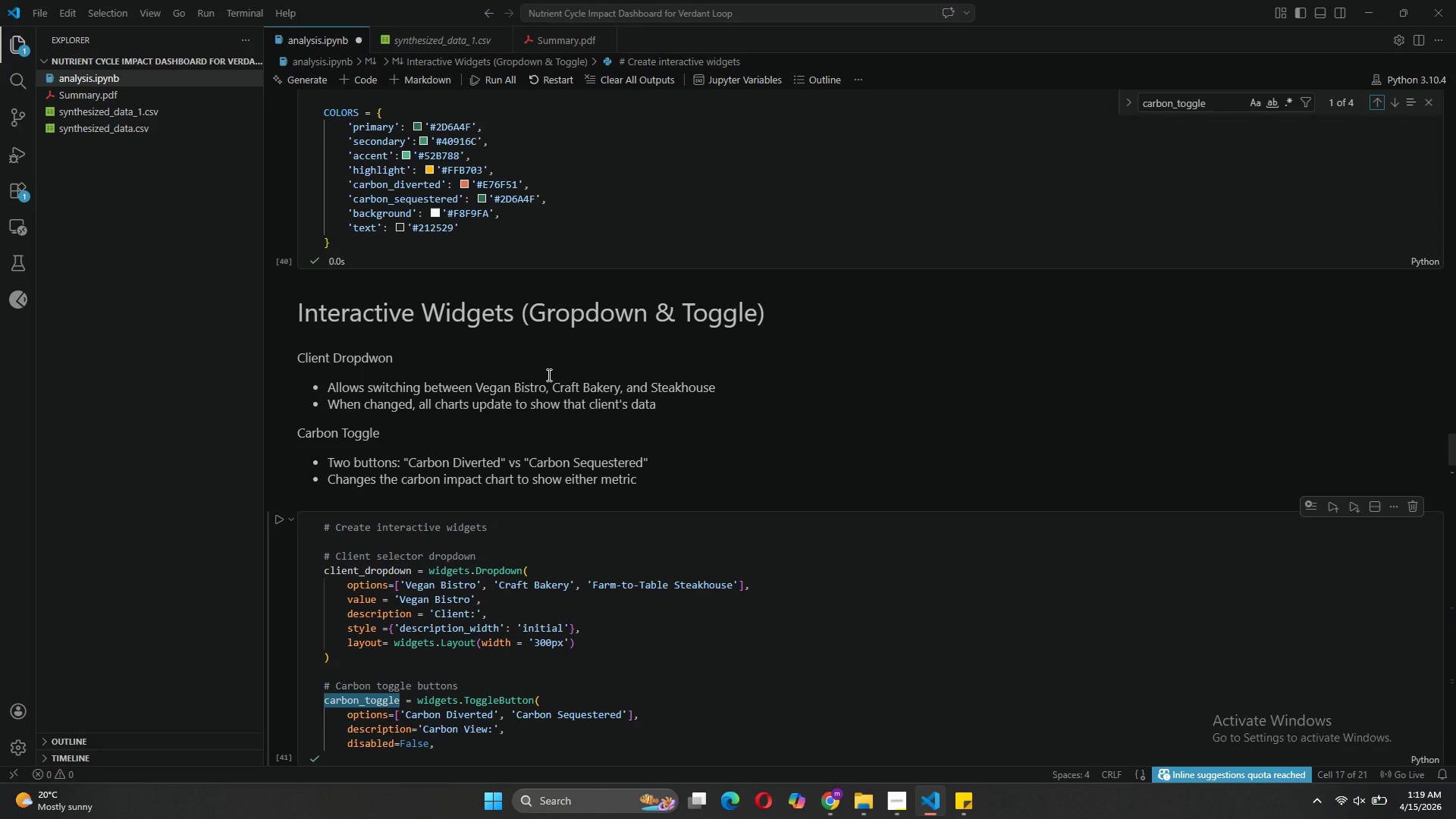 
scroll: coordinate [548, 375], scroll_direction: down, amount: 4.0
 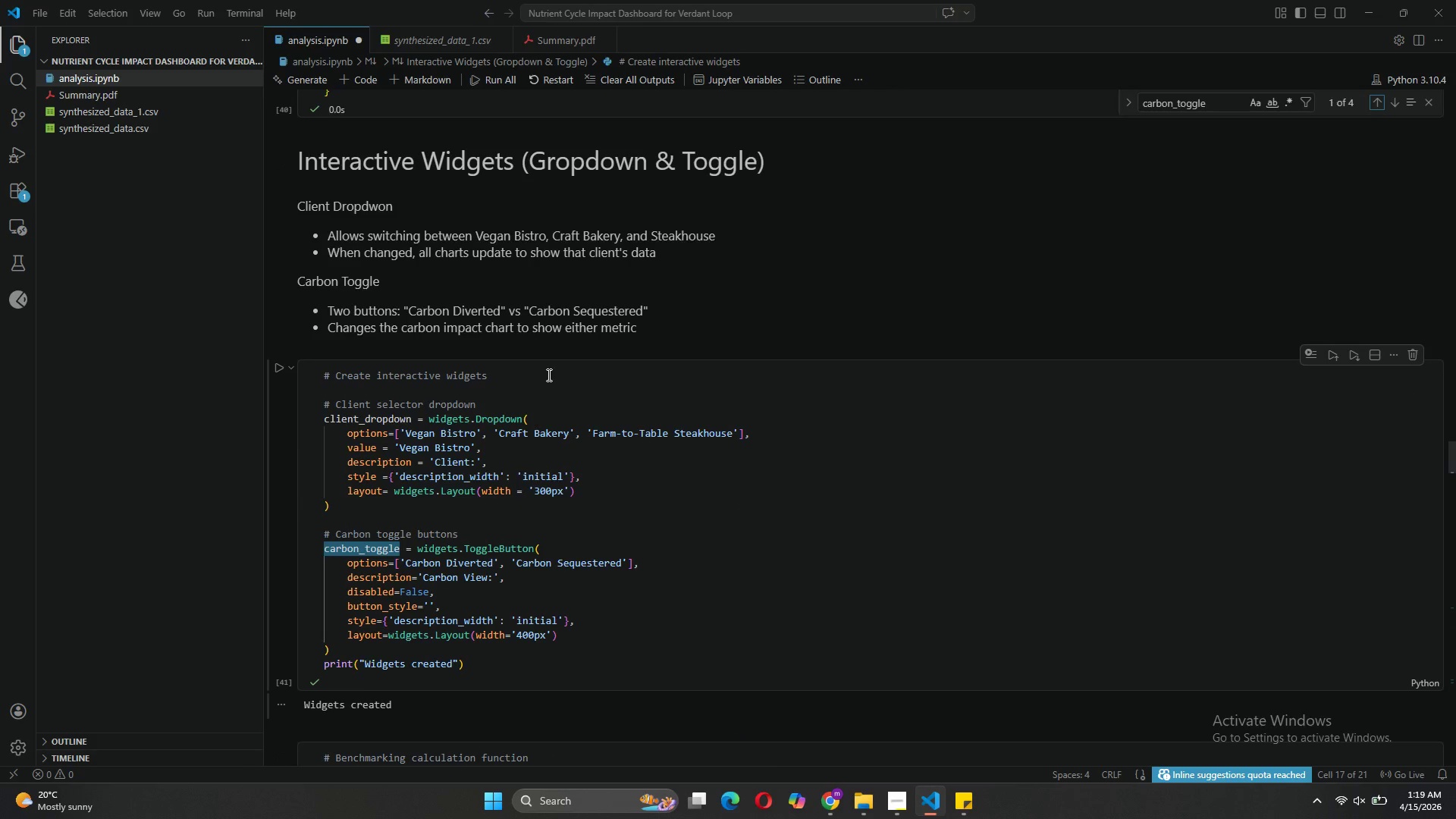 
left_click([396, 566])
 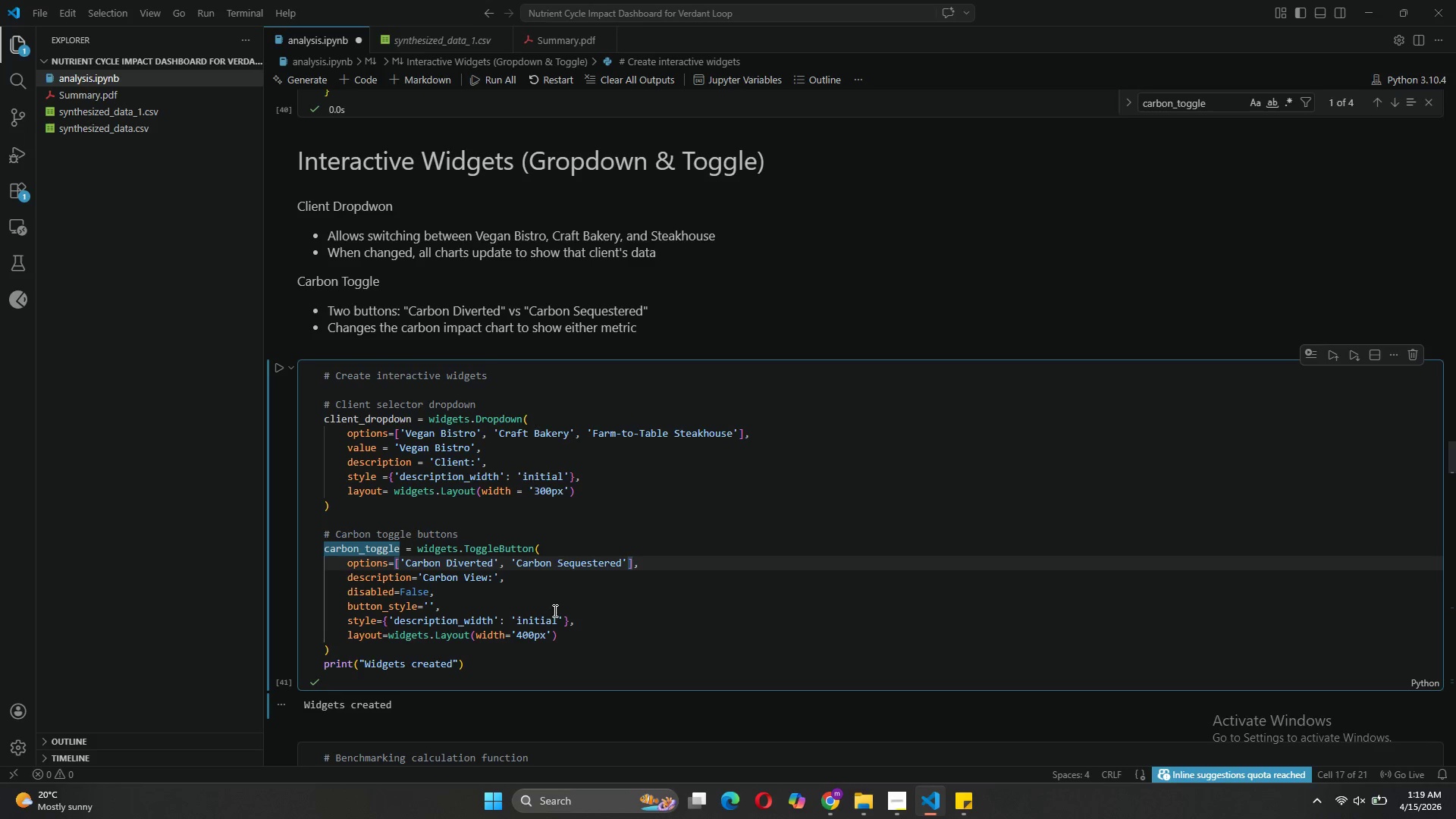 
wait(8.92)
 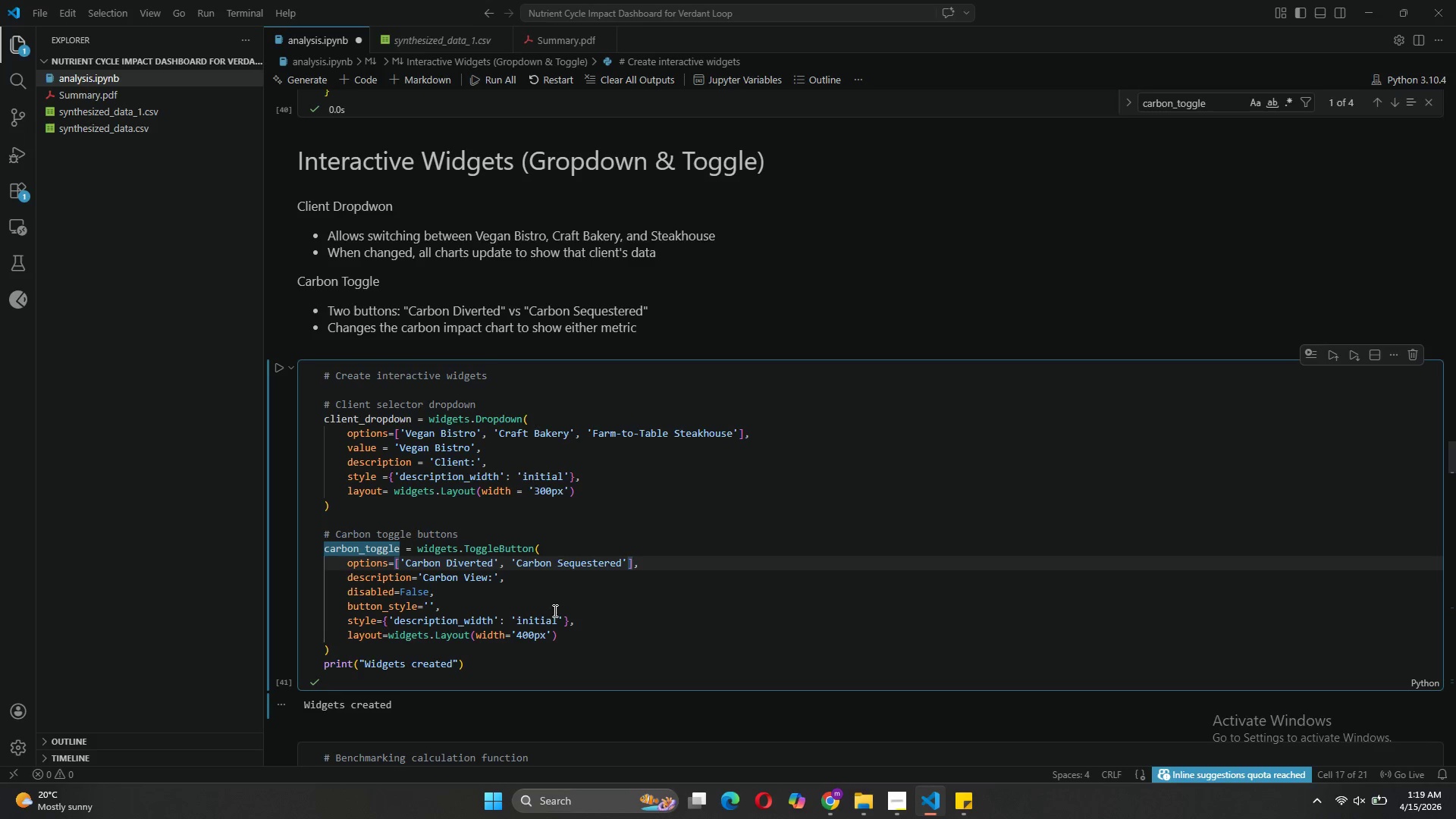 
left_click([397, 586])
 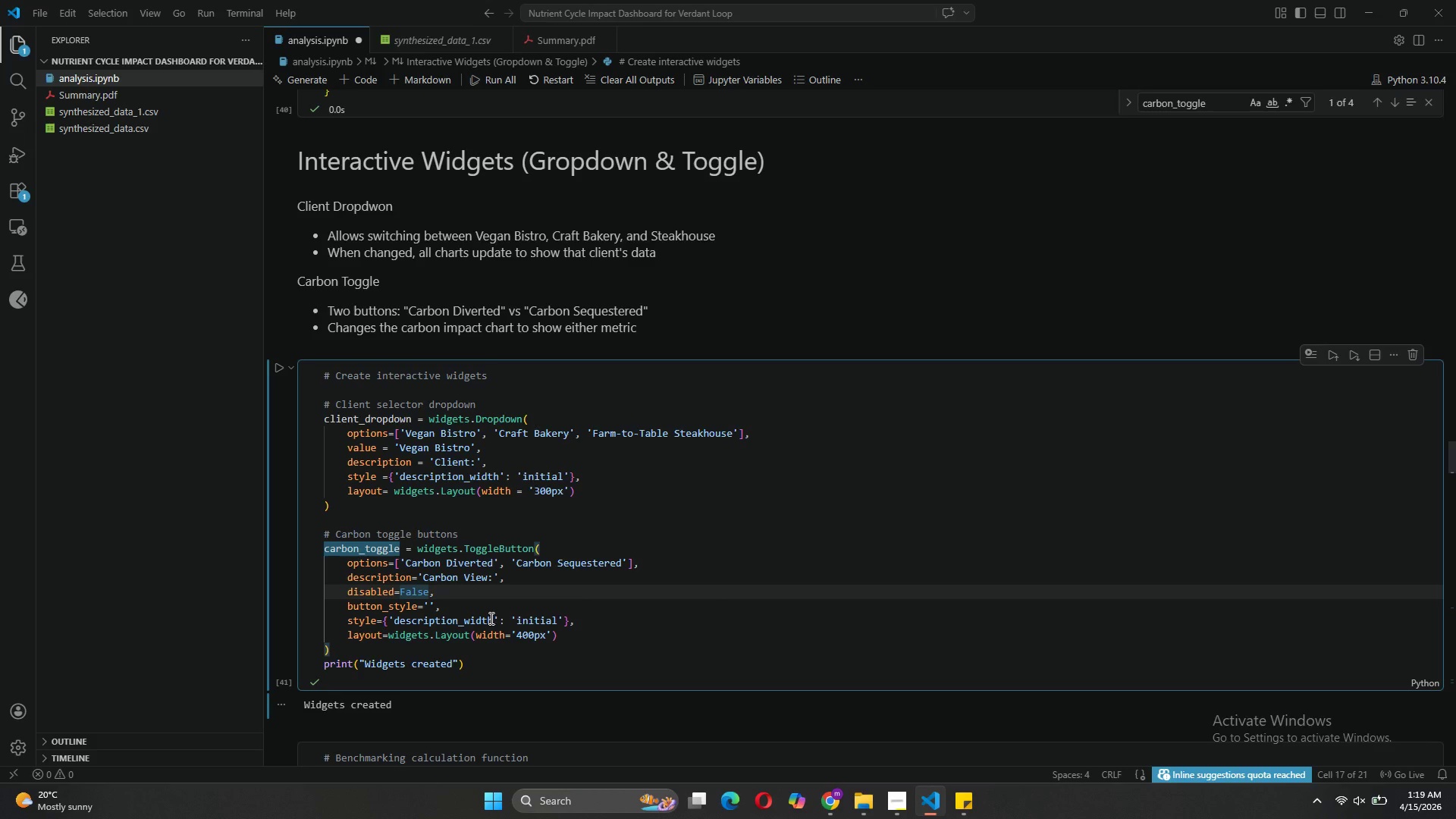 
wait(12.75)
 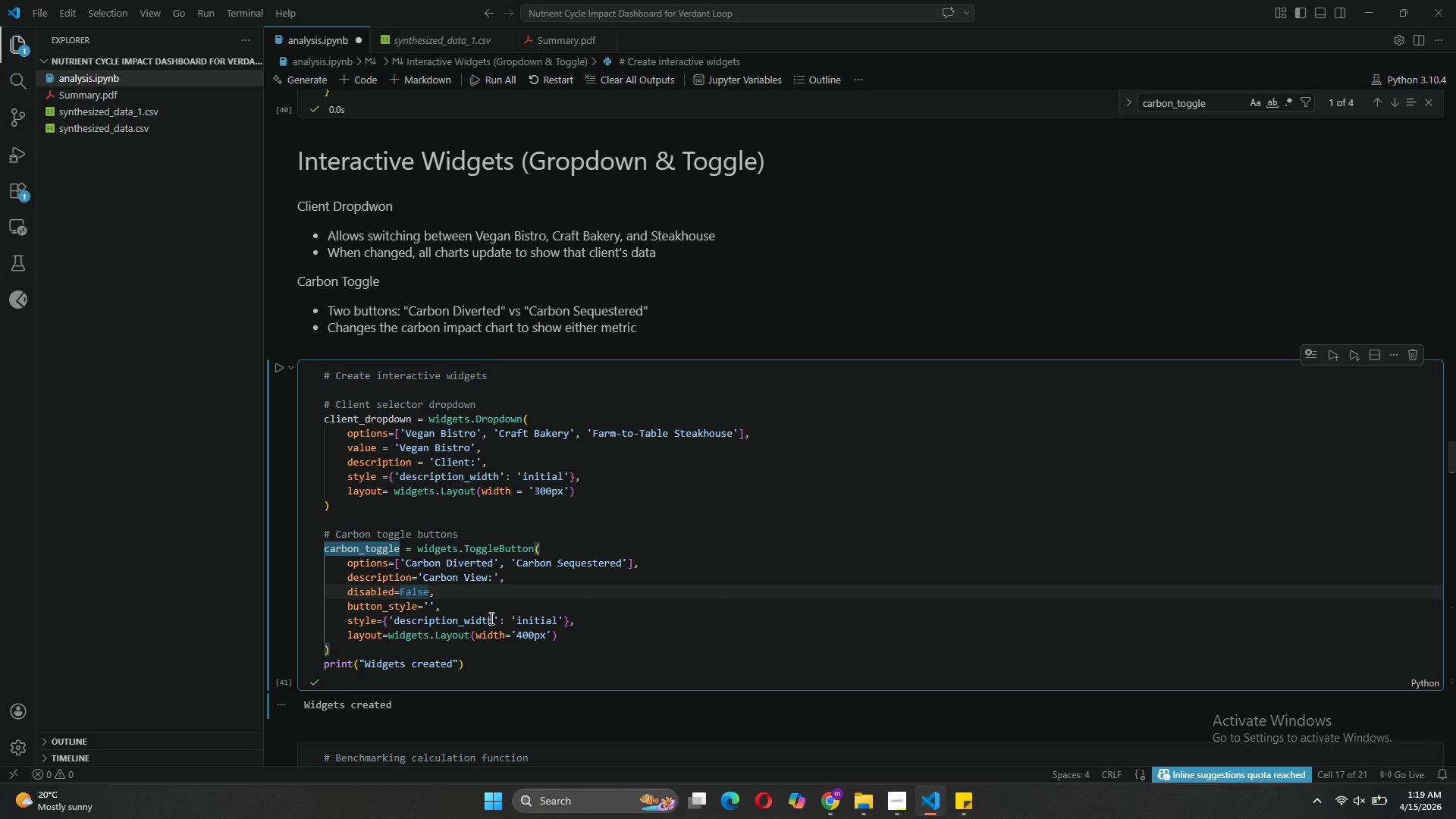 
scroll: coordinate [1434, 452], scroll_direction: down, amount: 73.0
 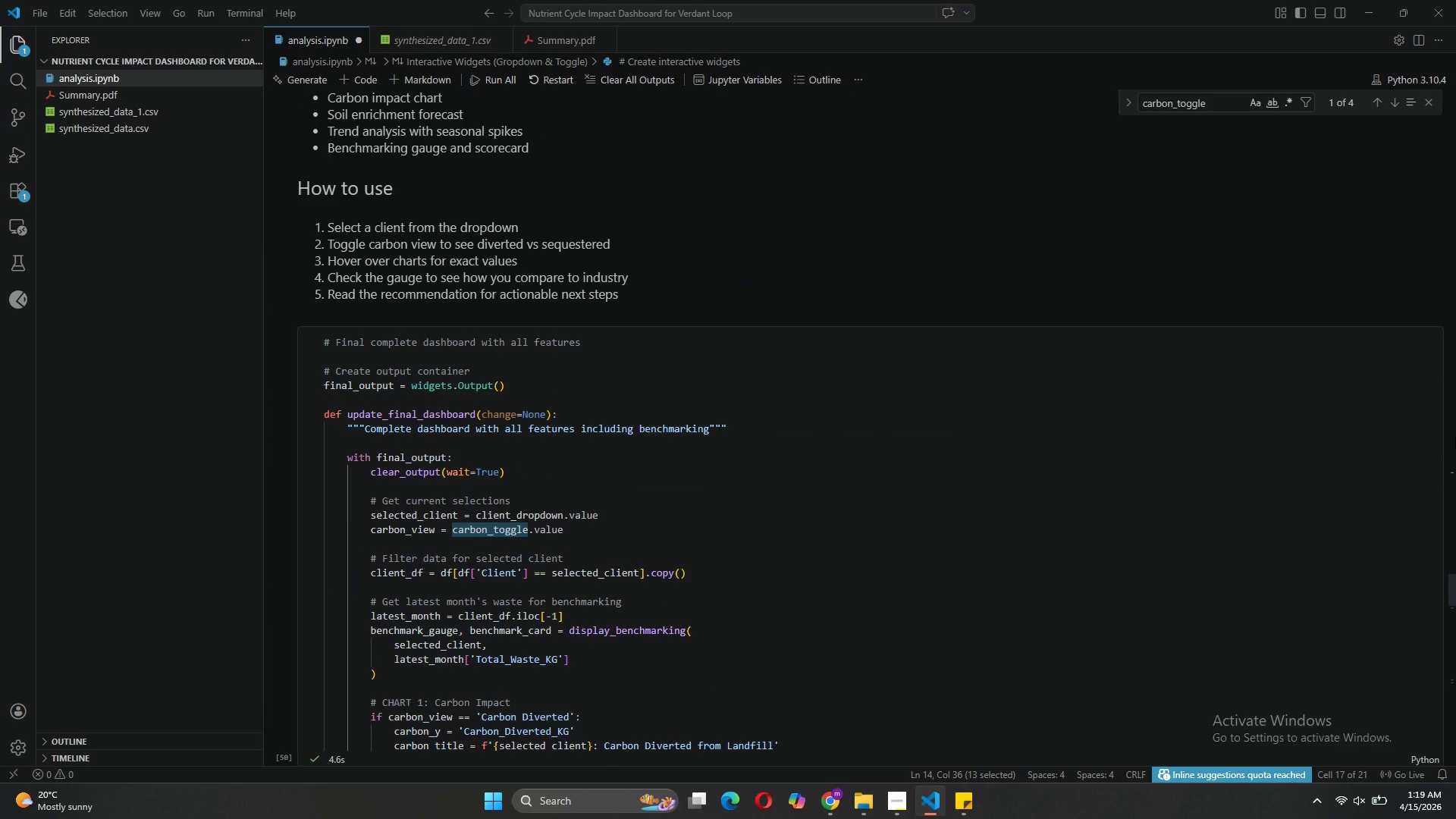 
left_click_drag(start_coordinate=[1455, 437], to_coordinate=[1455, 695])
 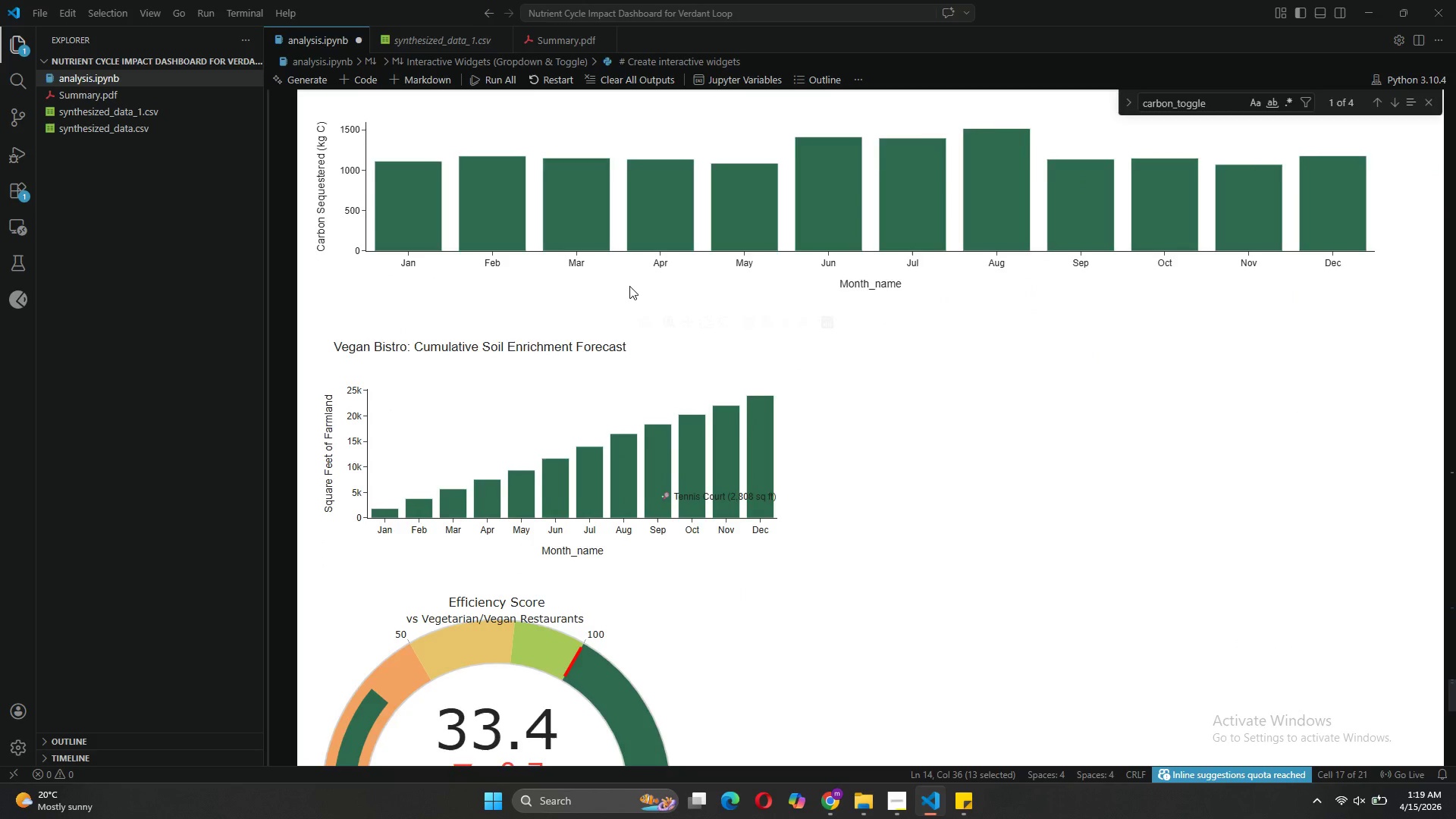 
scroll: coordinate [629, 286], scroll_direction: up, amount: 2.0
 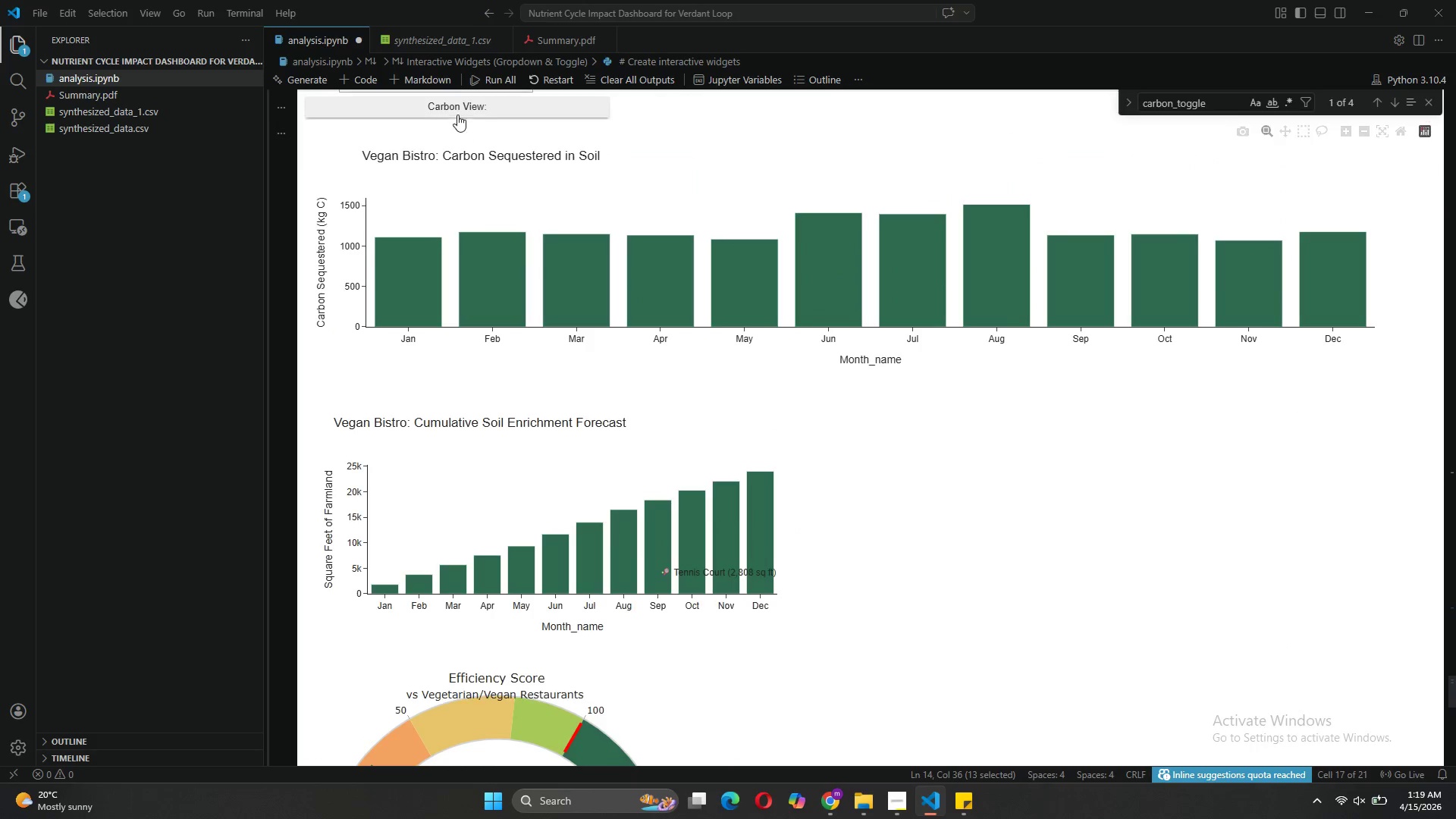 
left_click([457, 105])
 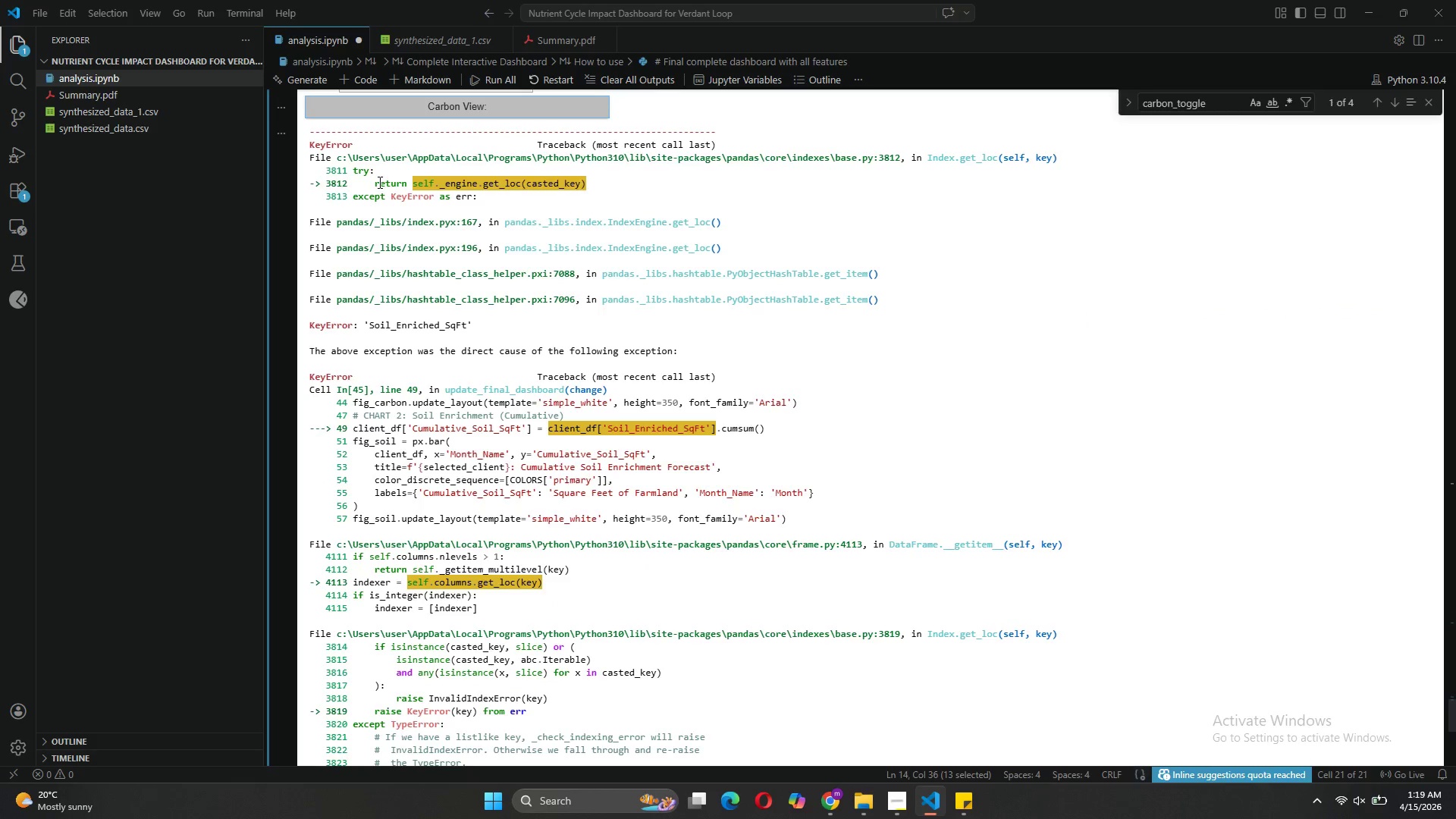 
scroll: coordinate [425, 291], scroll_direction: down, amount: 11.0
 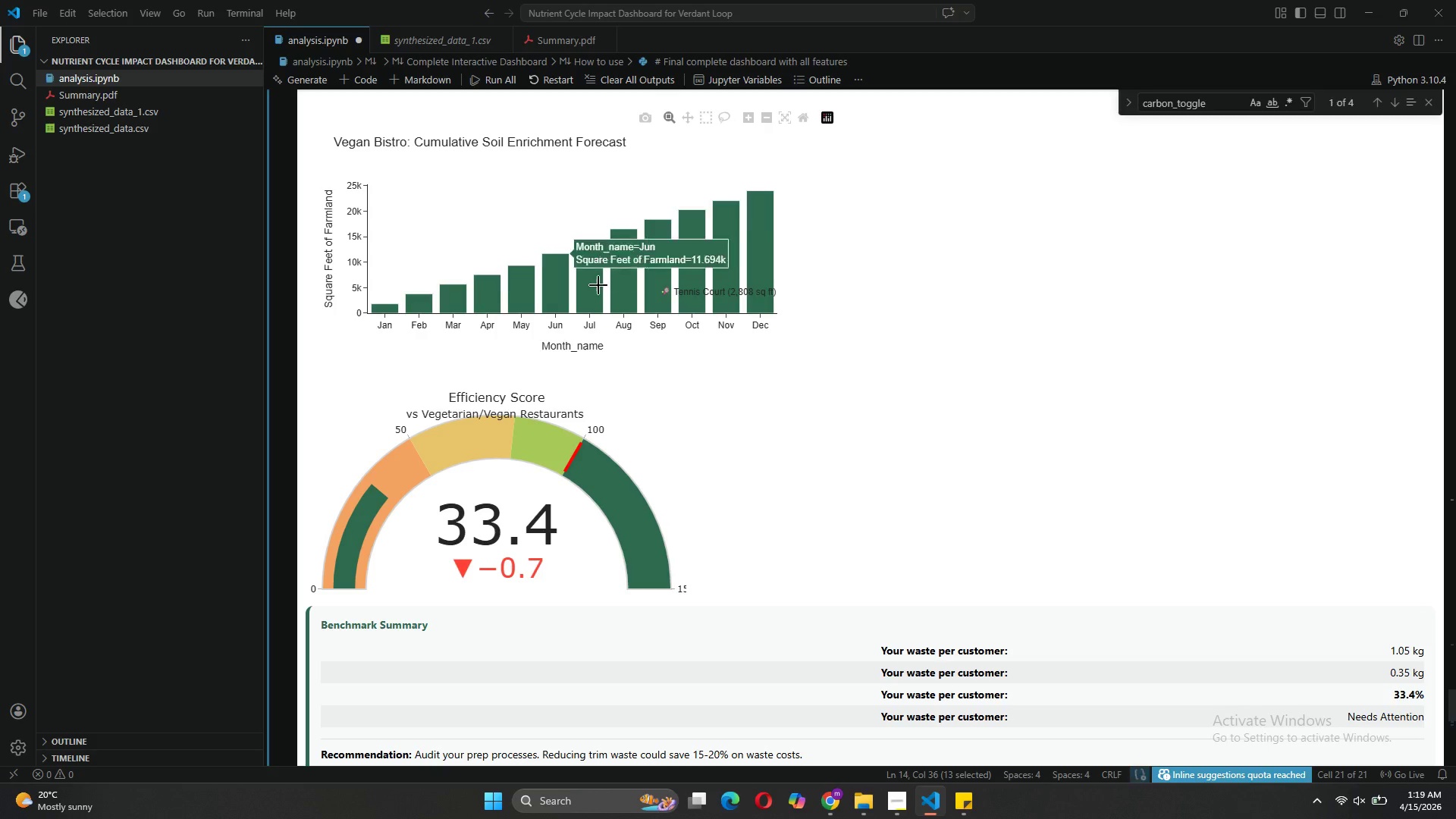 
scroll: coordinate [575, 209], scroll_direction: up, amount: 33.0
 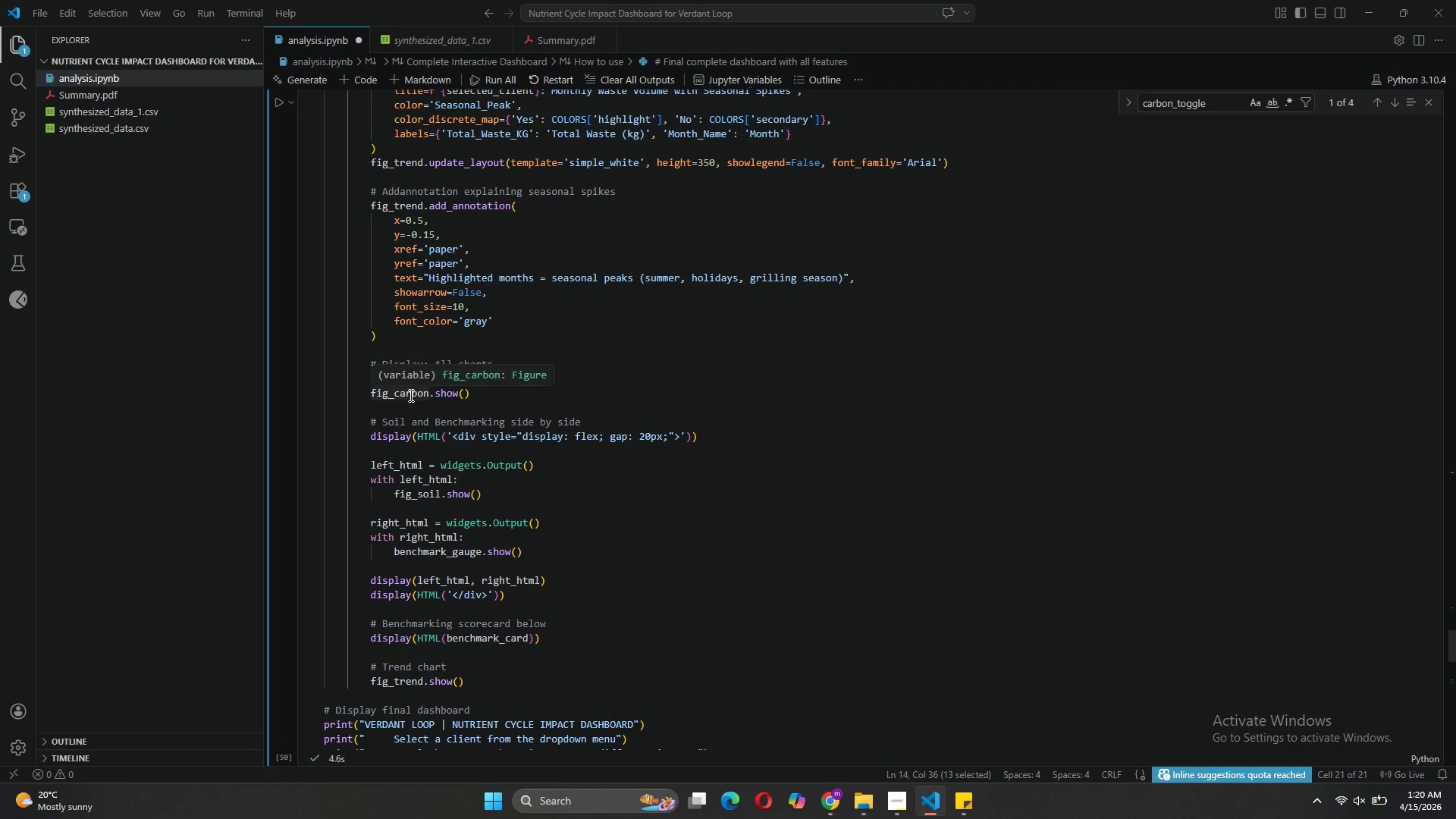 
hold_key(key=ControlLeft, duration=0.78)
double_click([410, 394])
 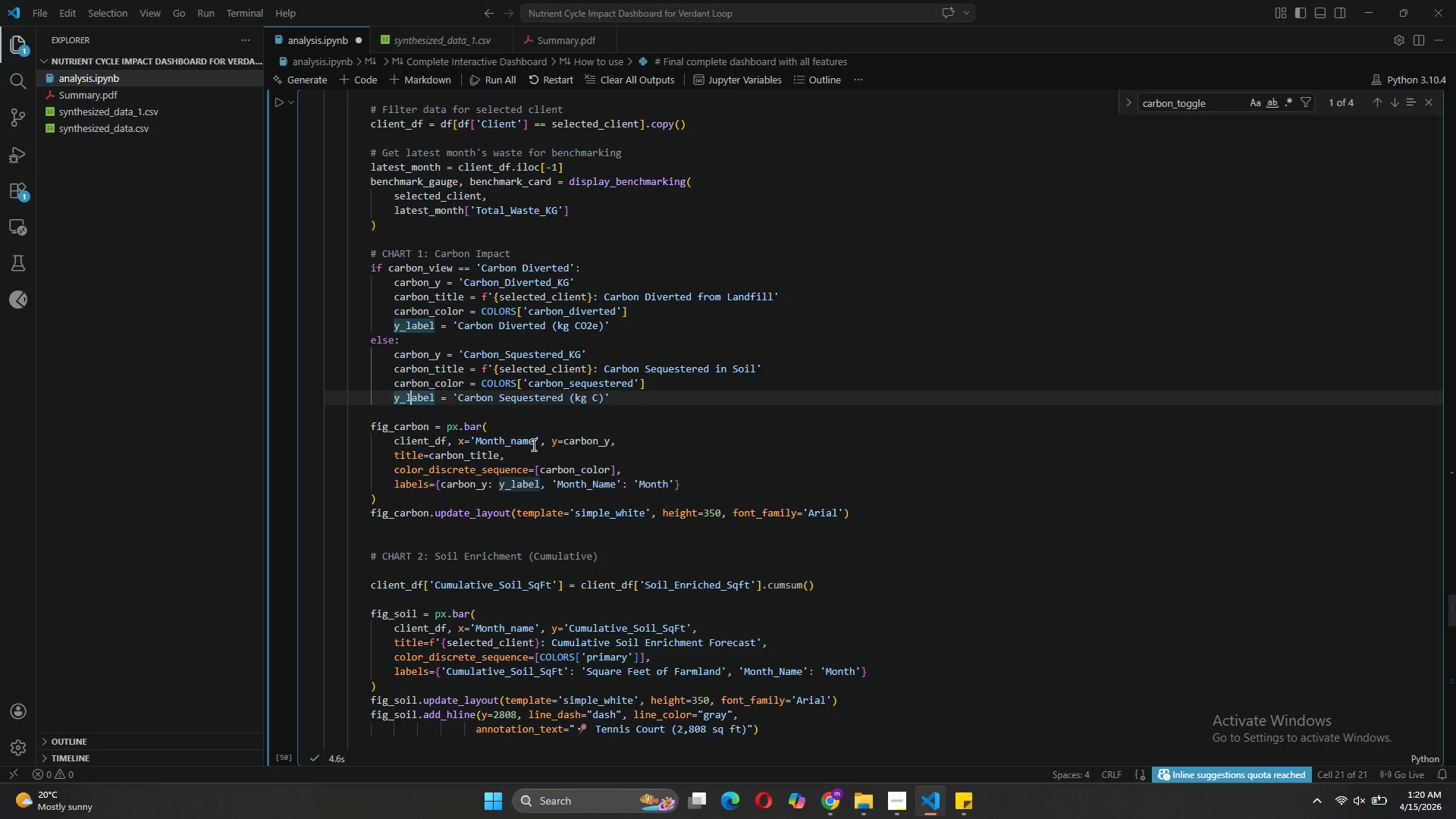 
wait(16.84)
 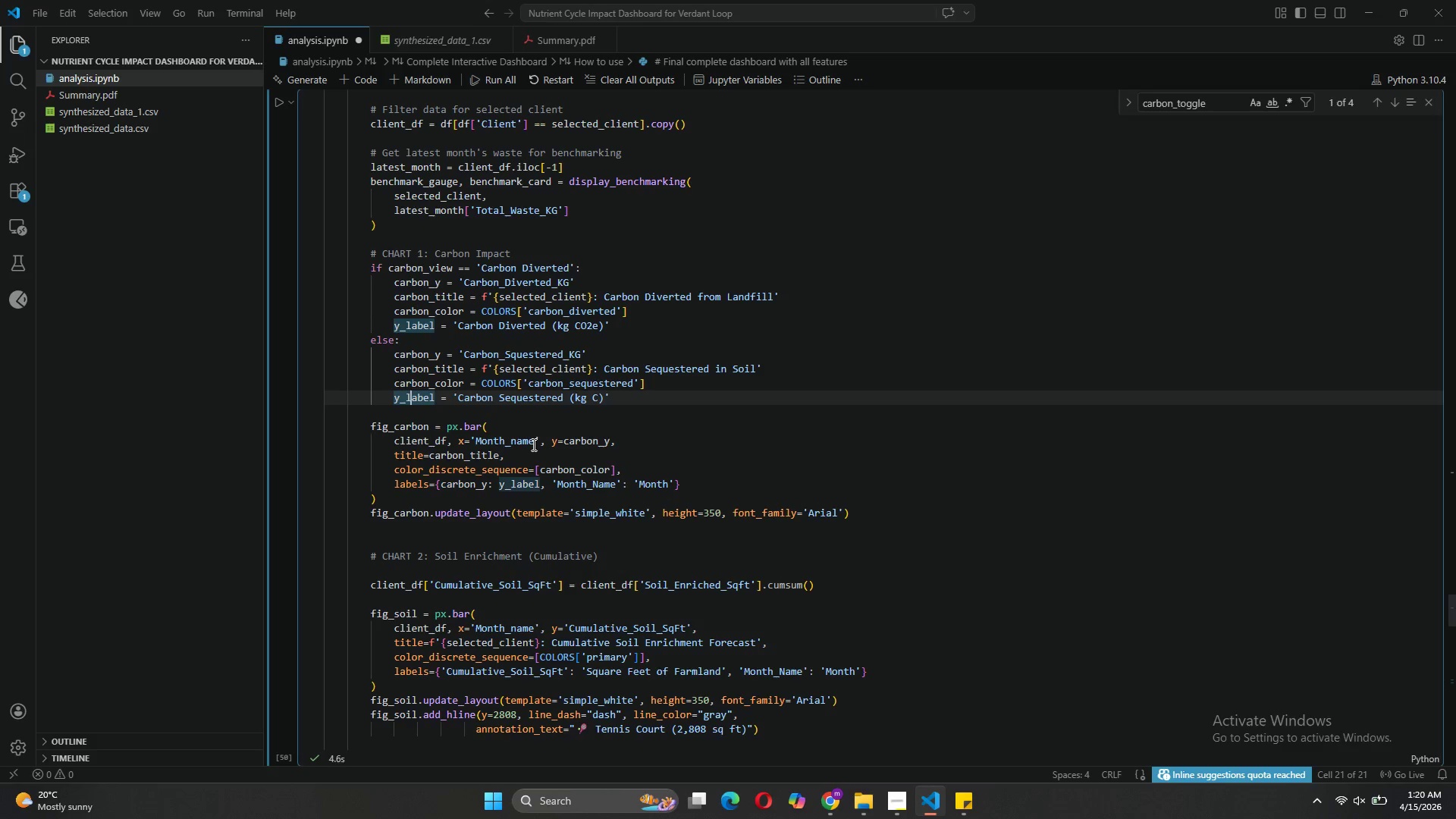 
scroll: coordinate [912, 549], scroll_direction: down, amount: 35.0
 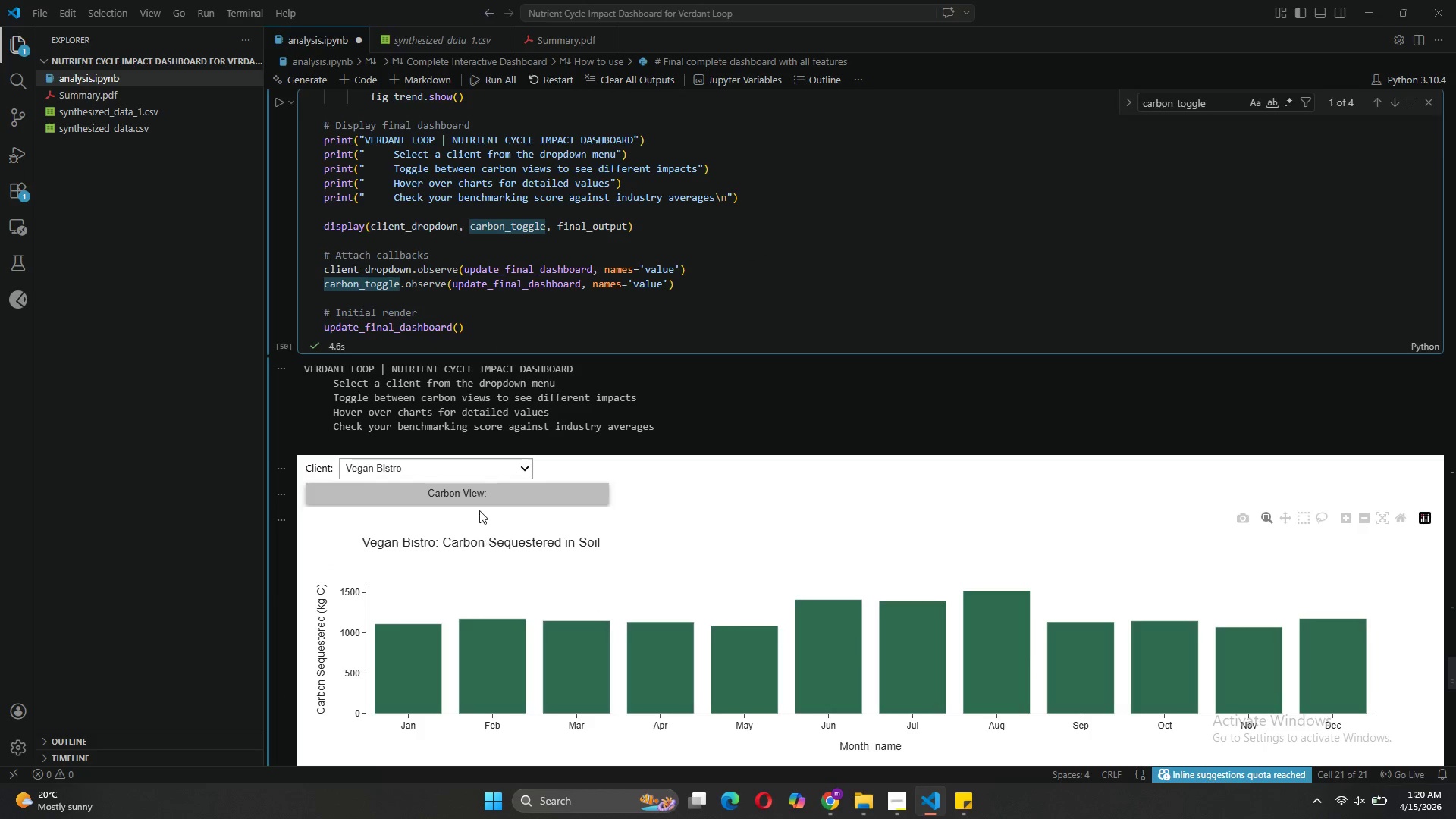 
left_click([479, 494])
 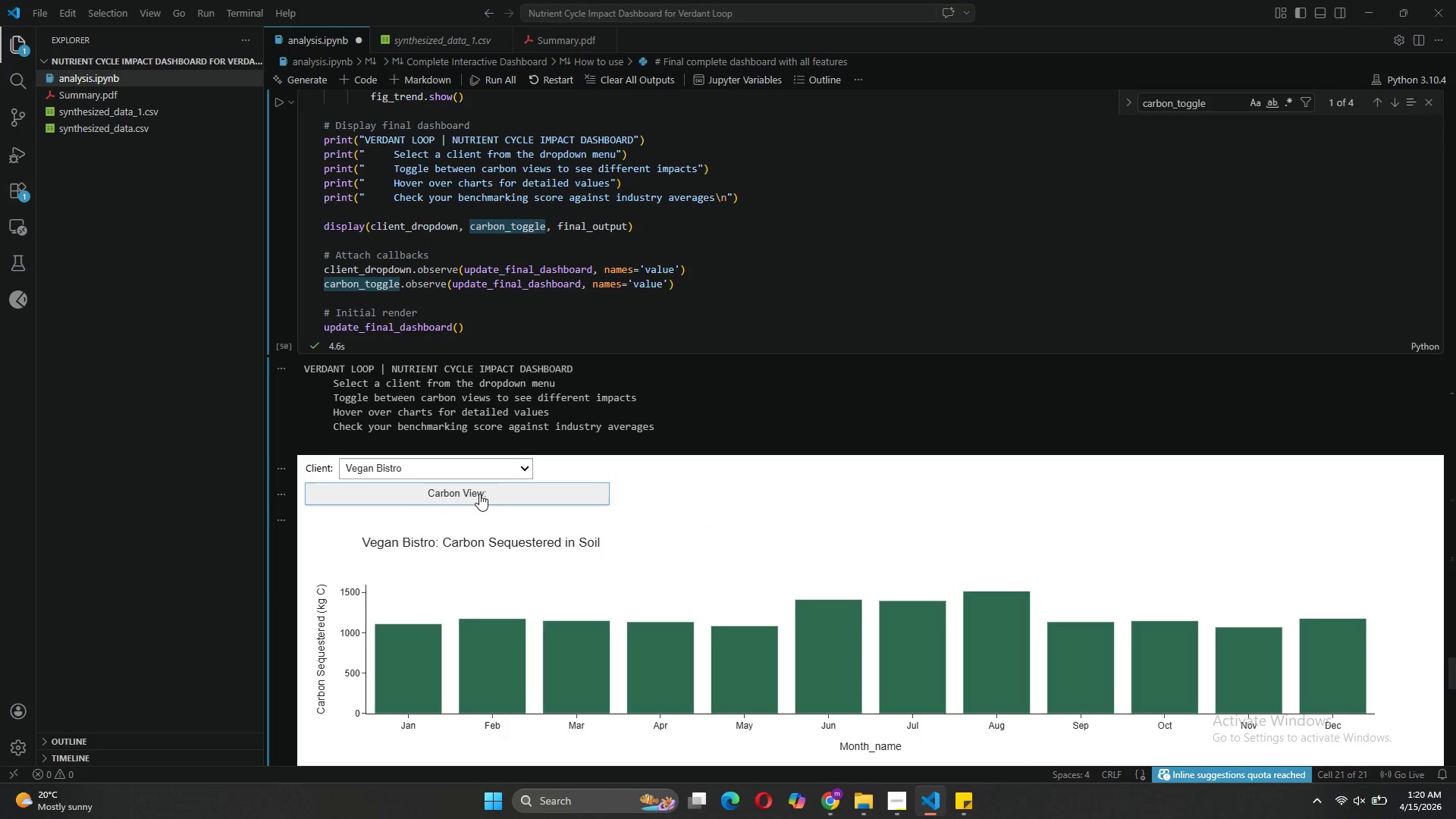 
scroll: coordinate [623, 535], scroll_direction: down, amount: 4.0
 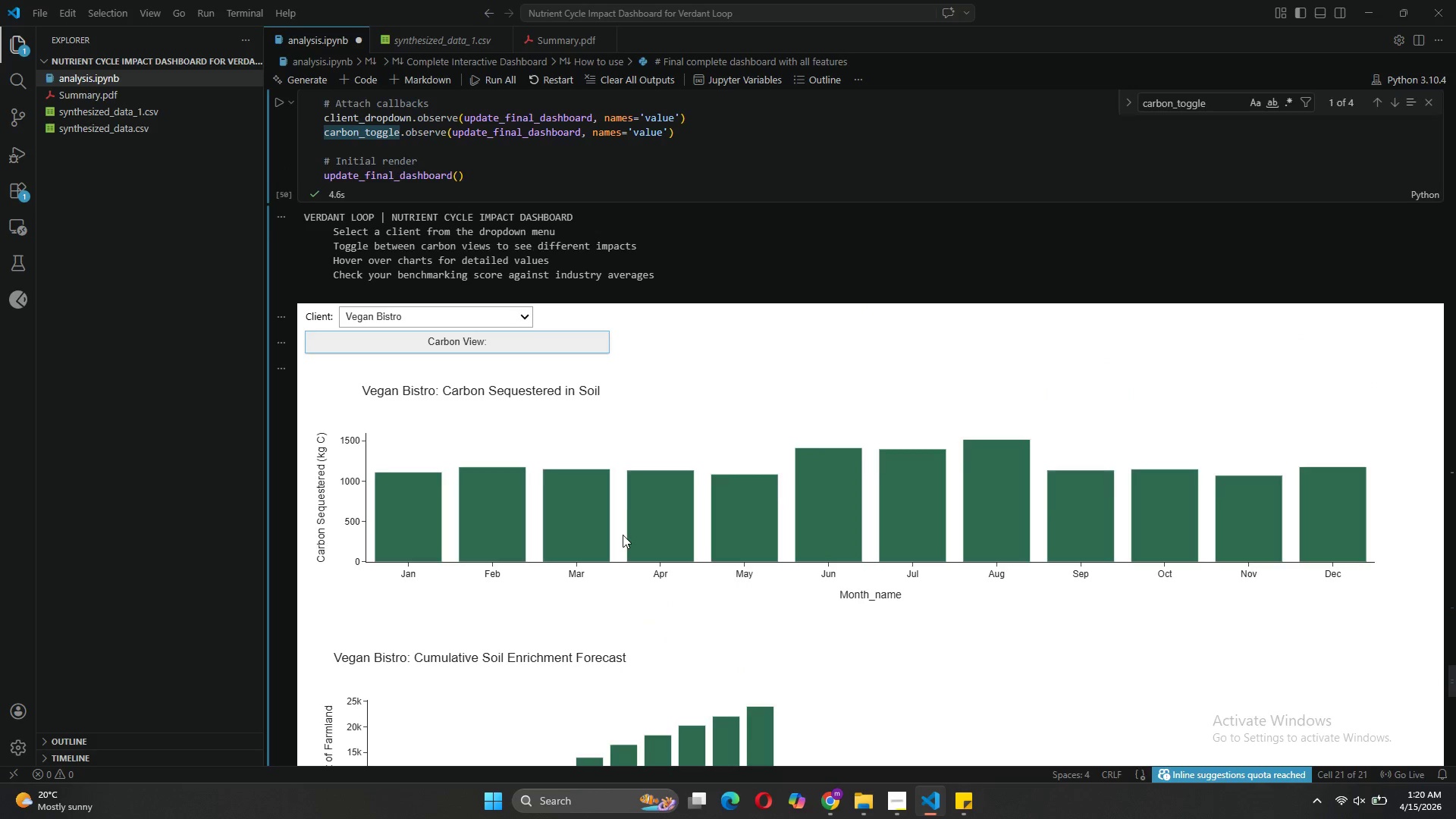 
scroll: coordinate [623, 535], scroll_direction: up, amount: 6.0
 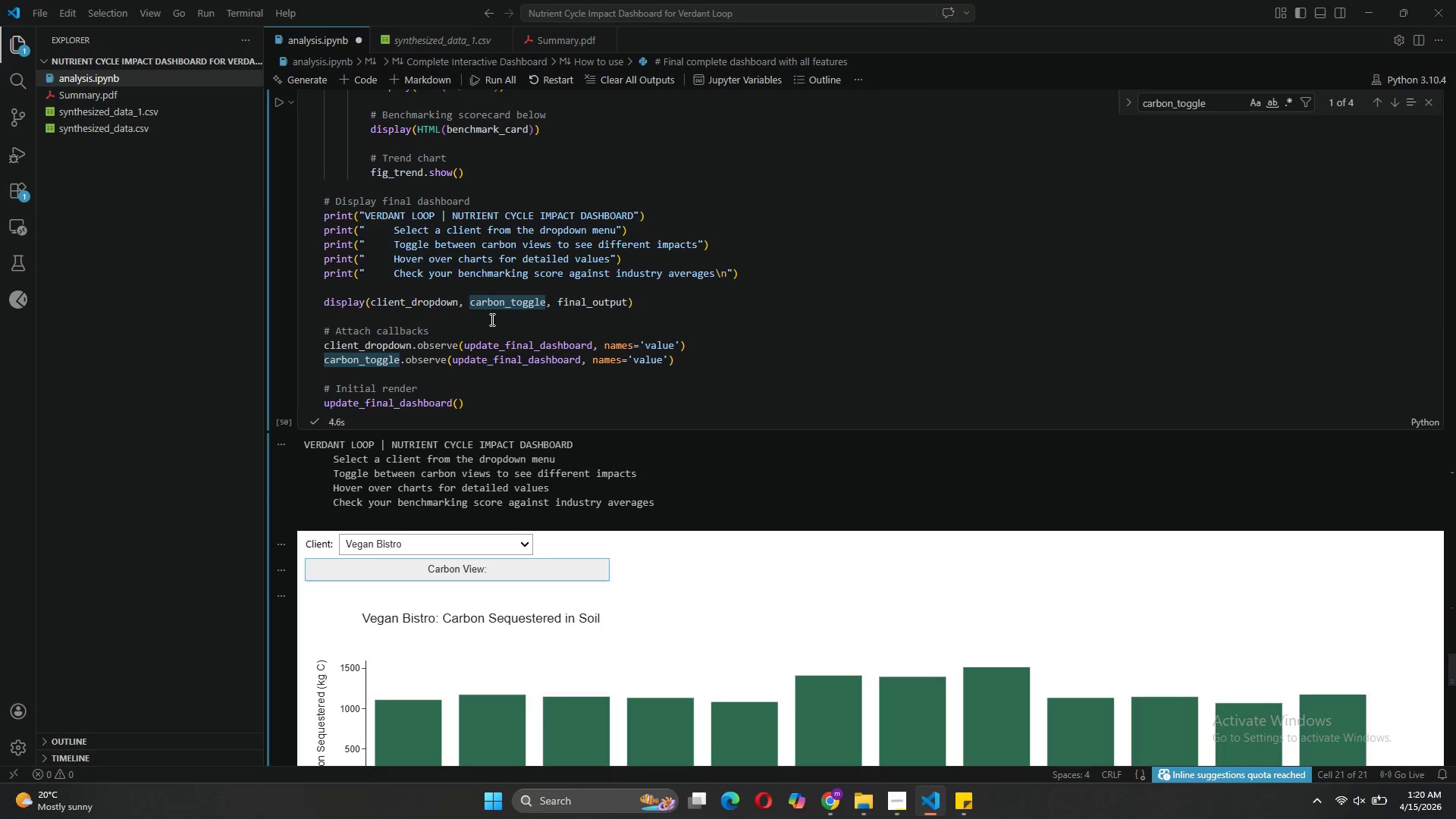 
left_click([471, 307])
 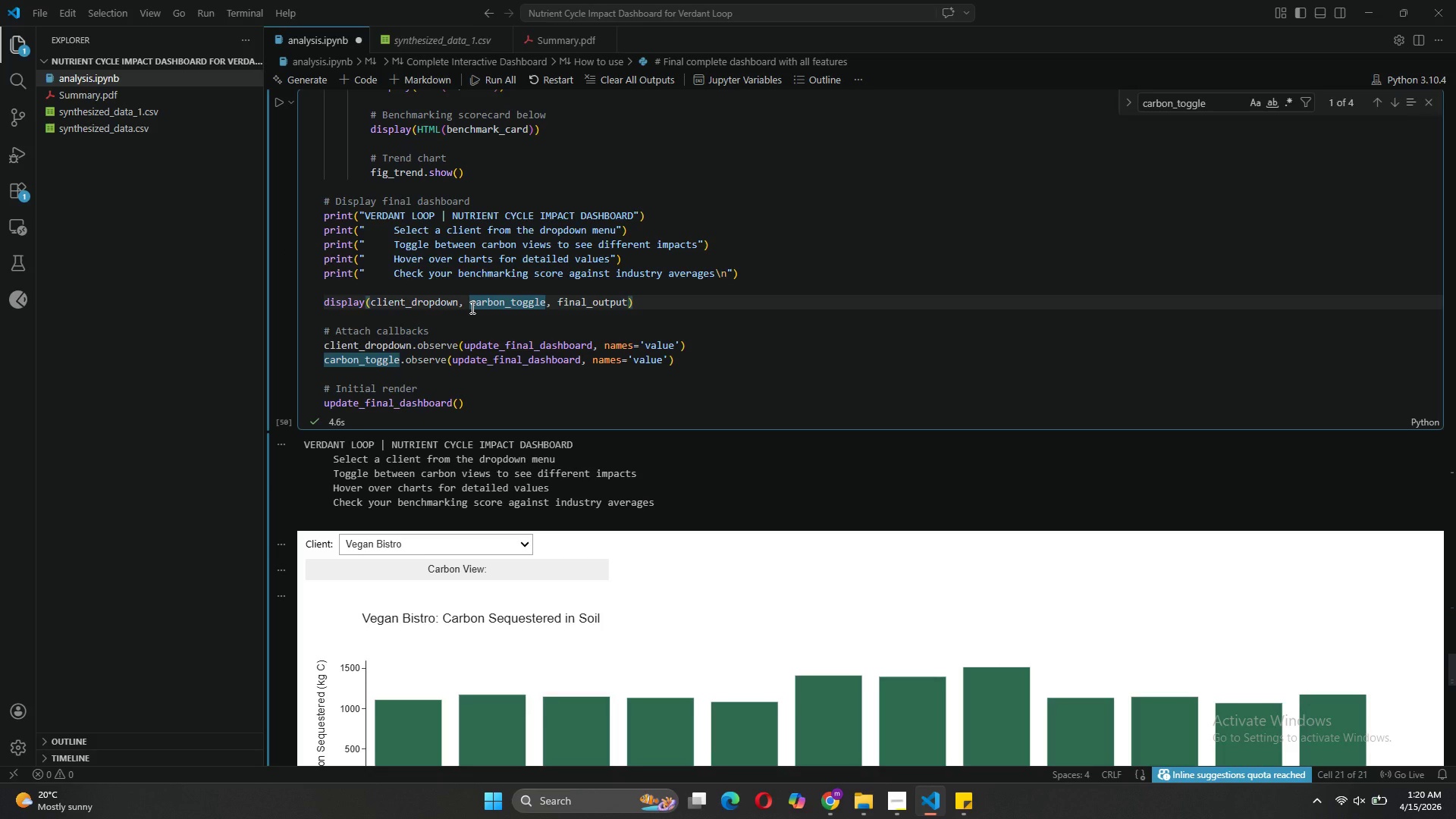 
key(Backspace)
 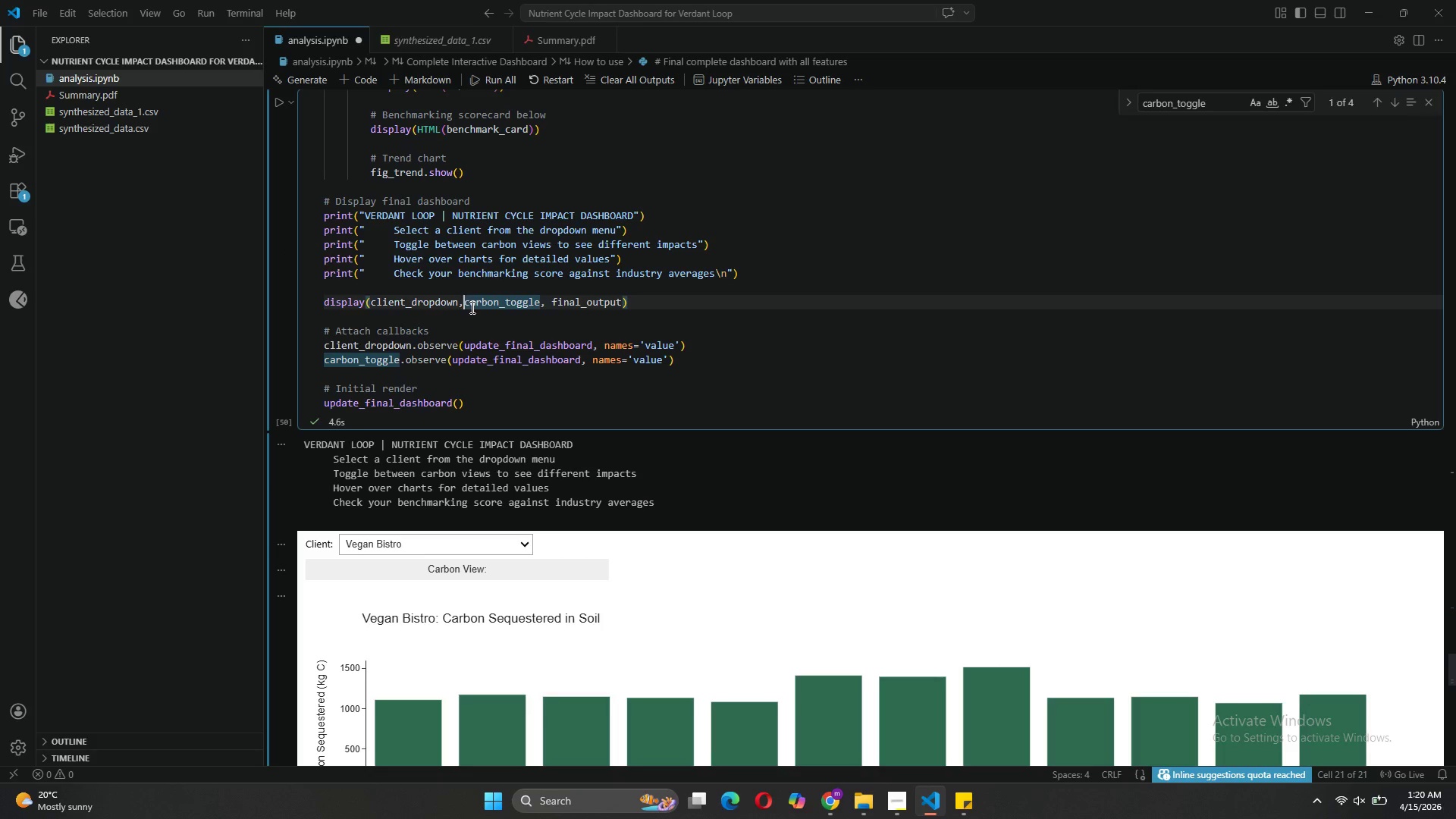 
key(Backspace)
 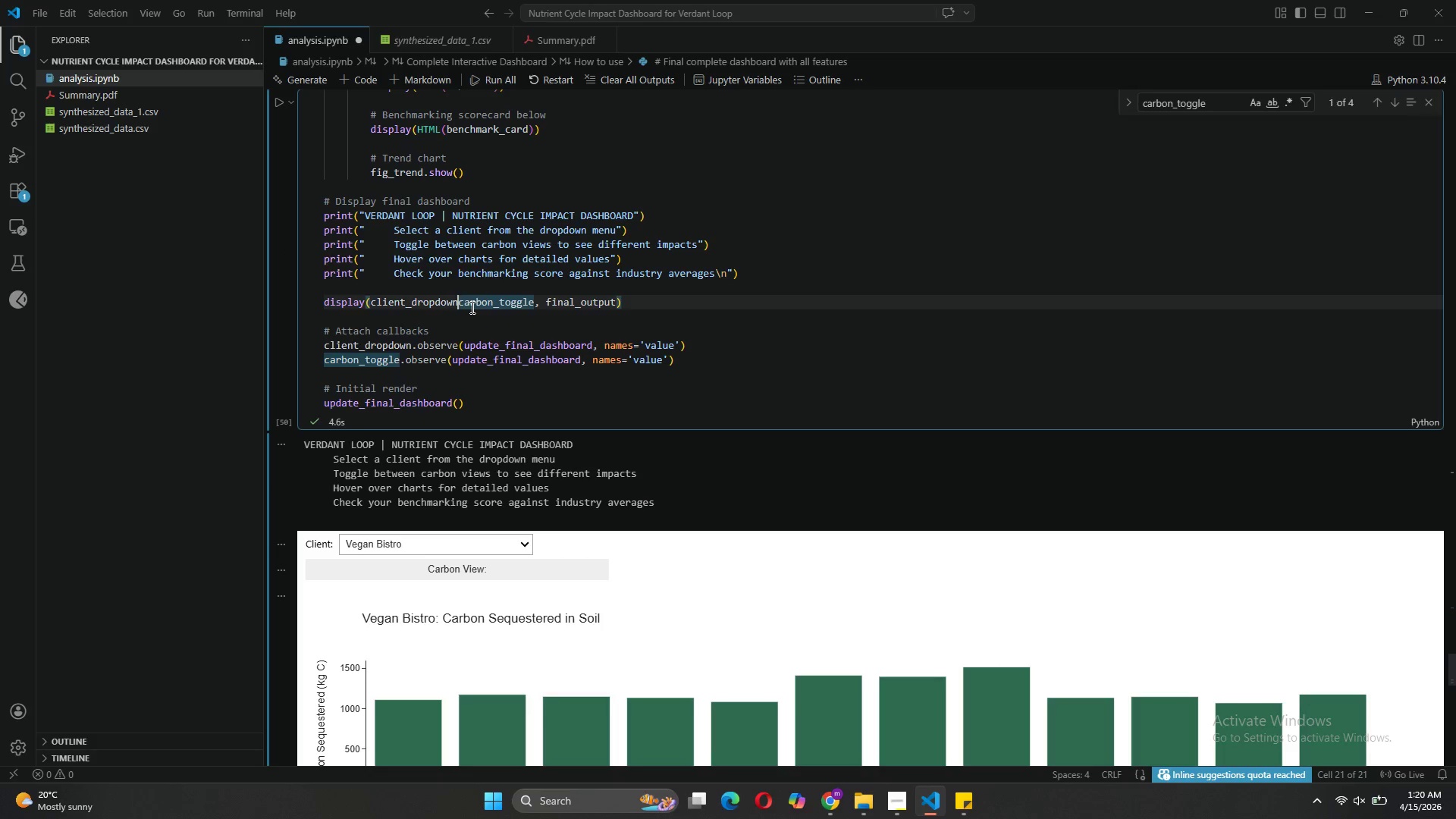 
key(Backspace)
 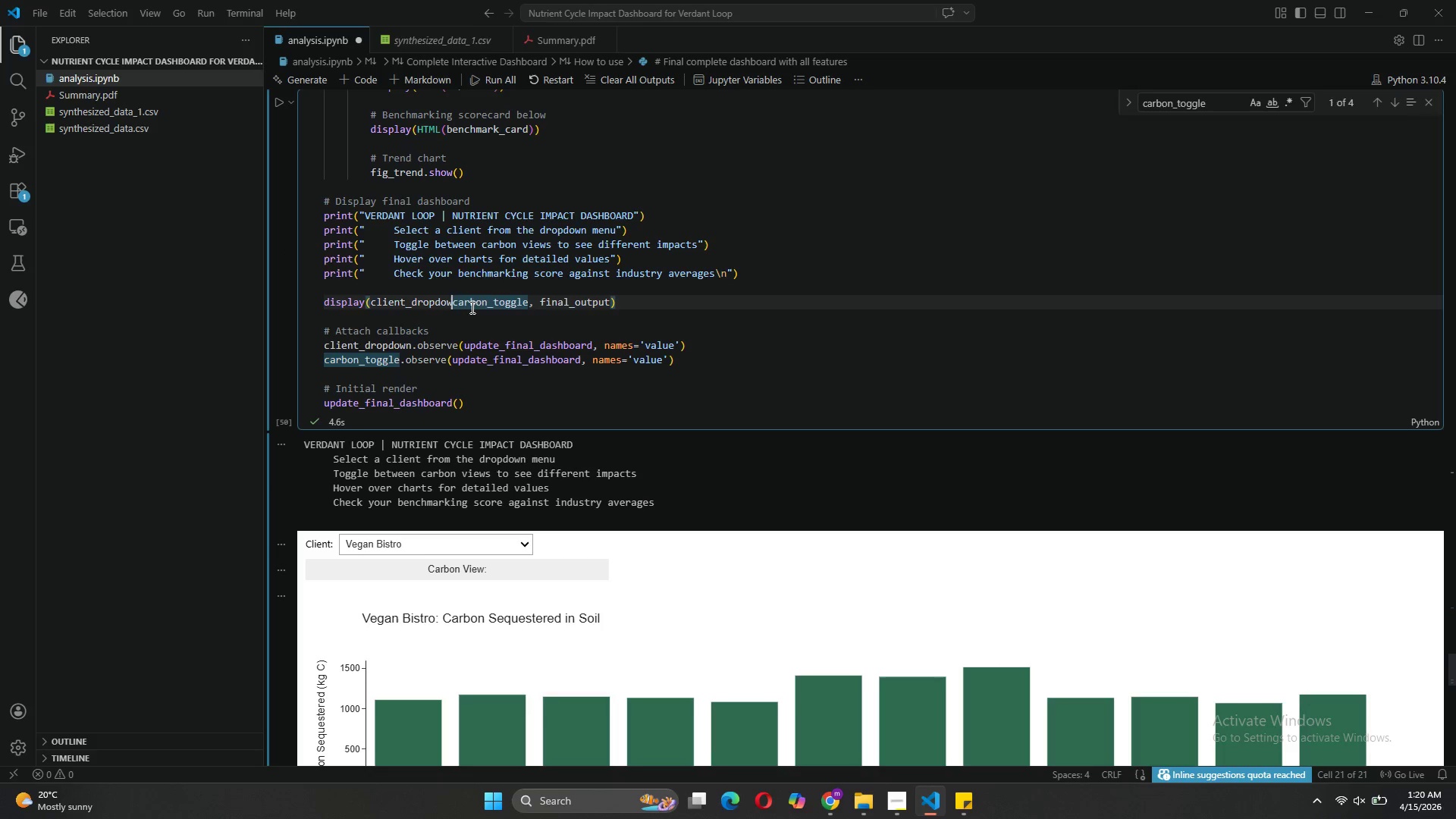 
key(Backspace)
 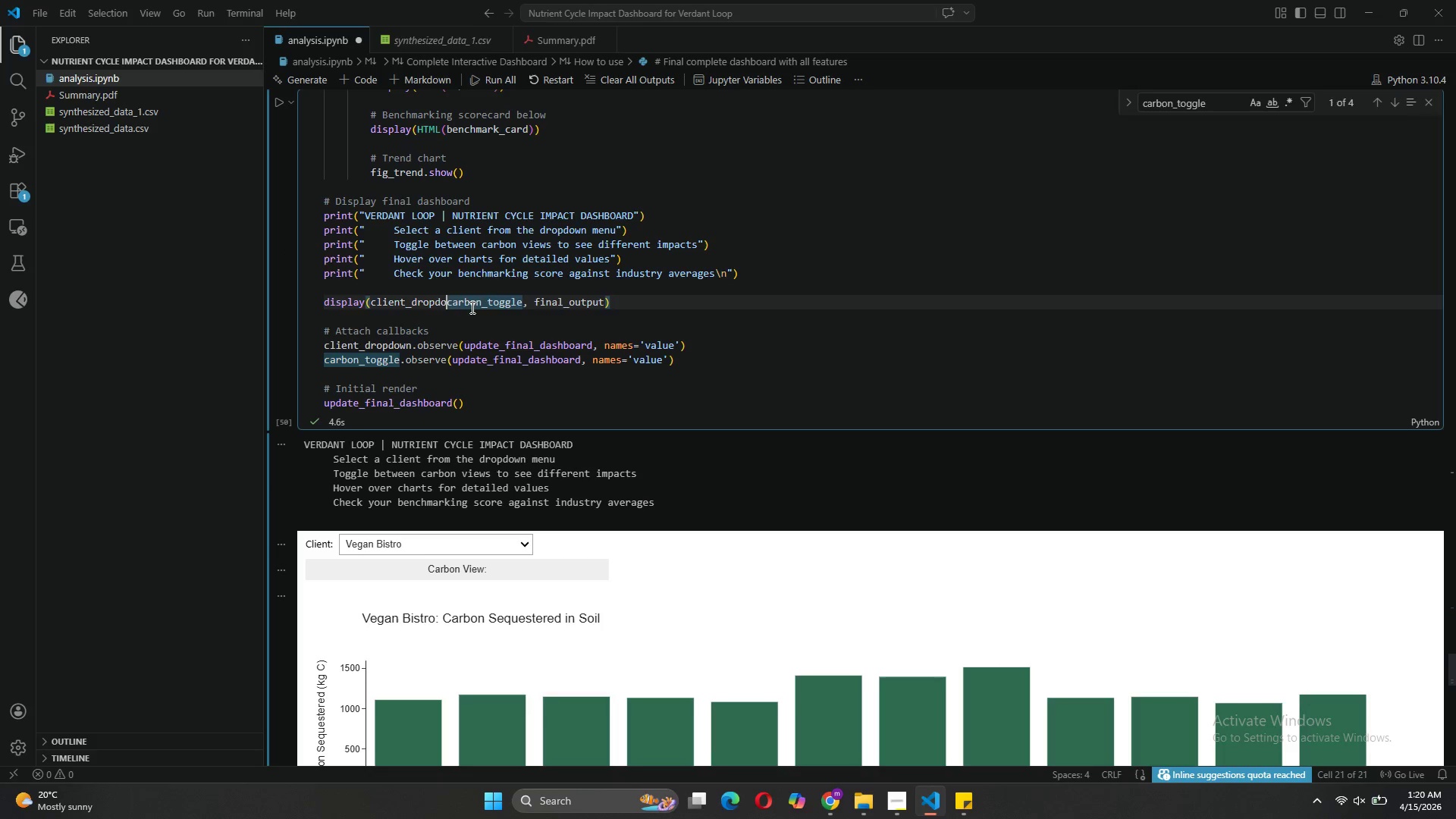 
key(Backspace)
 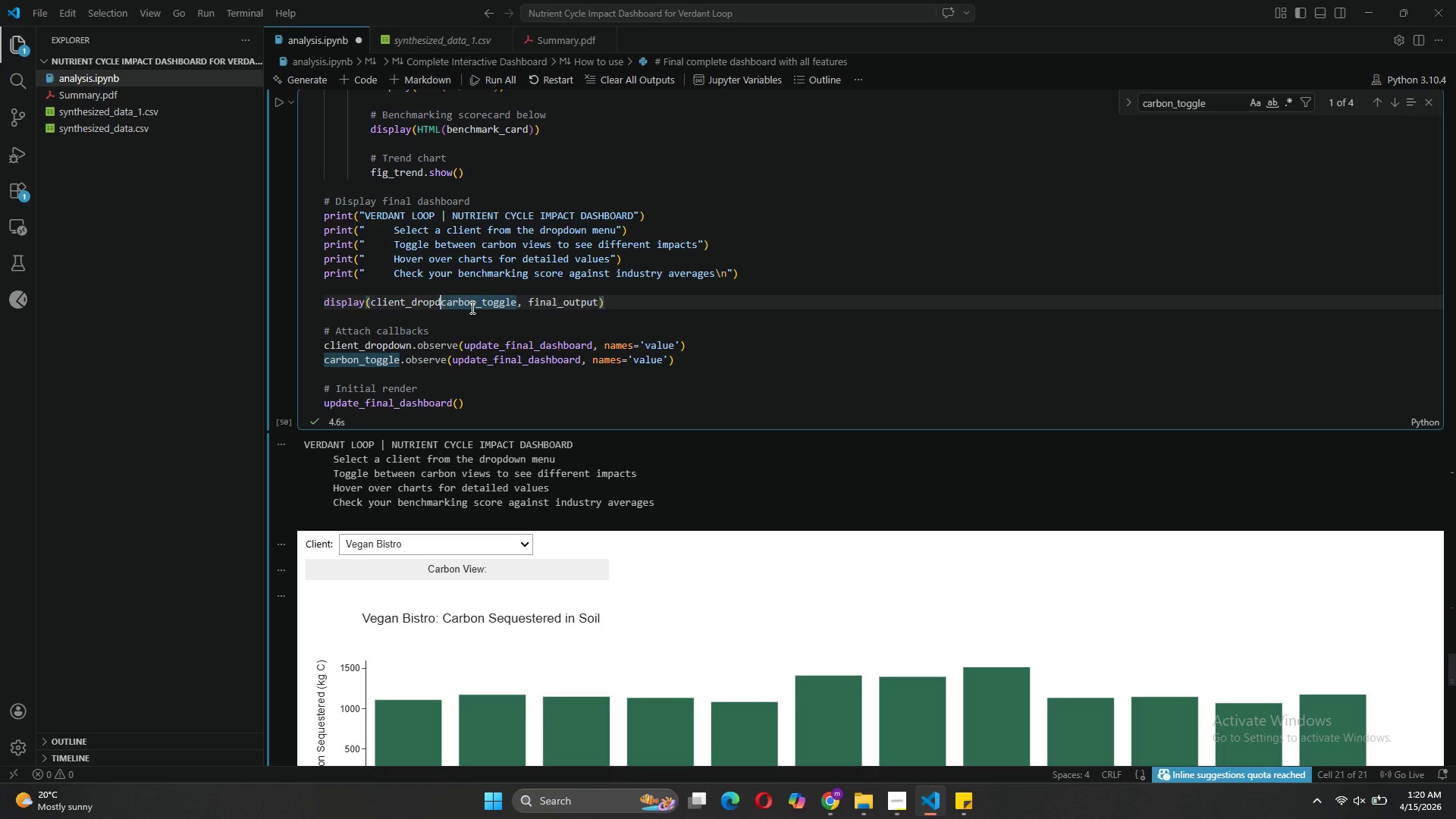 
key(Backspace)
 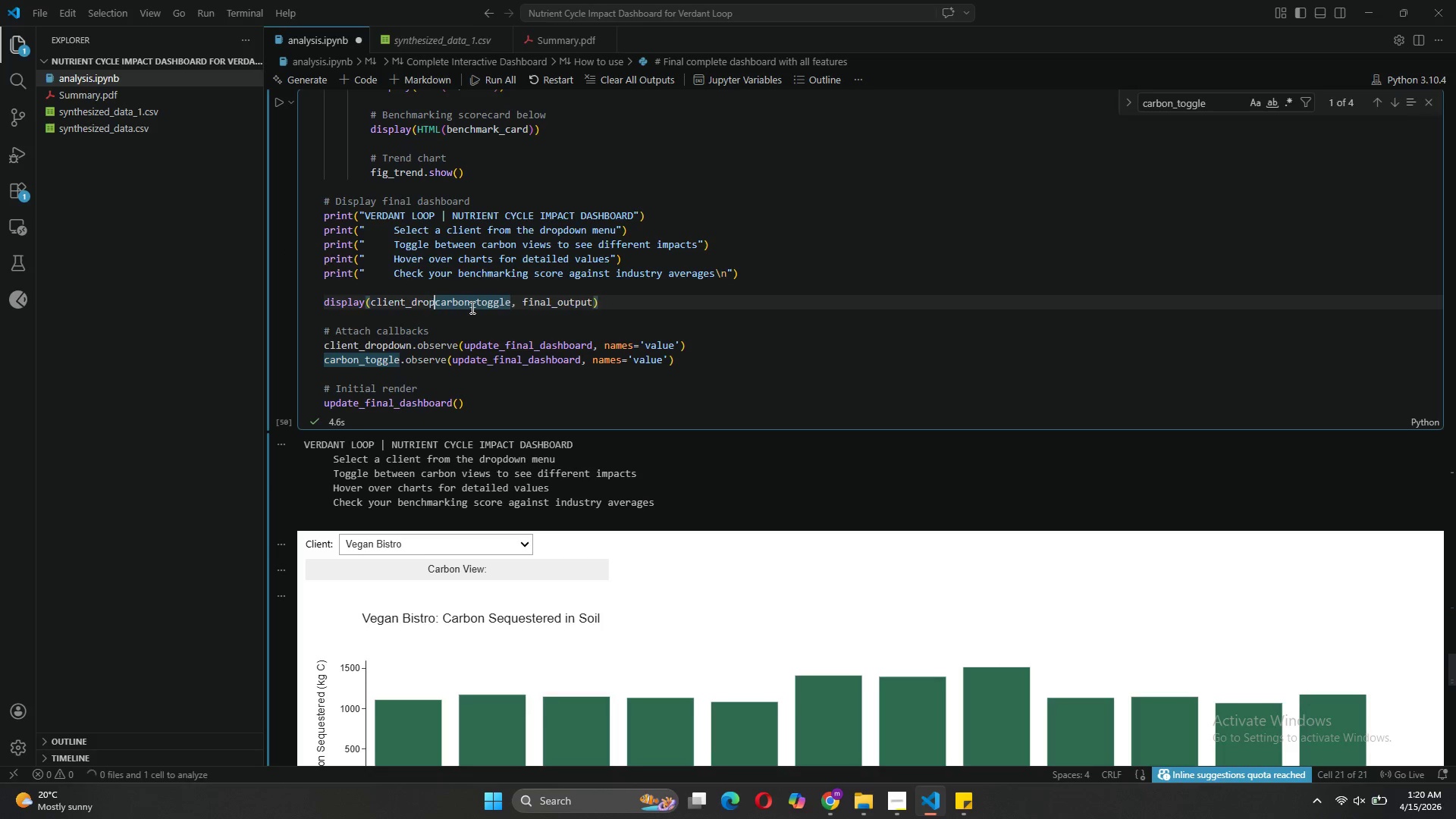 
key(Backspace)
 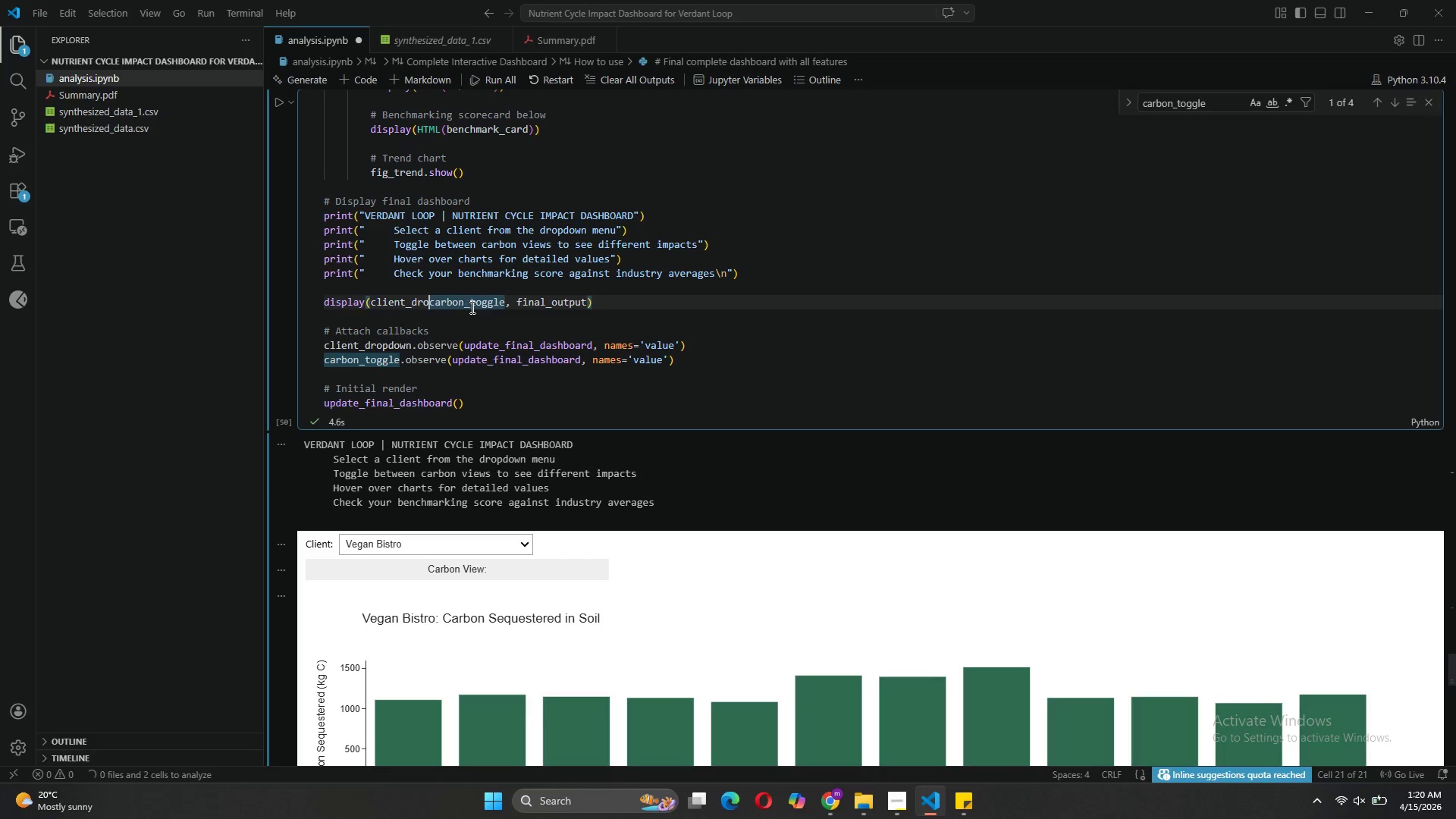 
key(Backspace)
 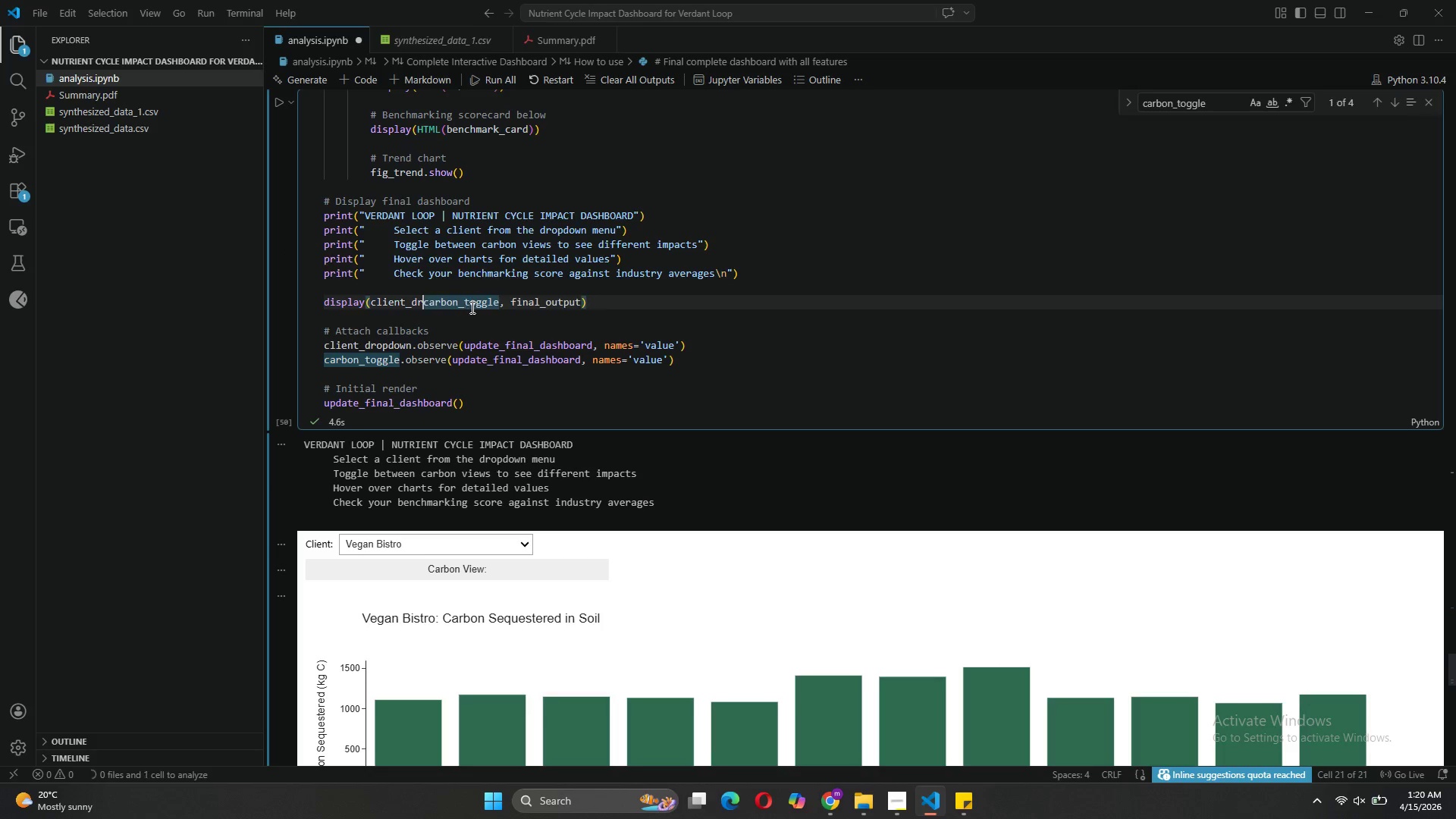 
key(Backspace)
 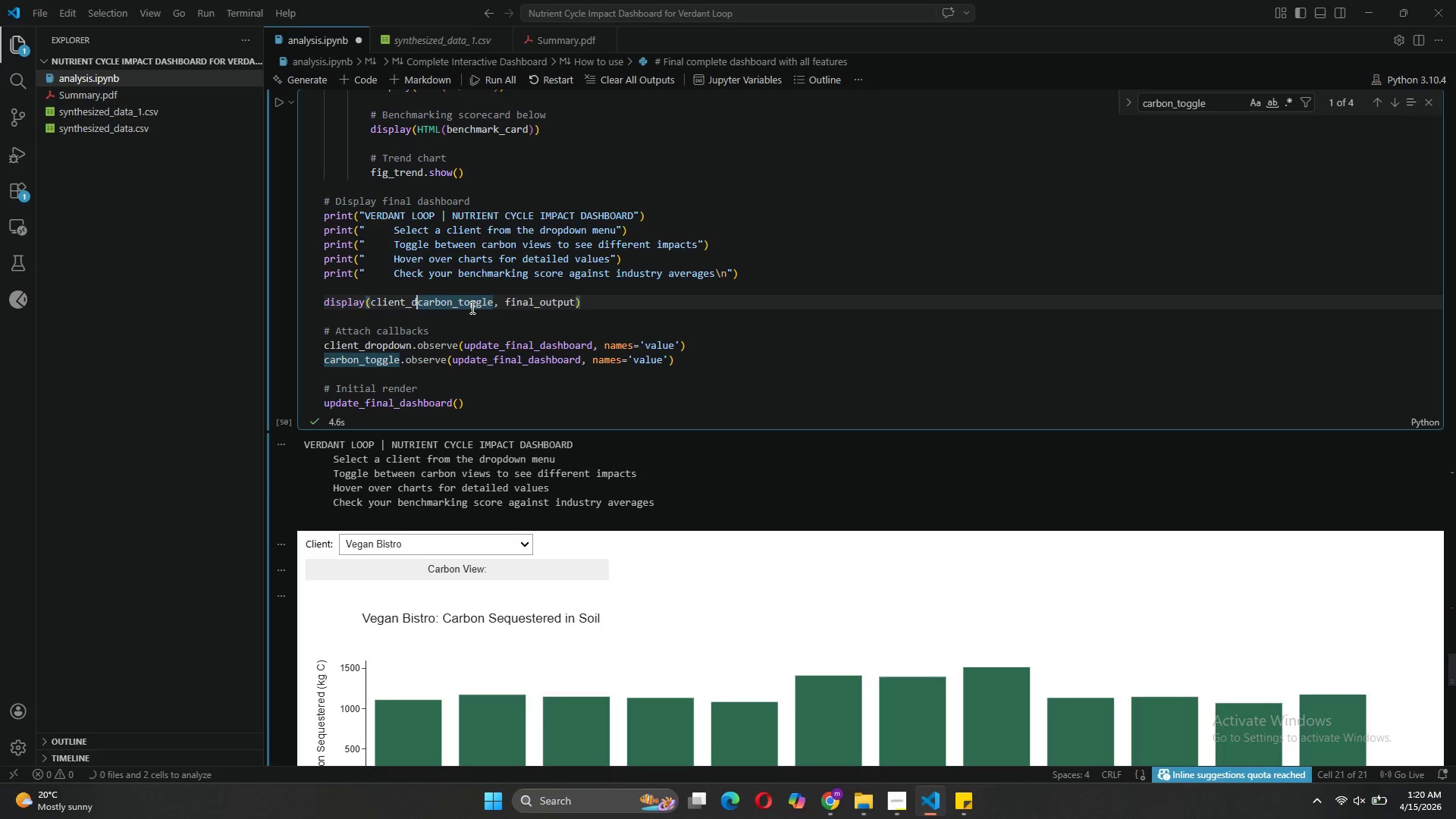 
key(Backspace)
 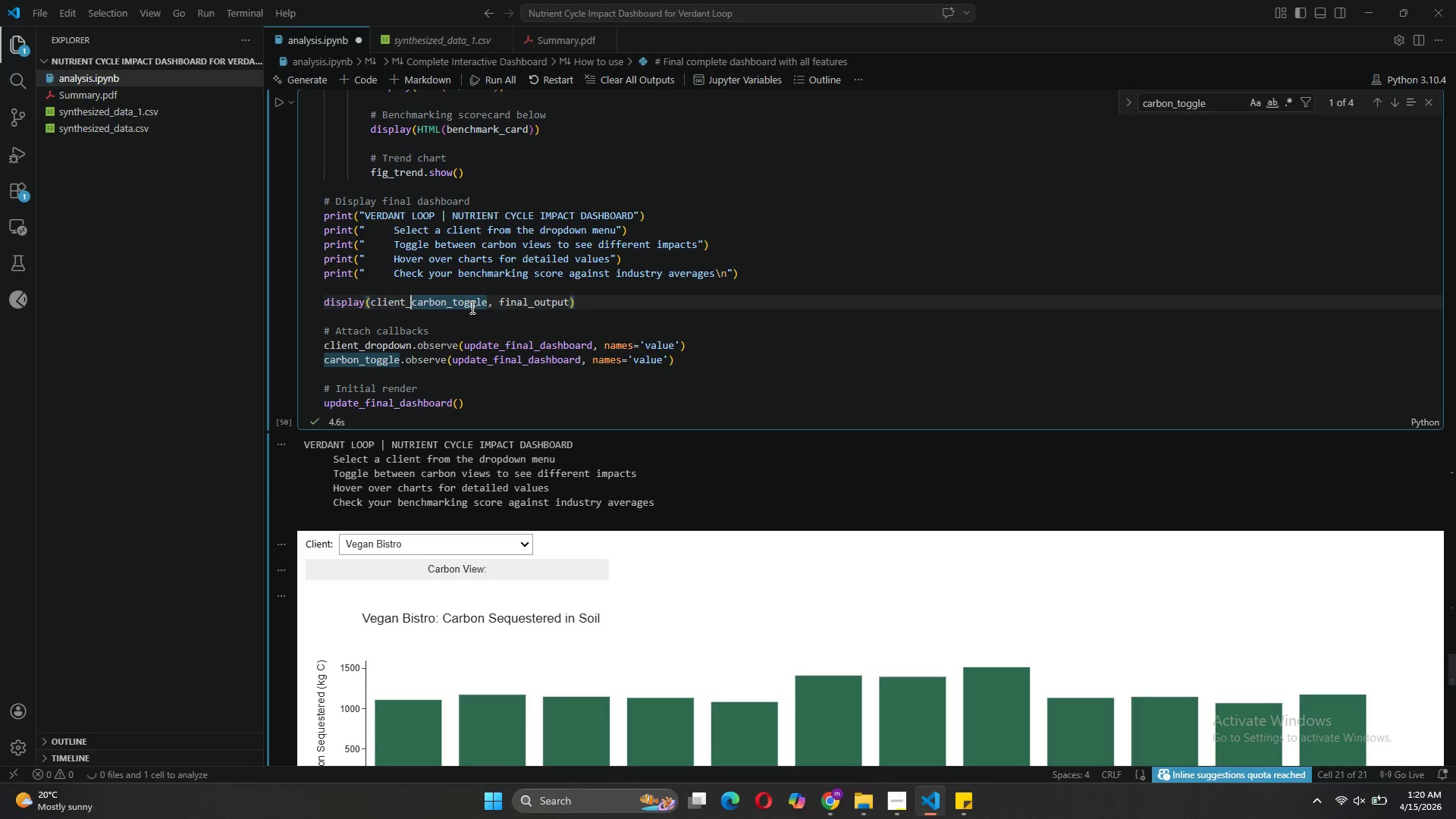 
key(Backspace)
 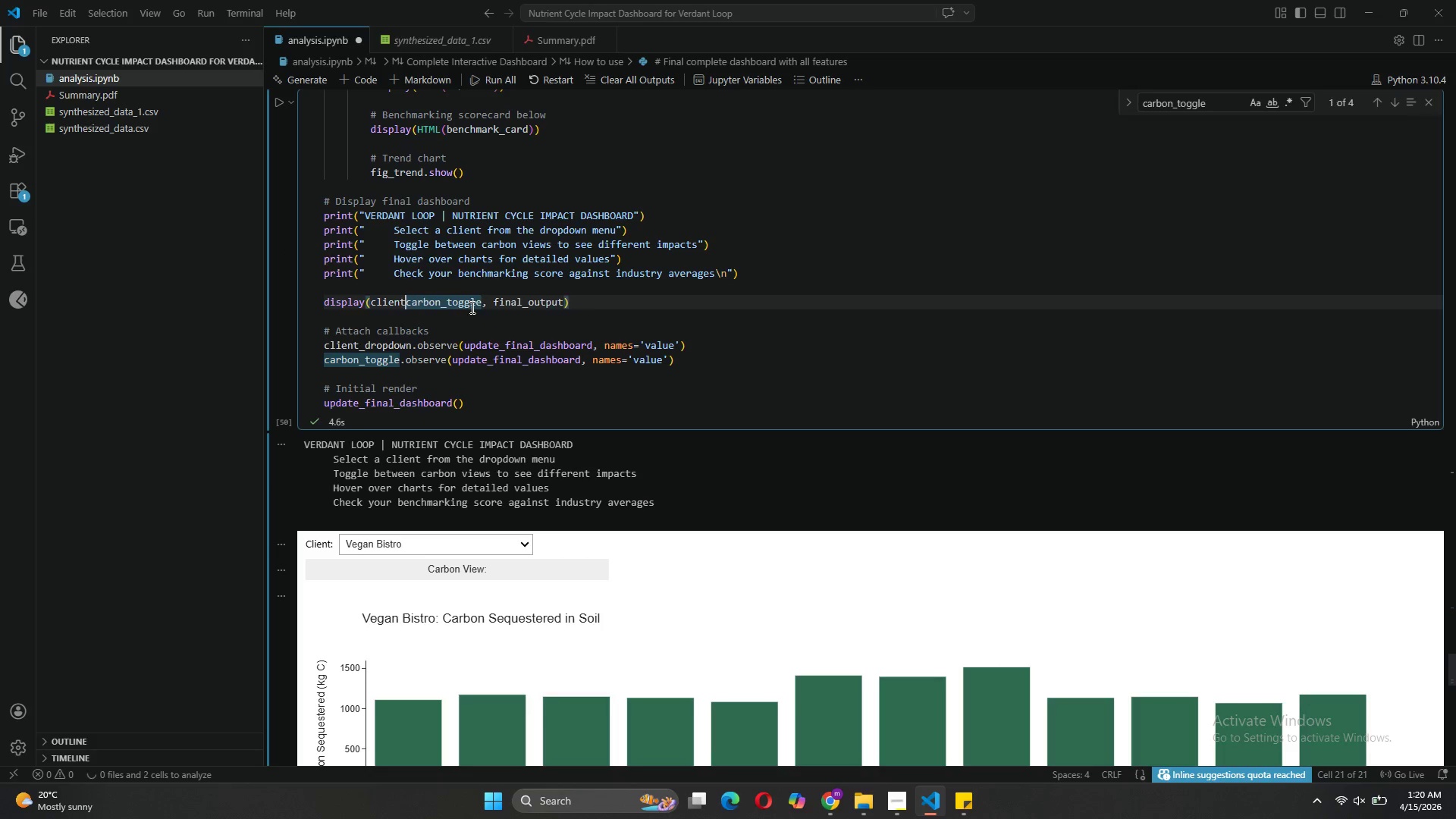 
key(Backspace)
 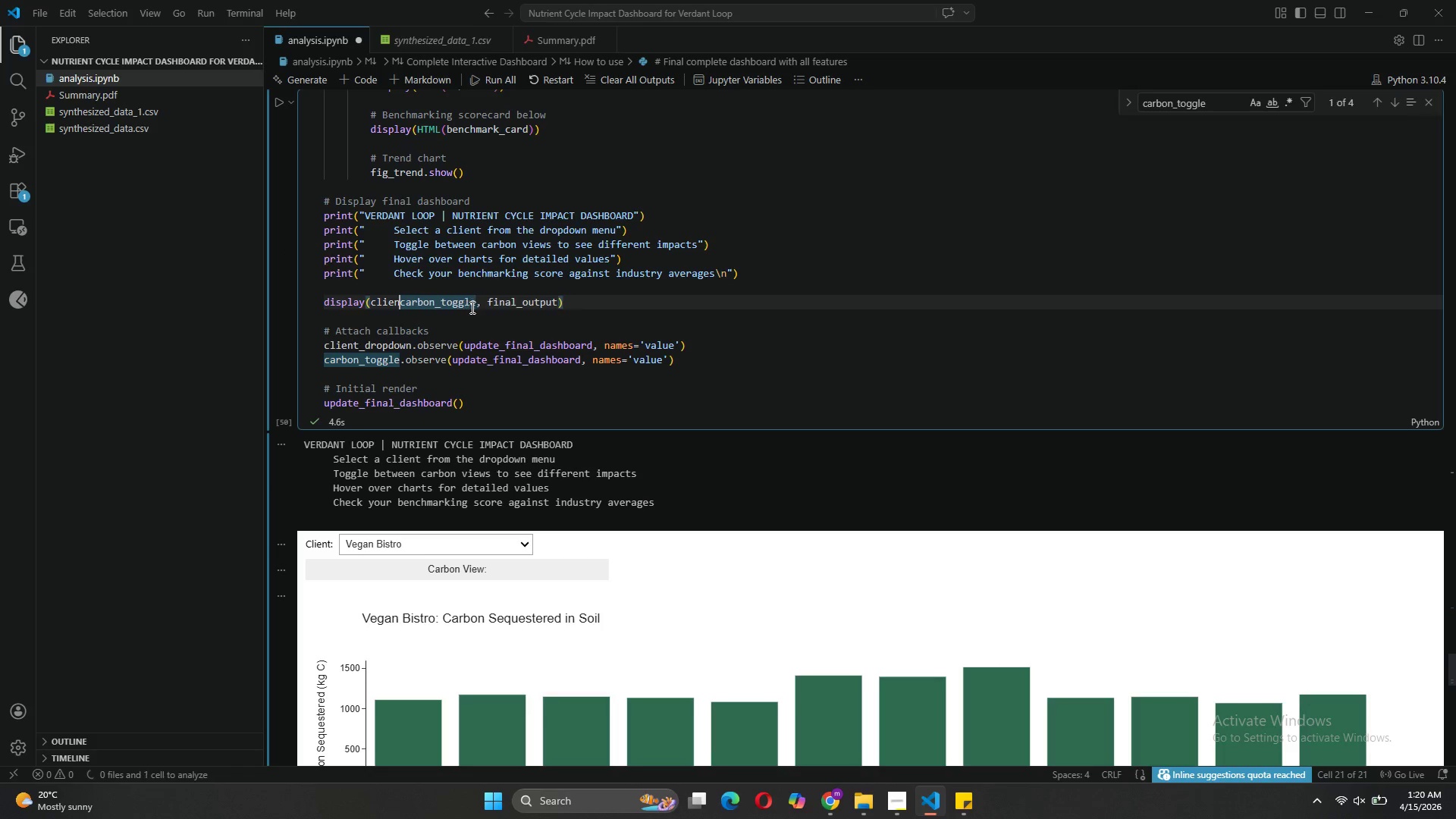 
key(Backspace)
 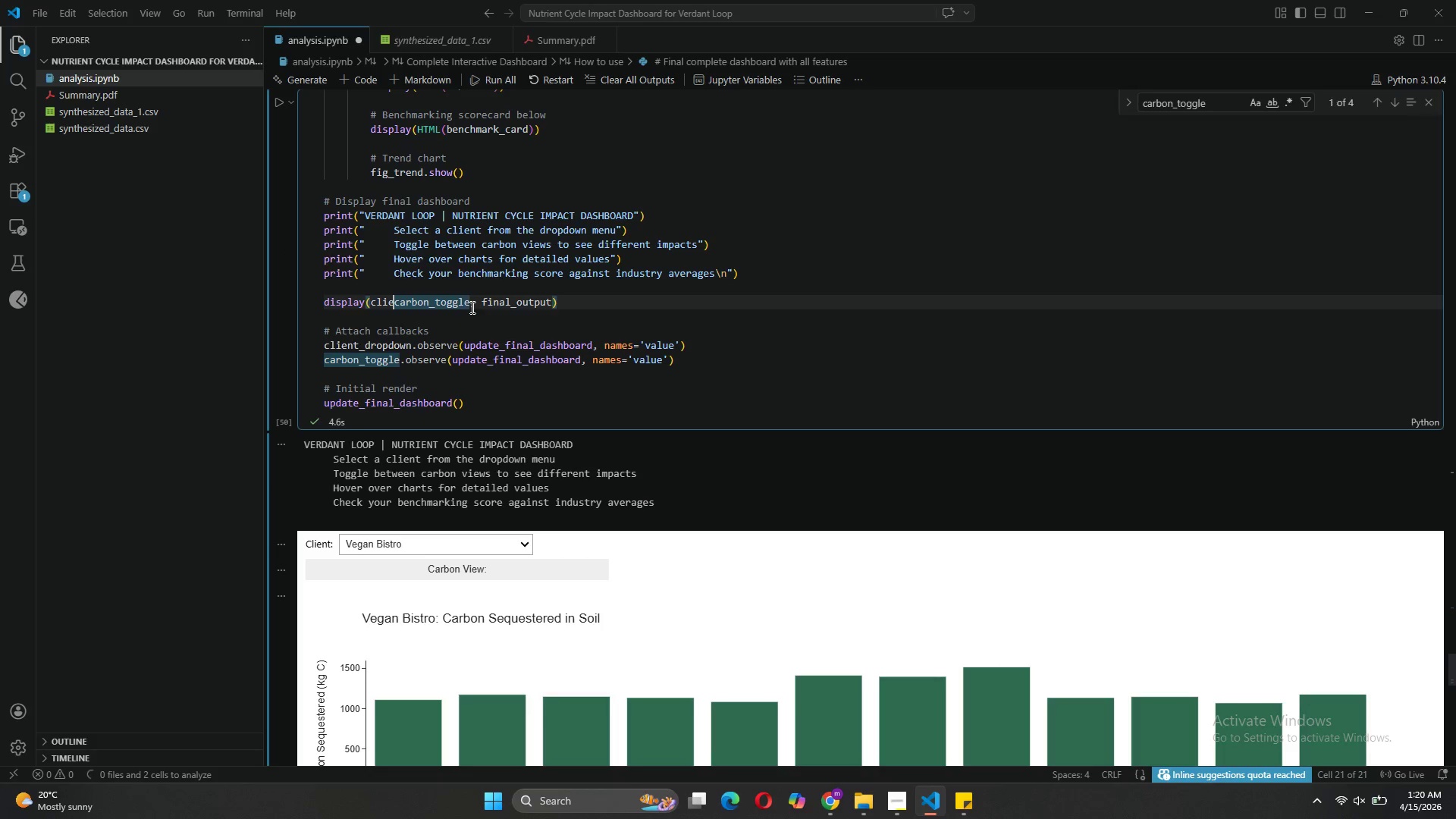 
key(Backspace)
 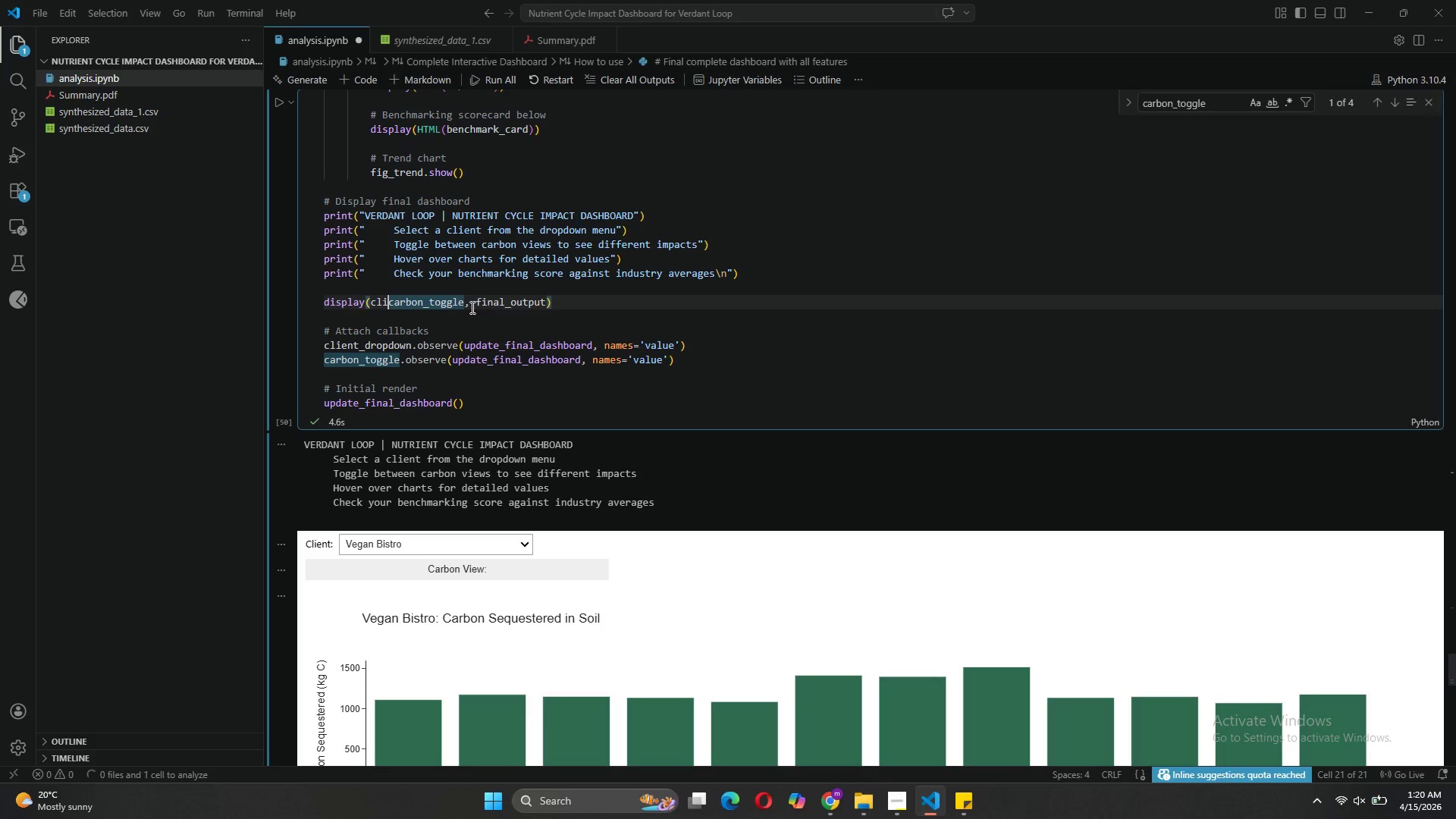 
key(Backspace)
 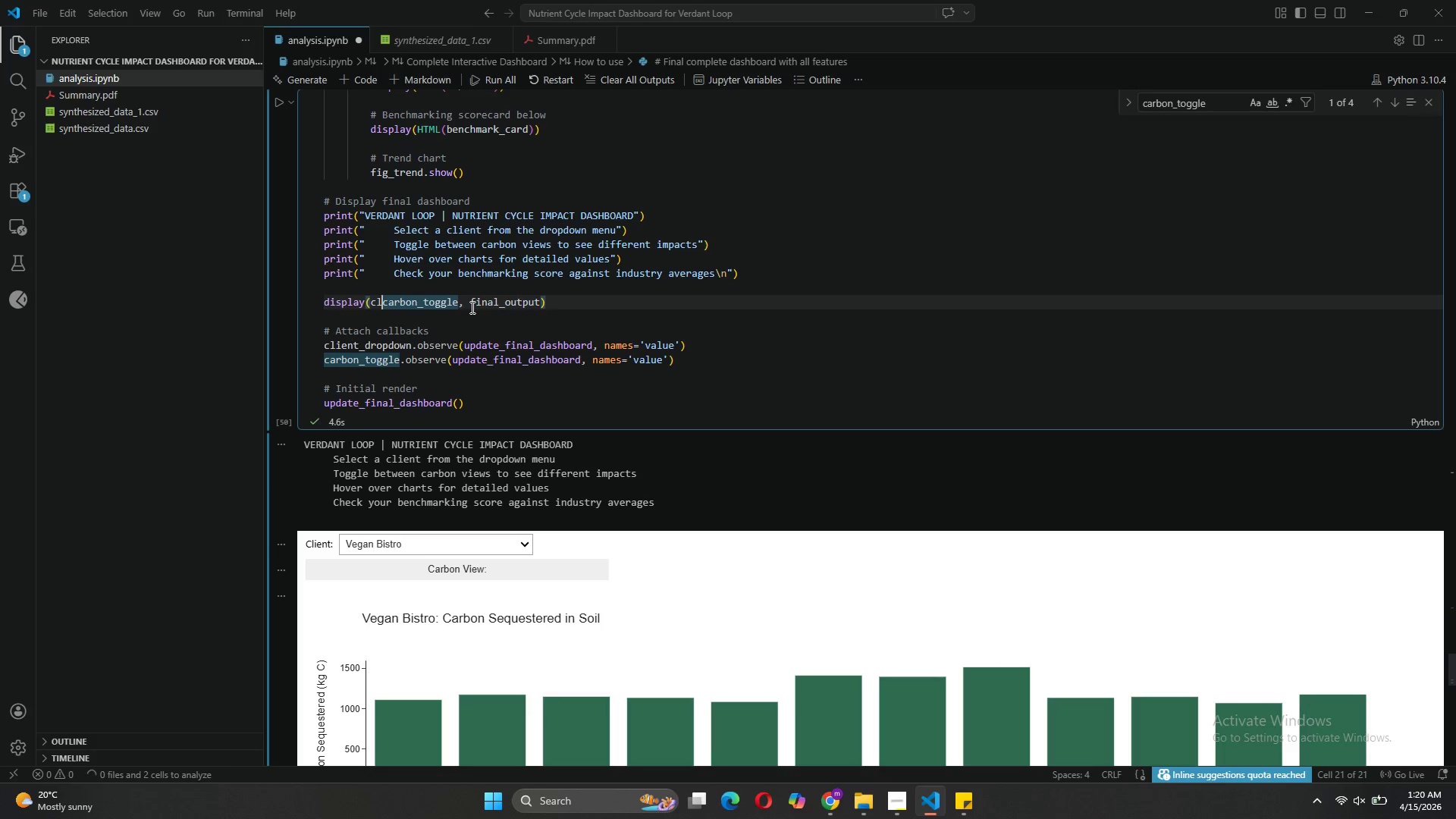 
key(Backspace)
 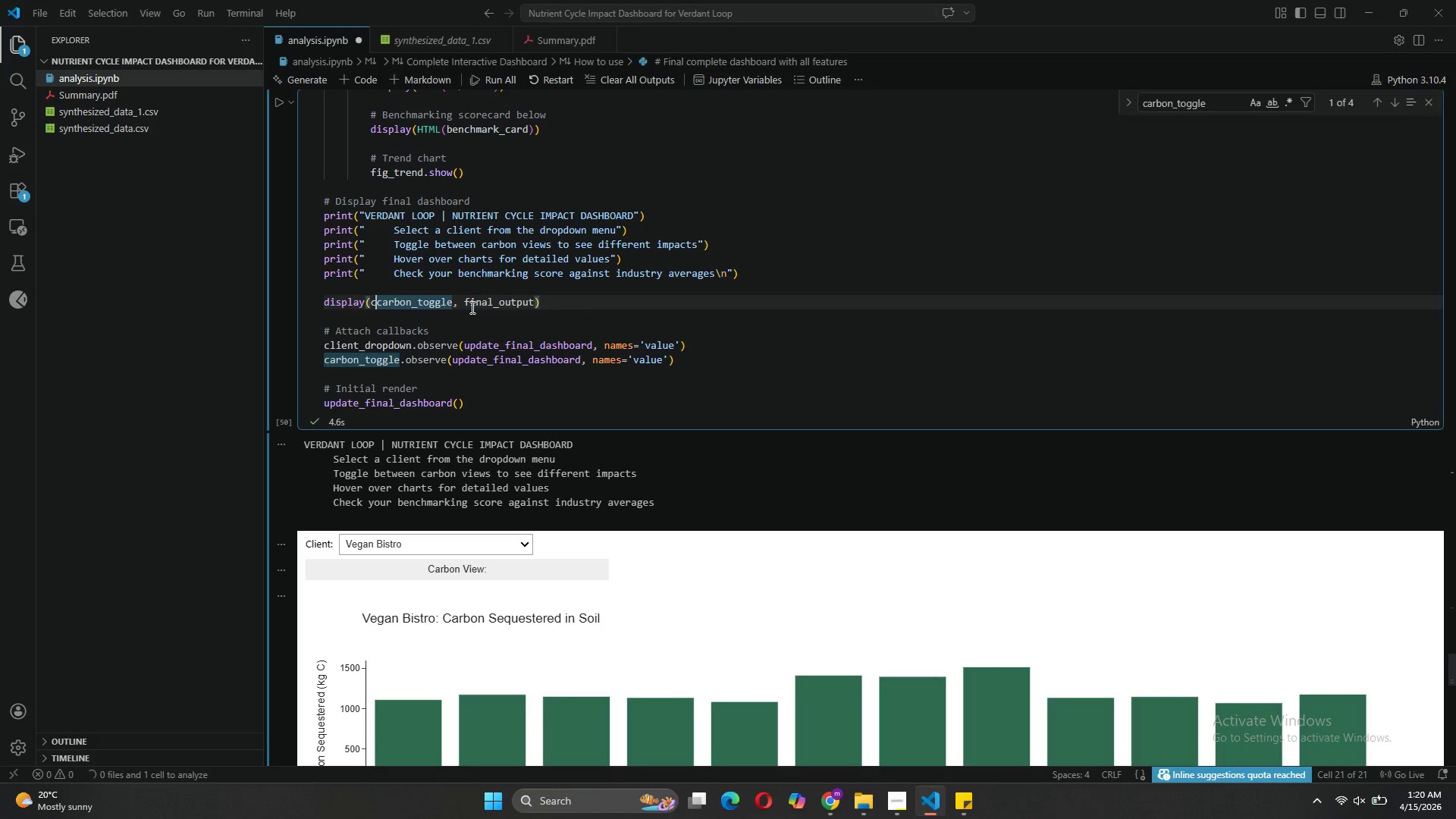 
key(Backspace)
 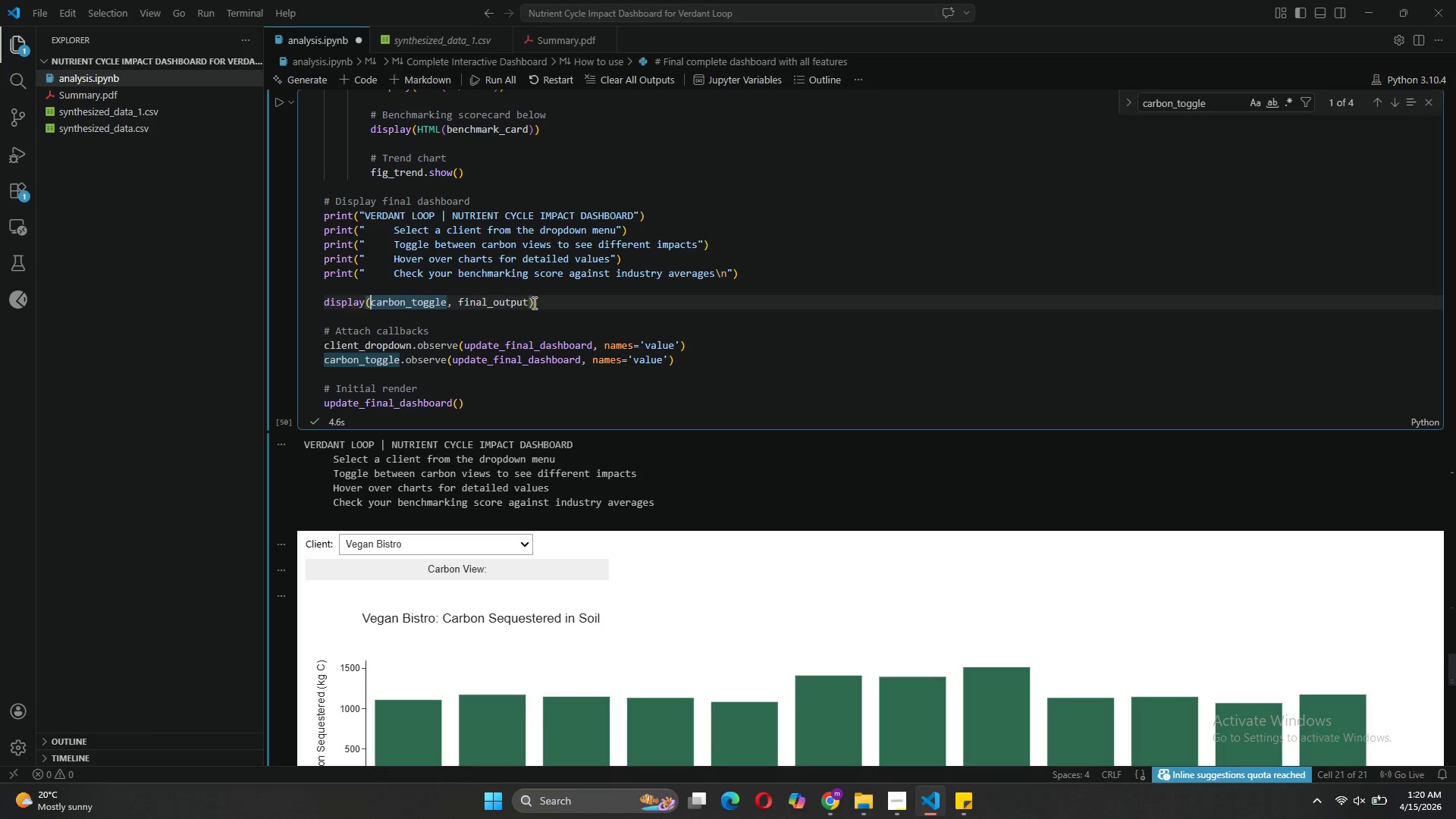 
left_click([528, 303])
 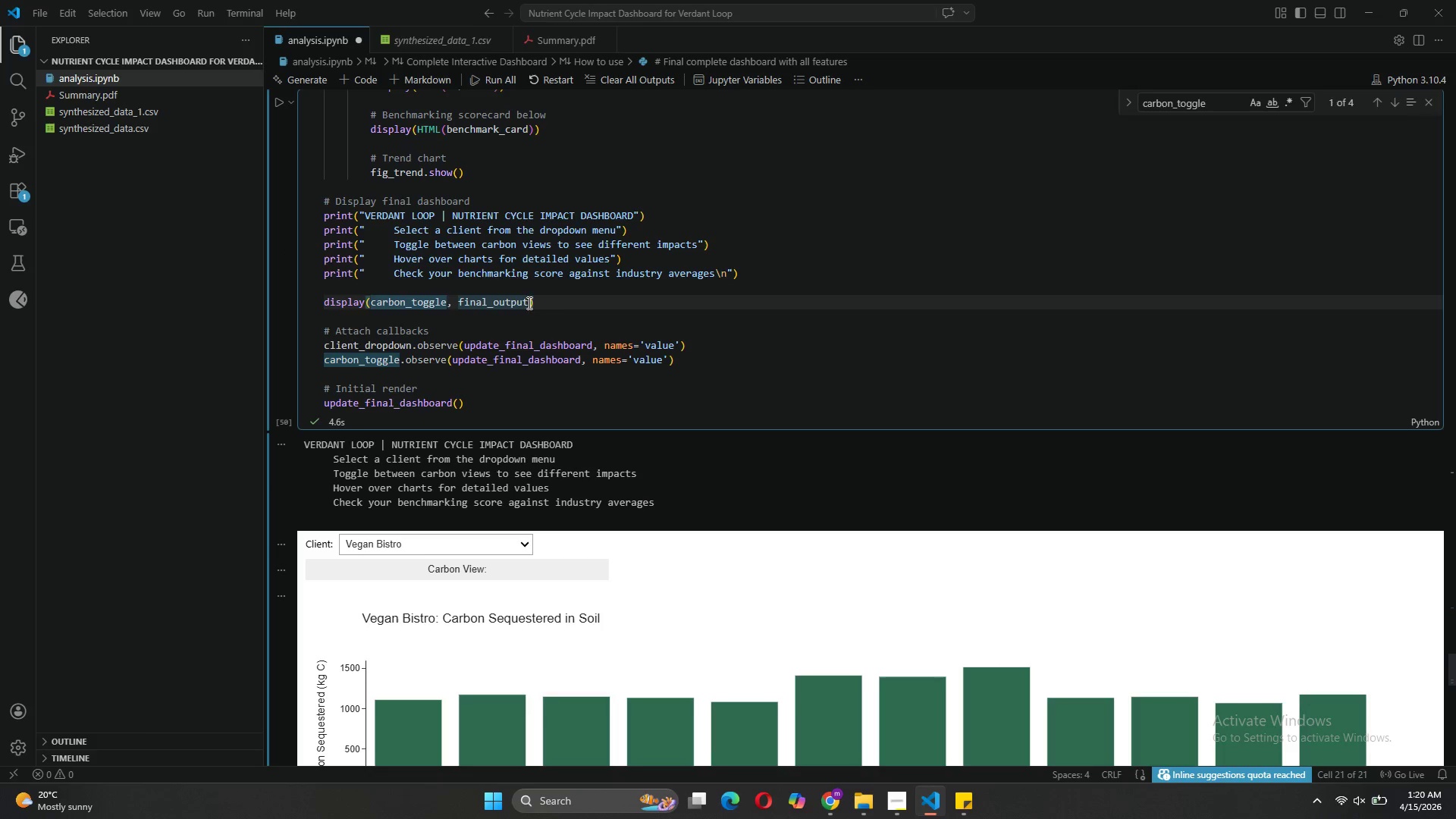 
hold_key(key=Backspace, duration=0.8)
 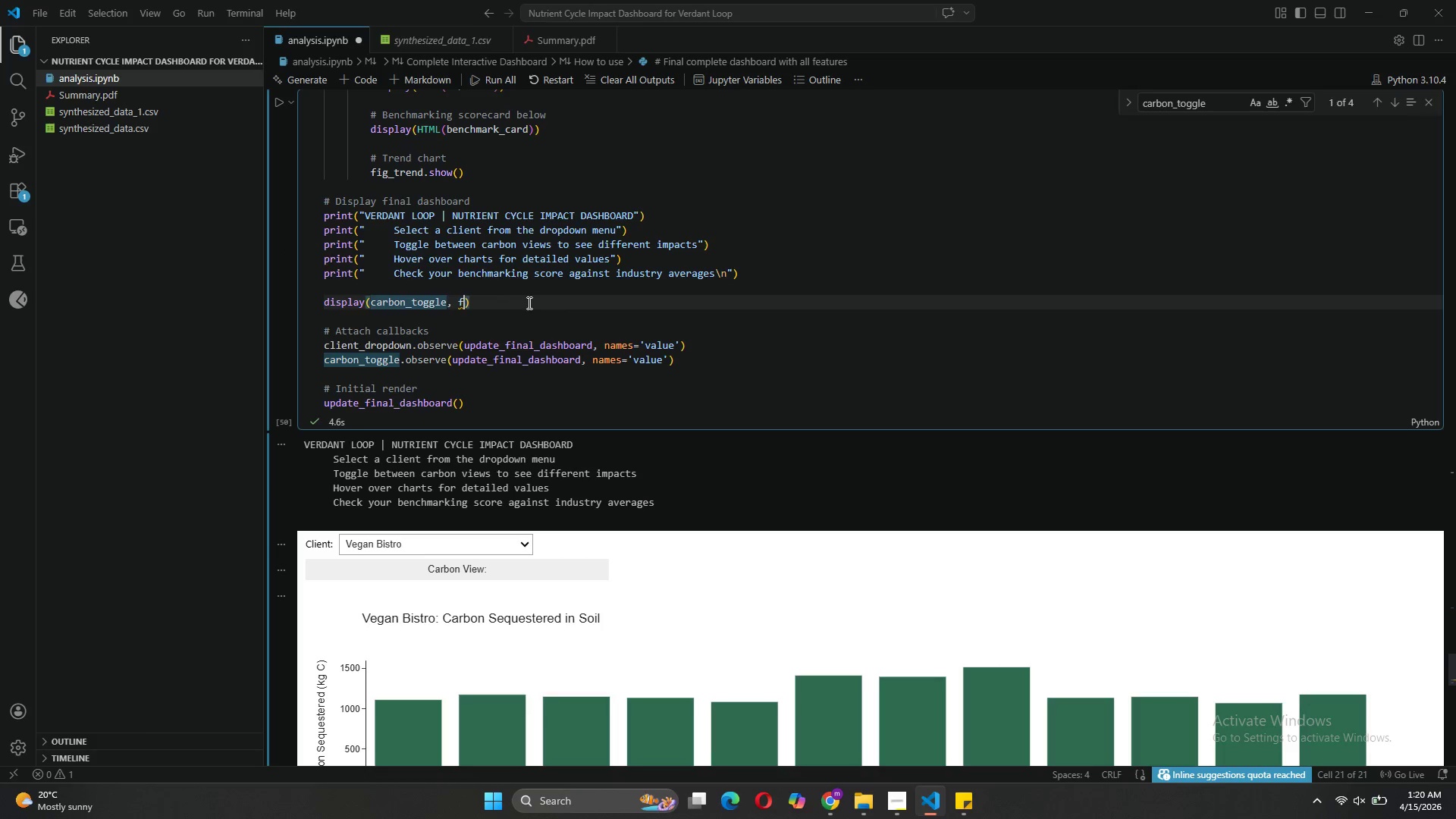 
key(Backspace)
 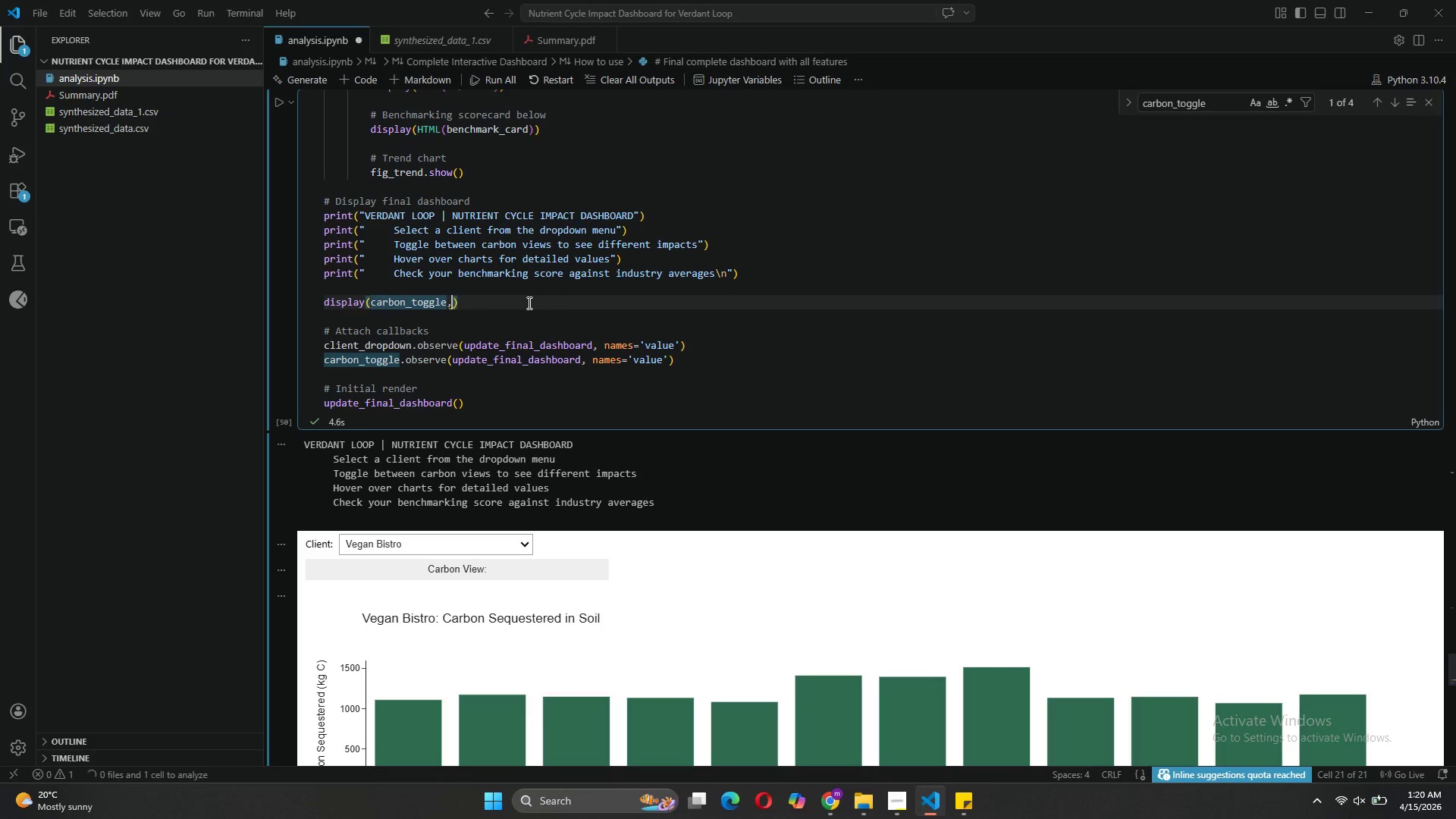 
key(Backspace)
 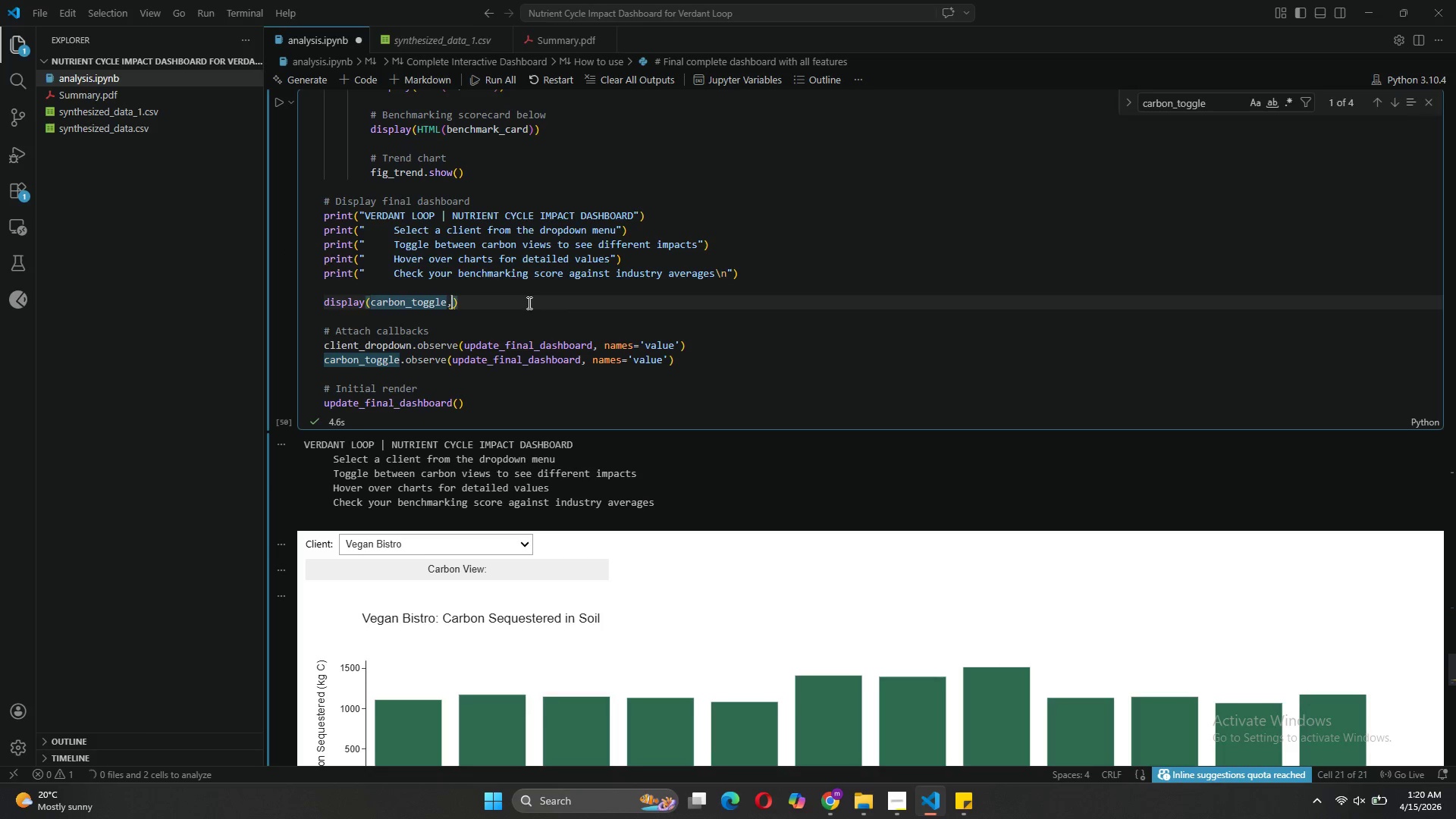 
key(Backspace)
 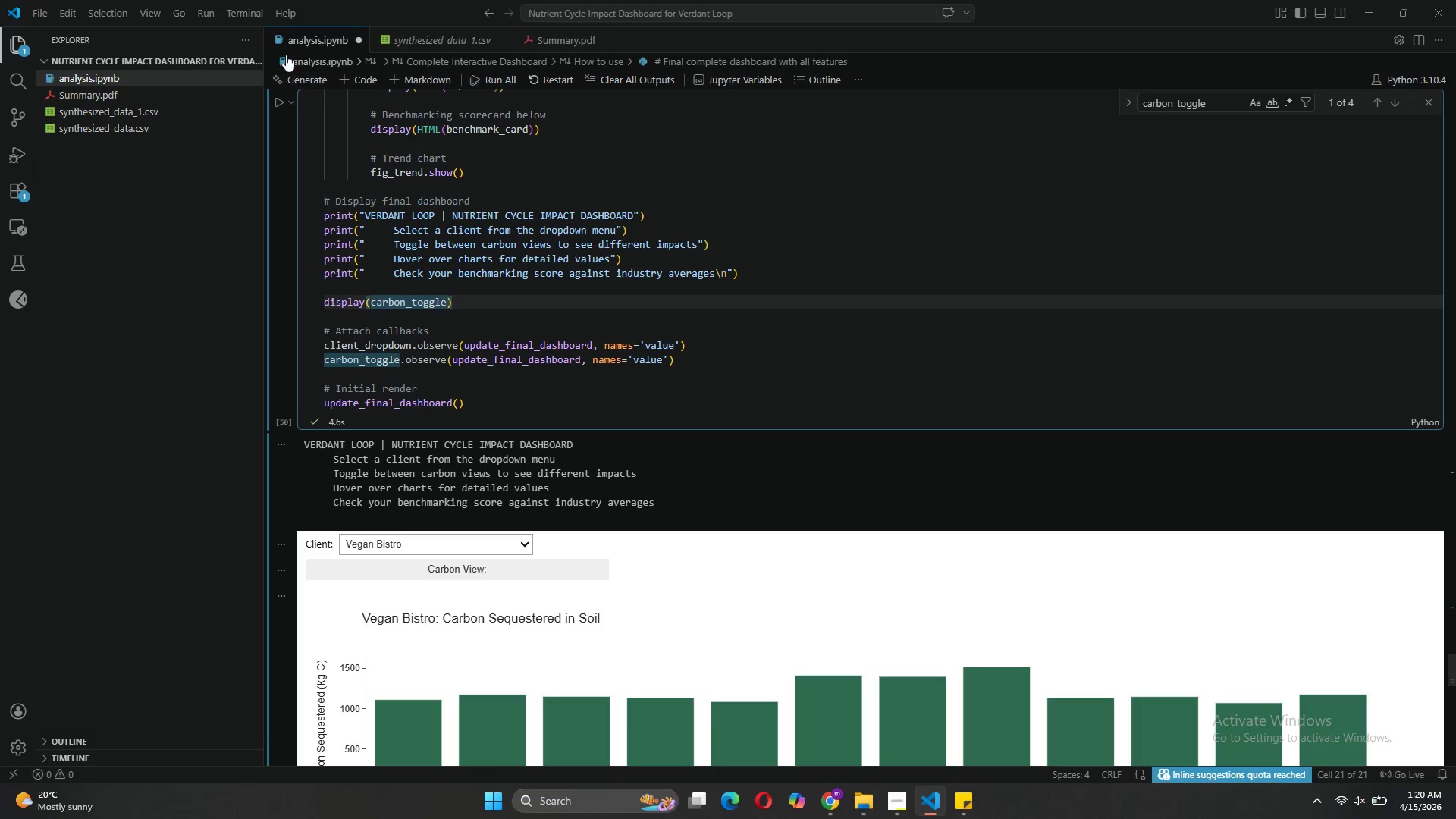 
left_click([276, 98])
 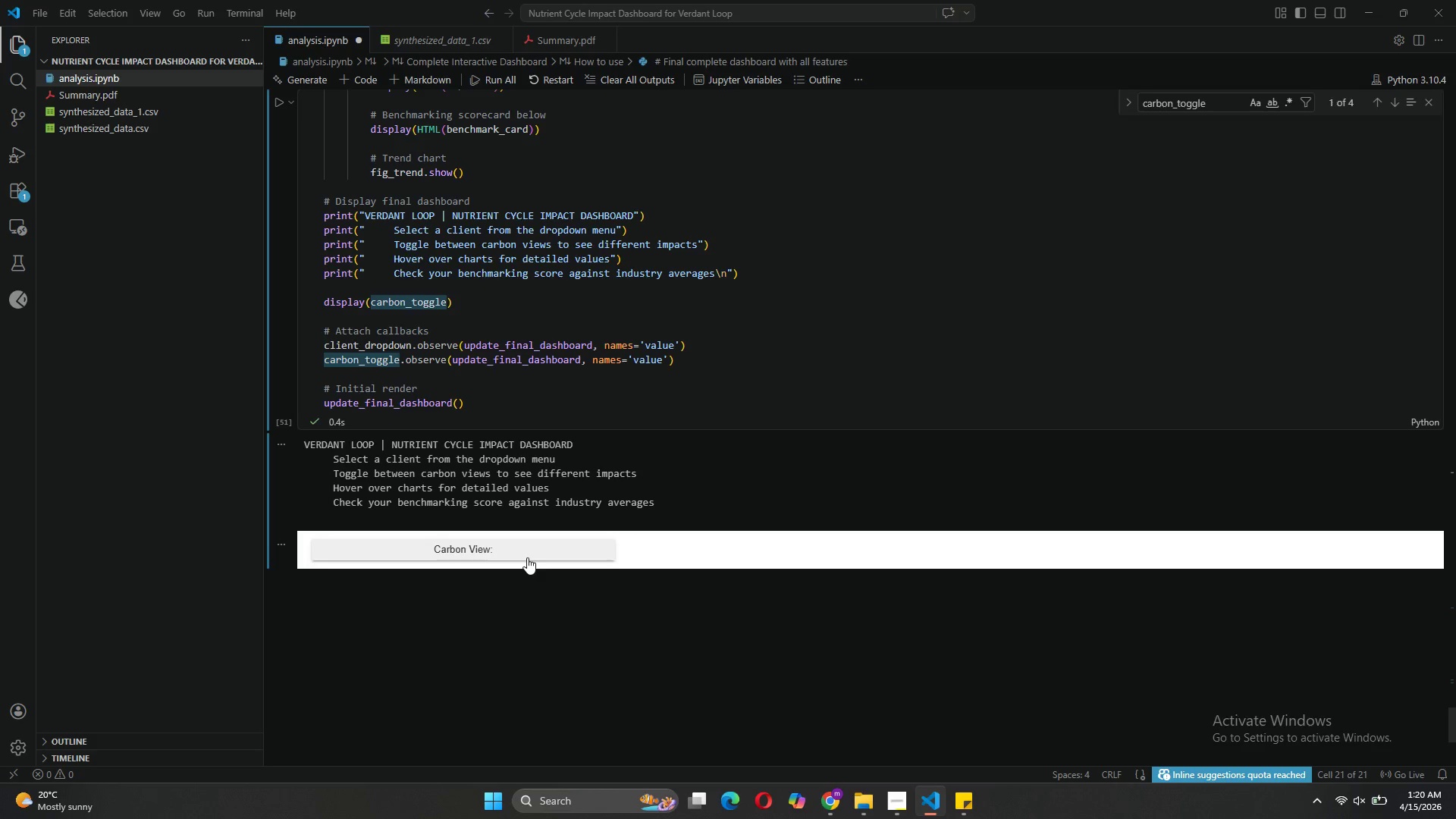 
left_click([527, 544])
 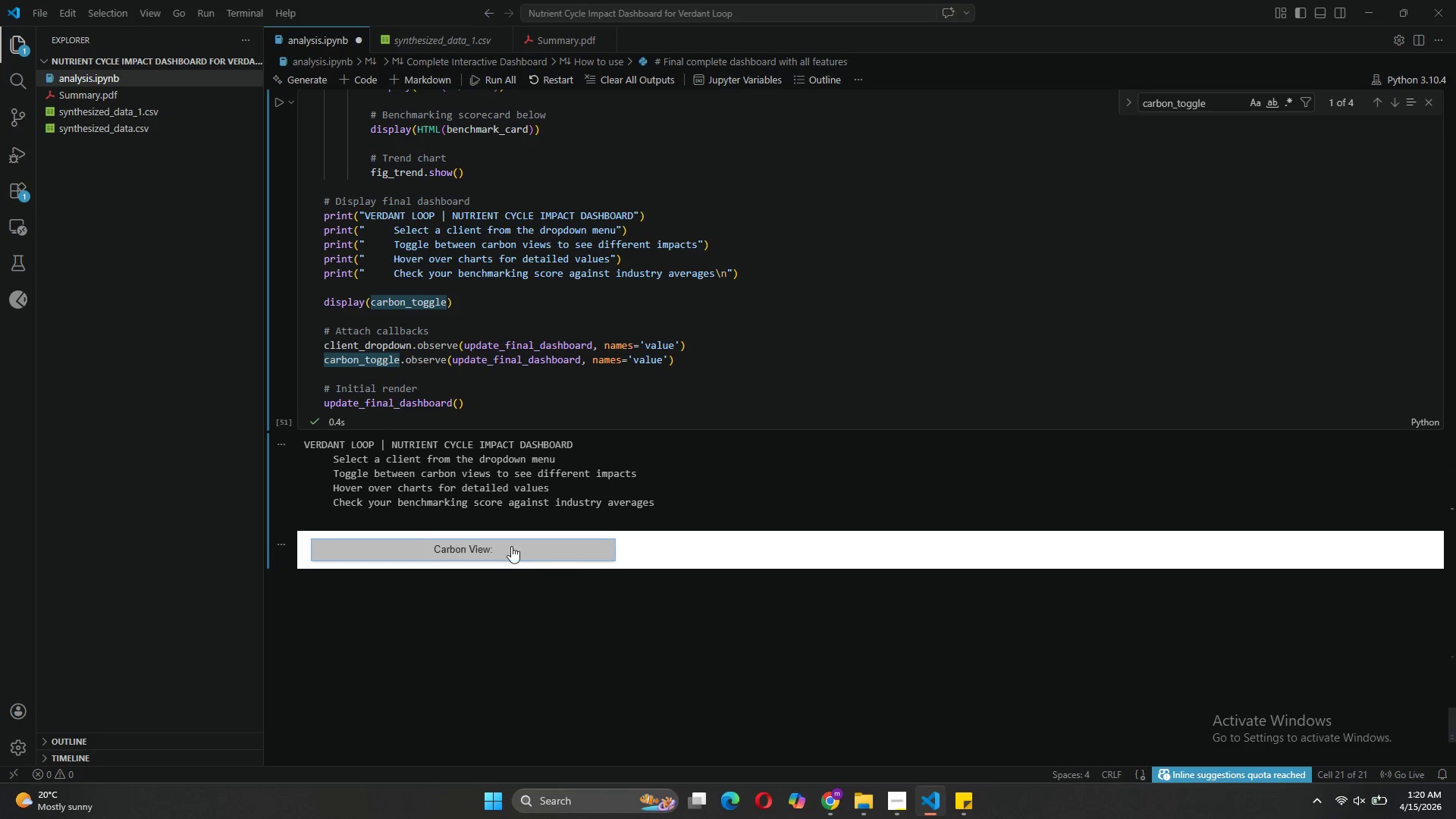 
double_click([506, 547])
 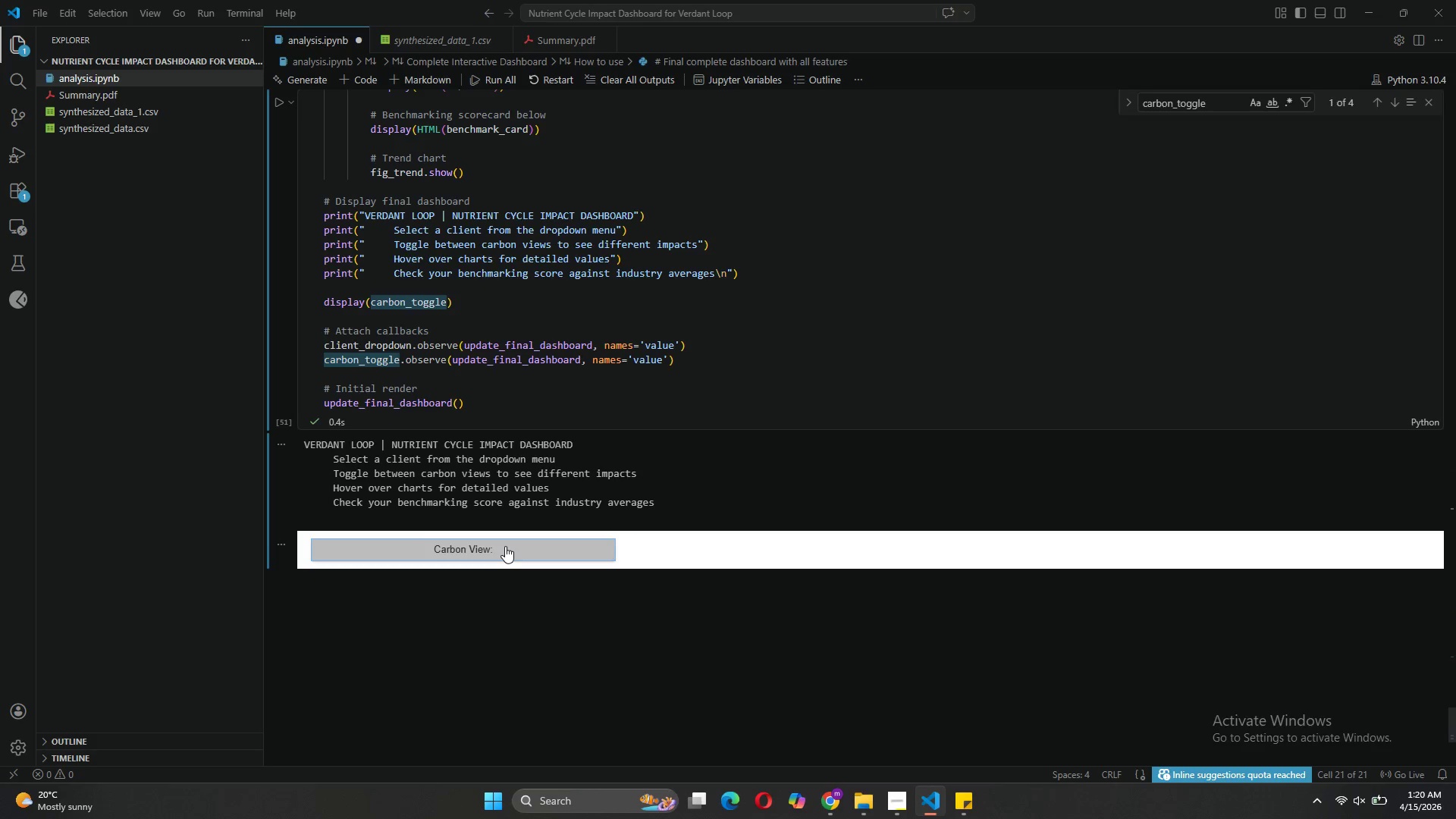 
left_click([484, 546])
 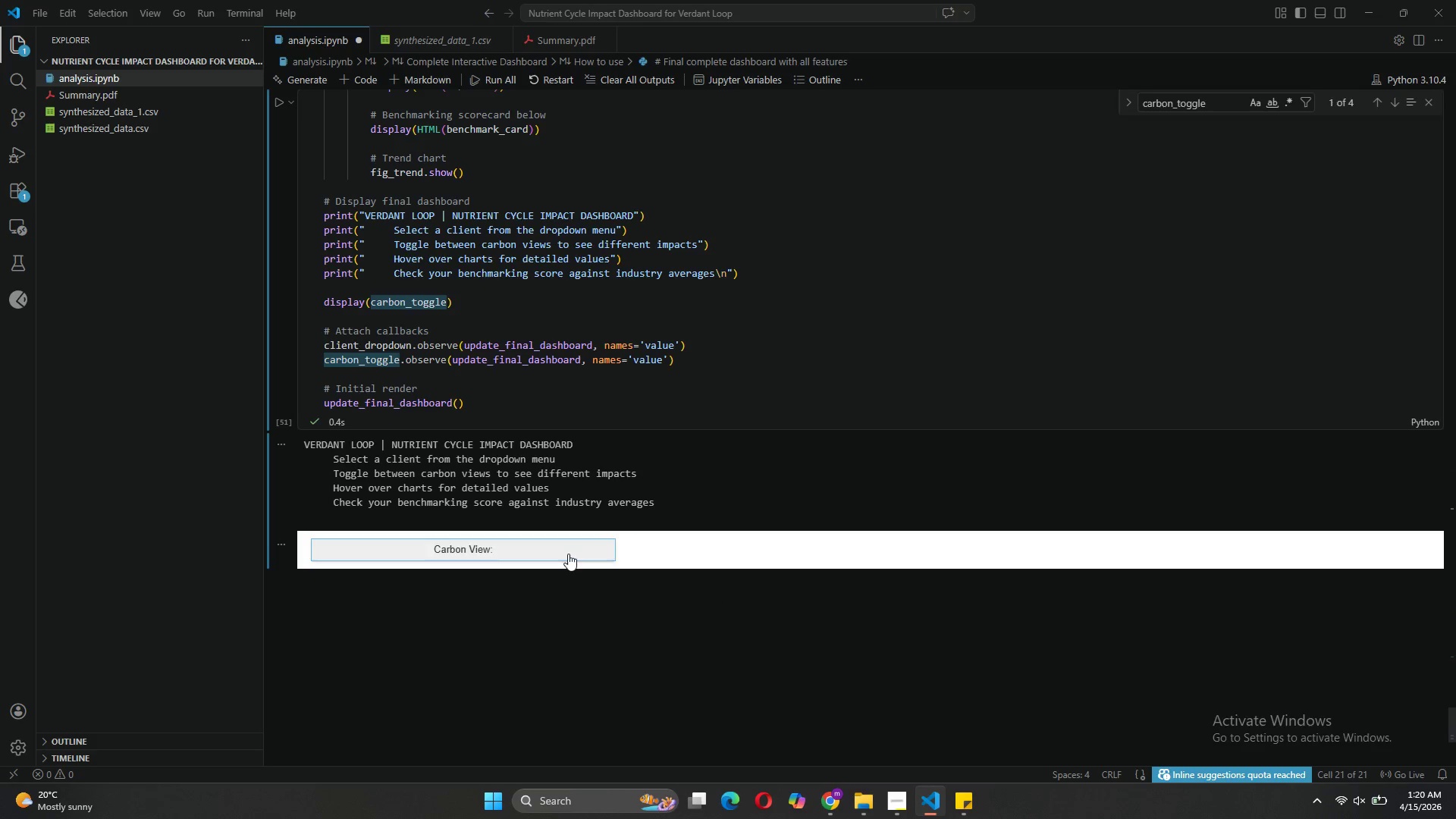 
double_click([535, 550])
 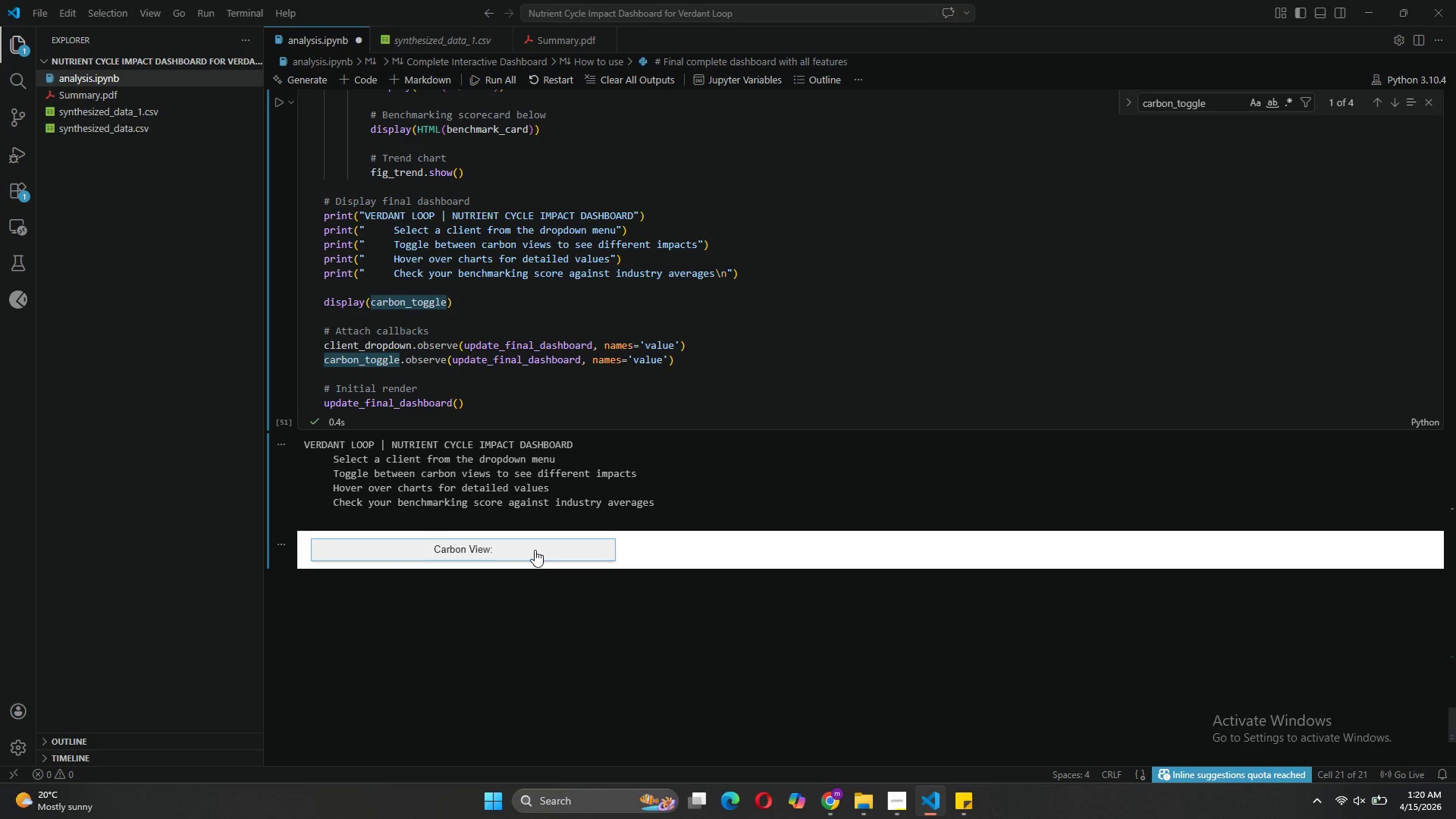 
double_click([535, 550])
 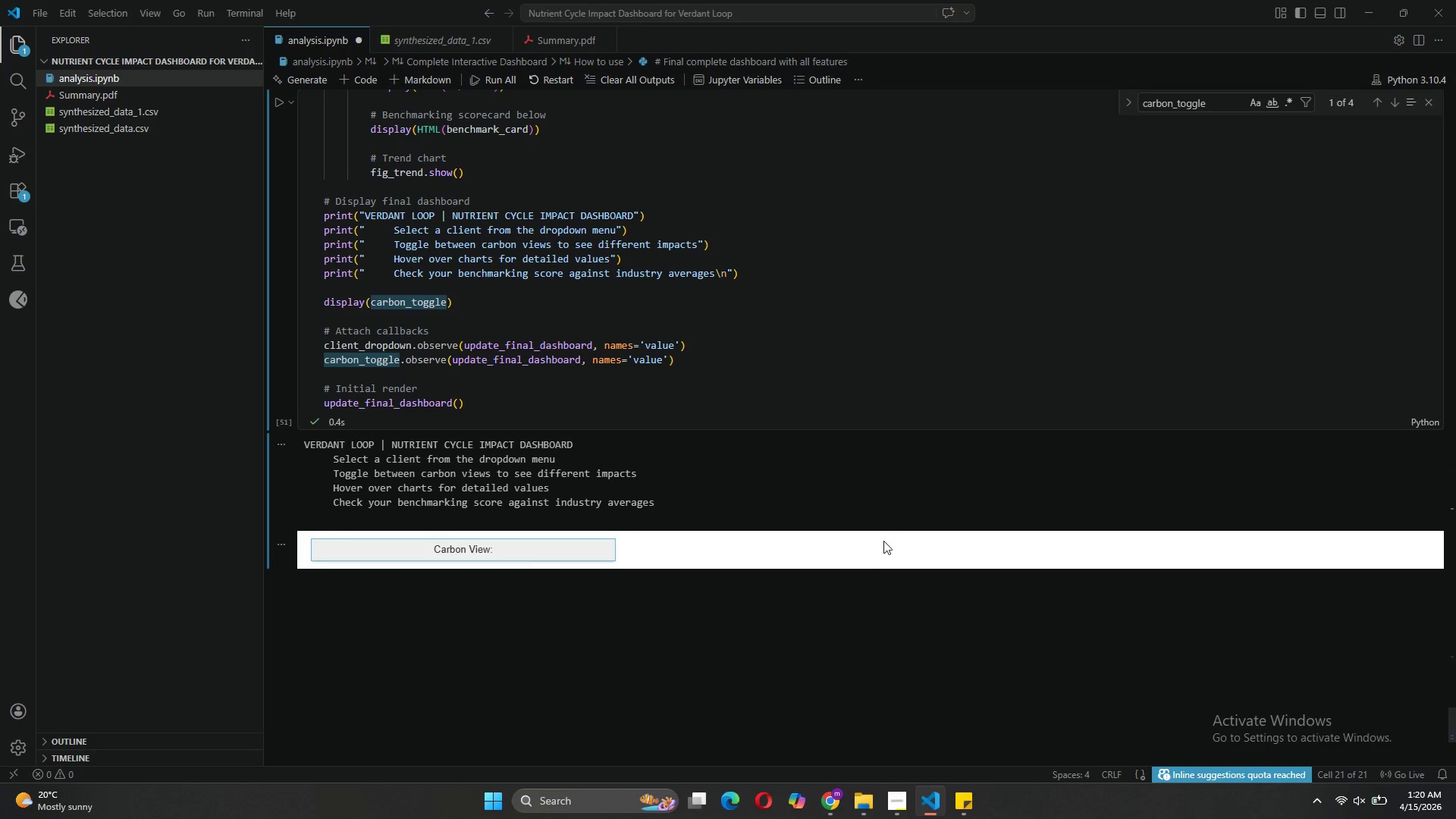 
scroll: coordinate [891, 533], scroll_direction: down, amount: 2.0
 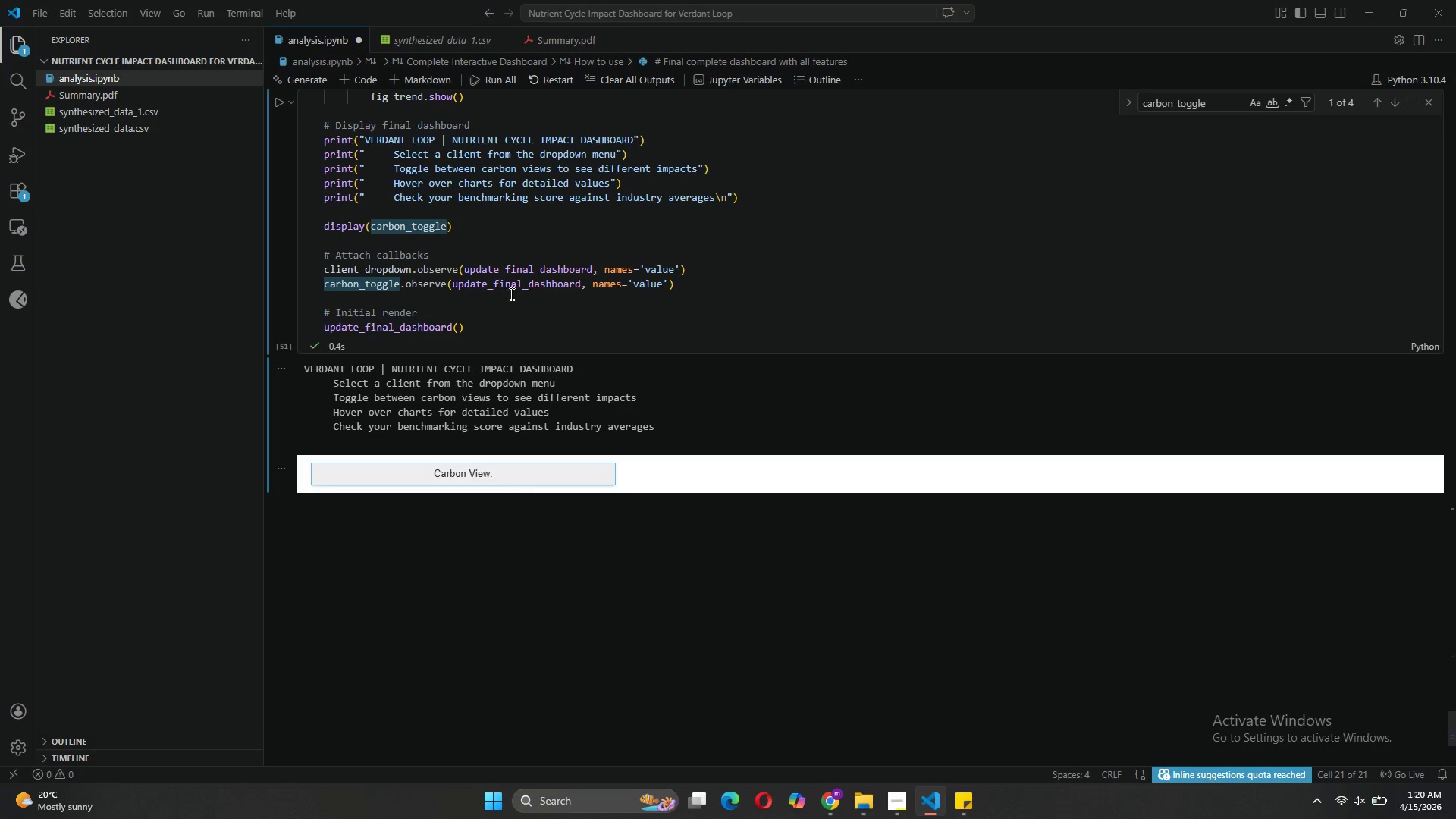 
wait(8.31)
 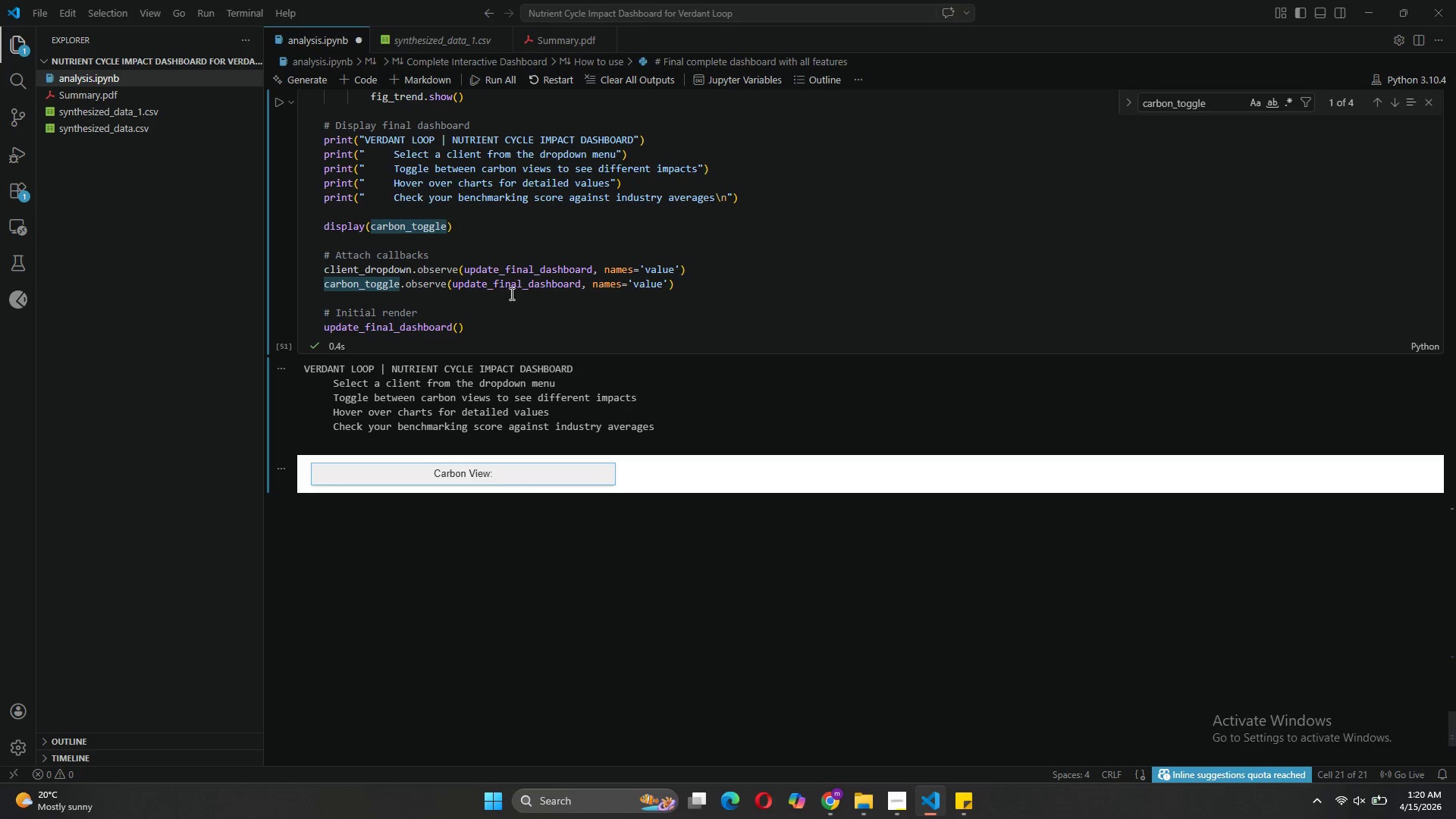 
mouse_move([554, 285])
 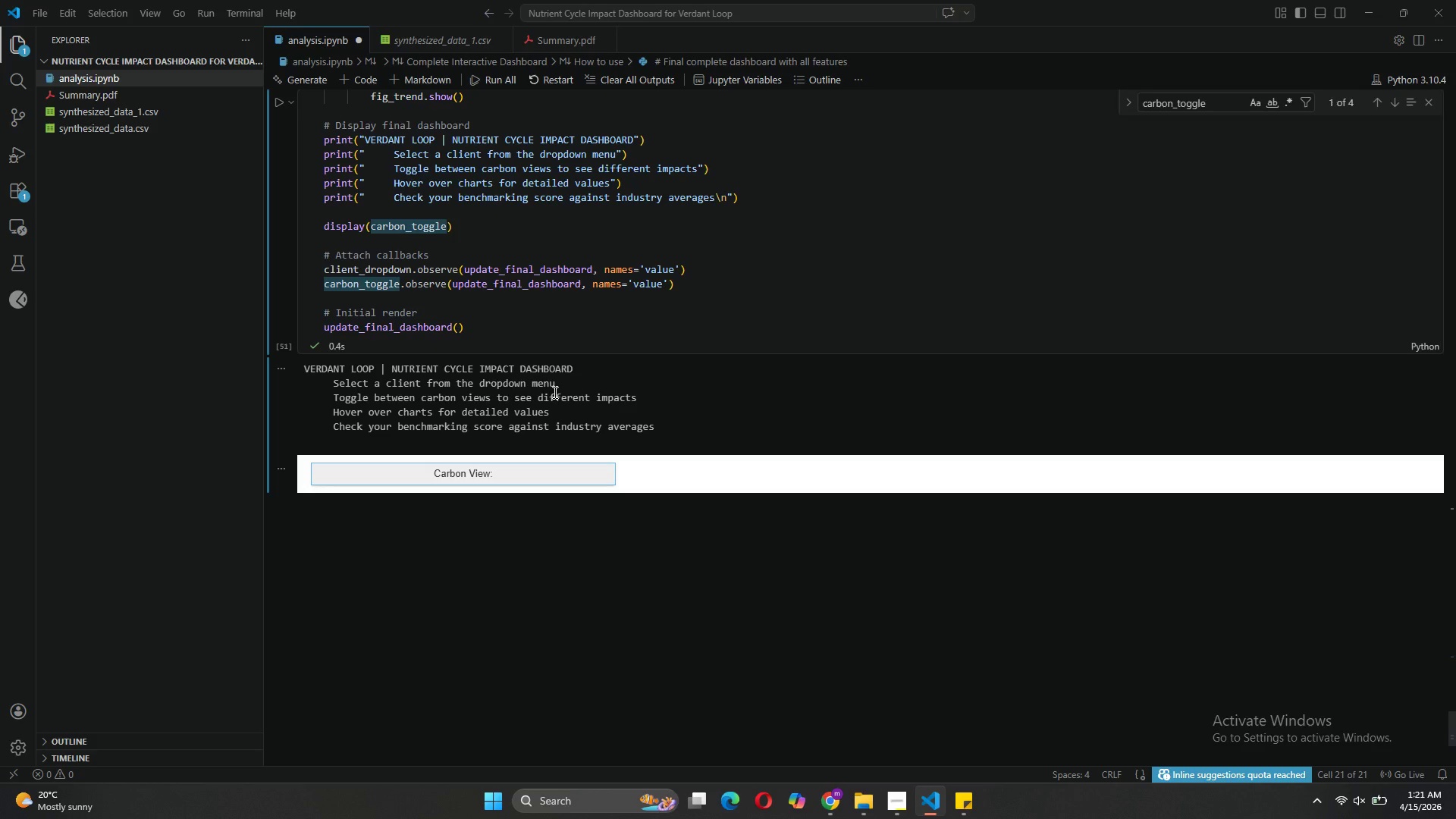 
wait(9.66)
 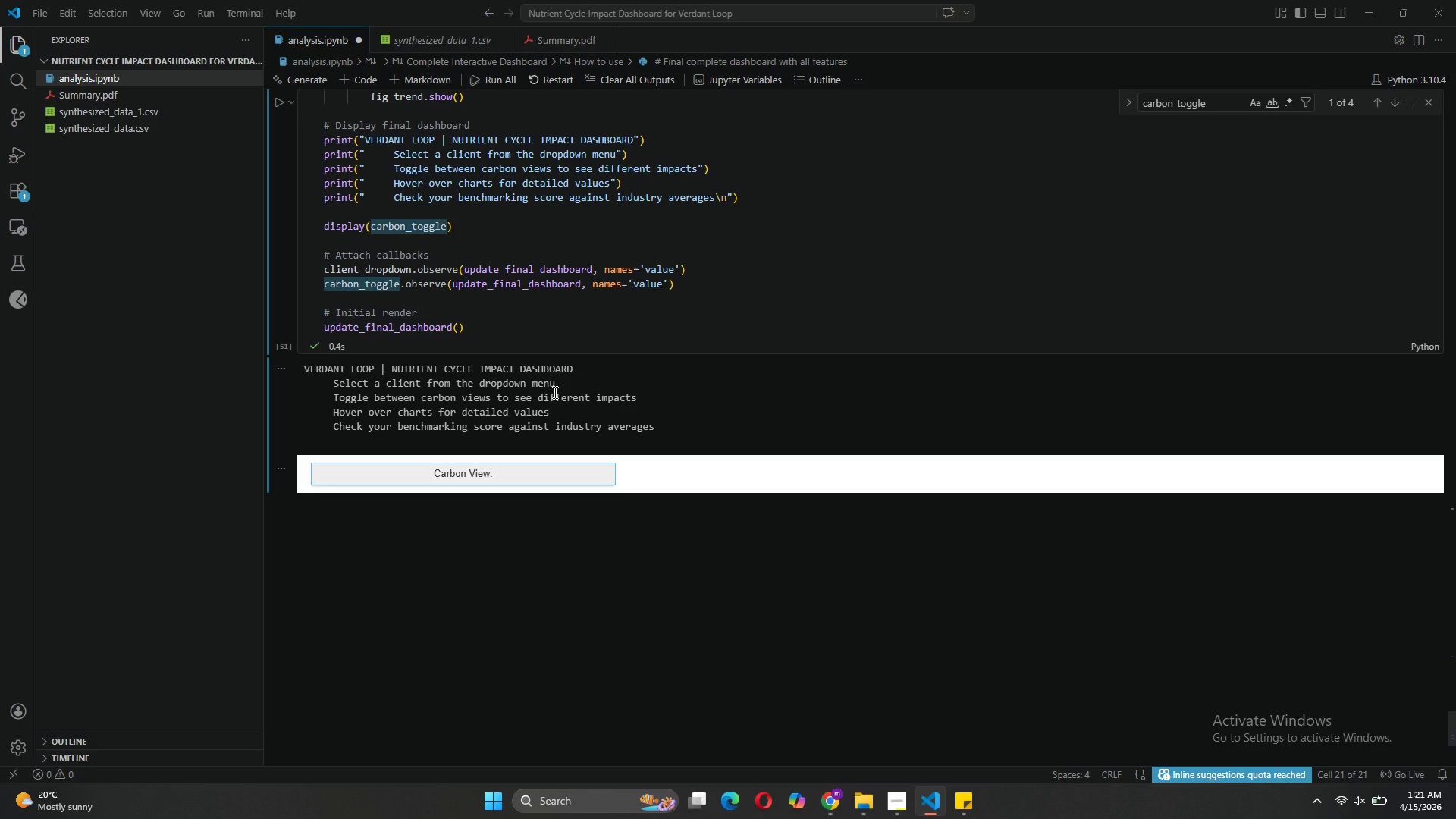 
scroll: coordinate [487, 297], scroll_direction: up, amount: 3.0
 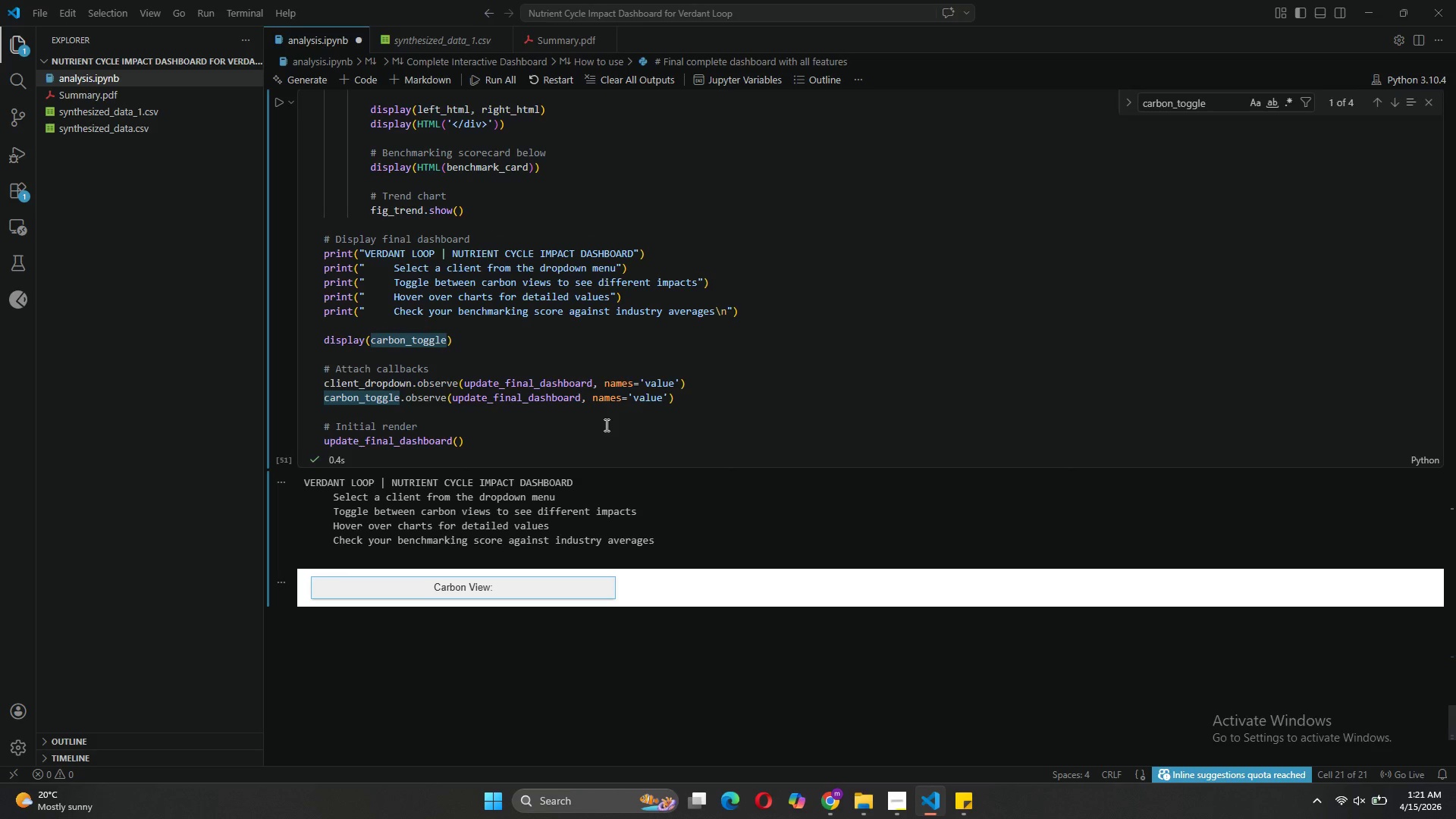 
left_click([595, 431])
 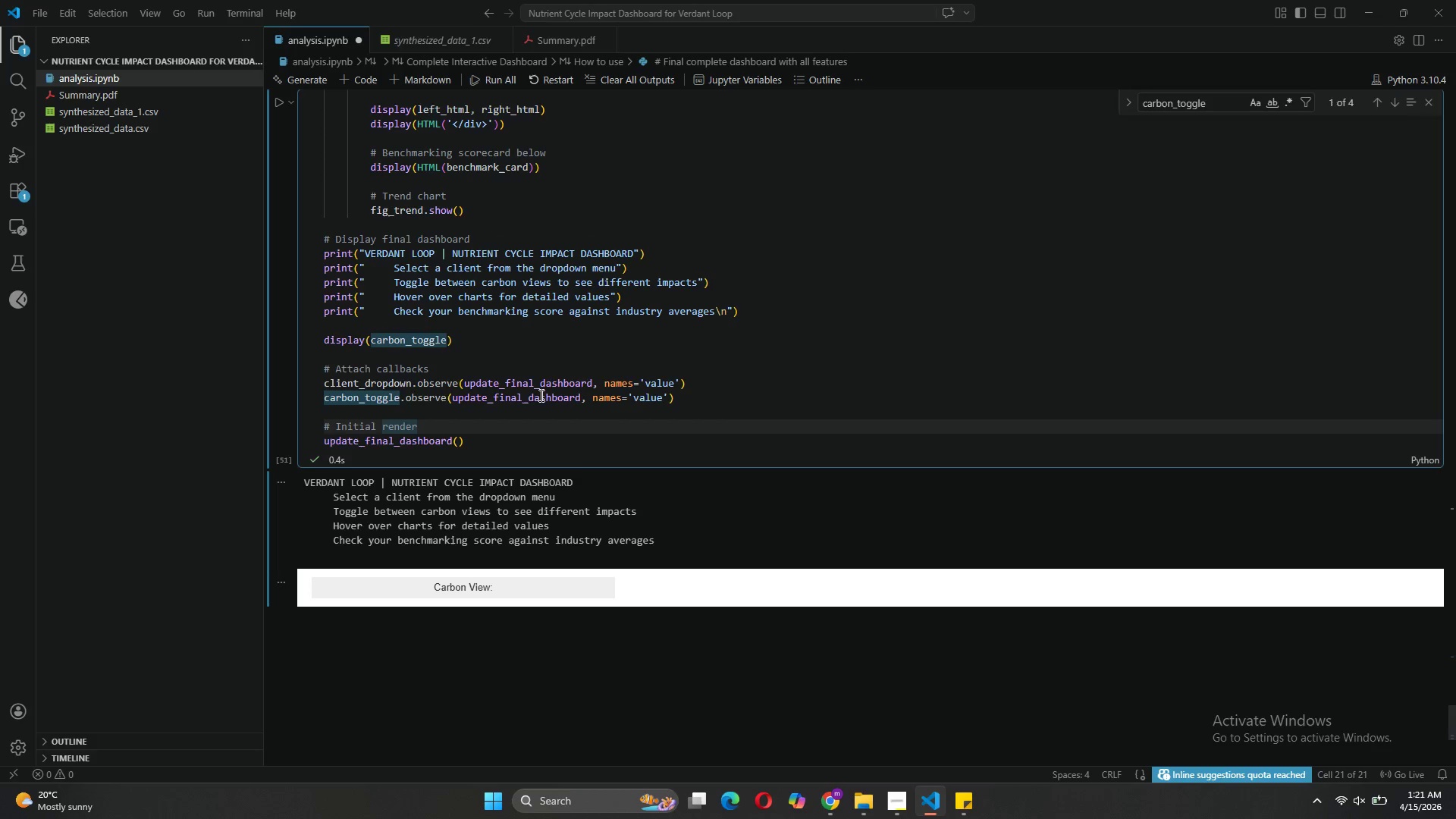 
left_click([477, 582])
 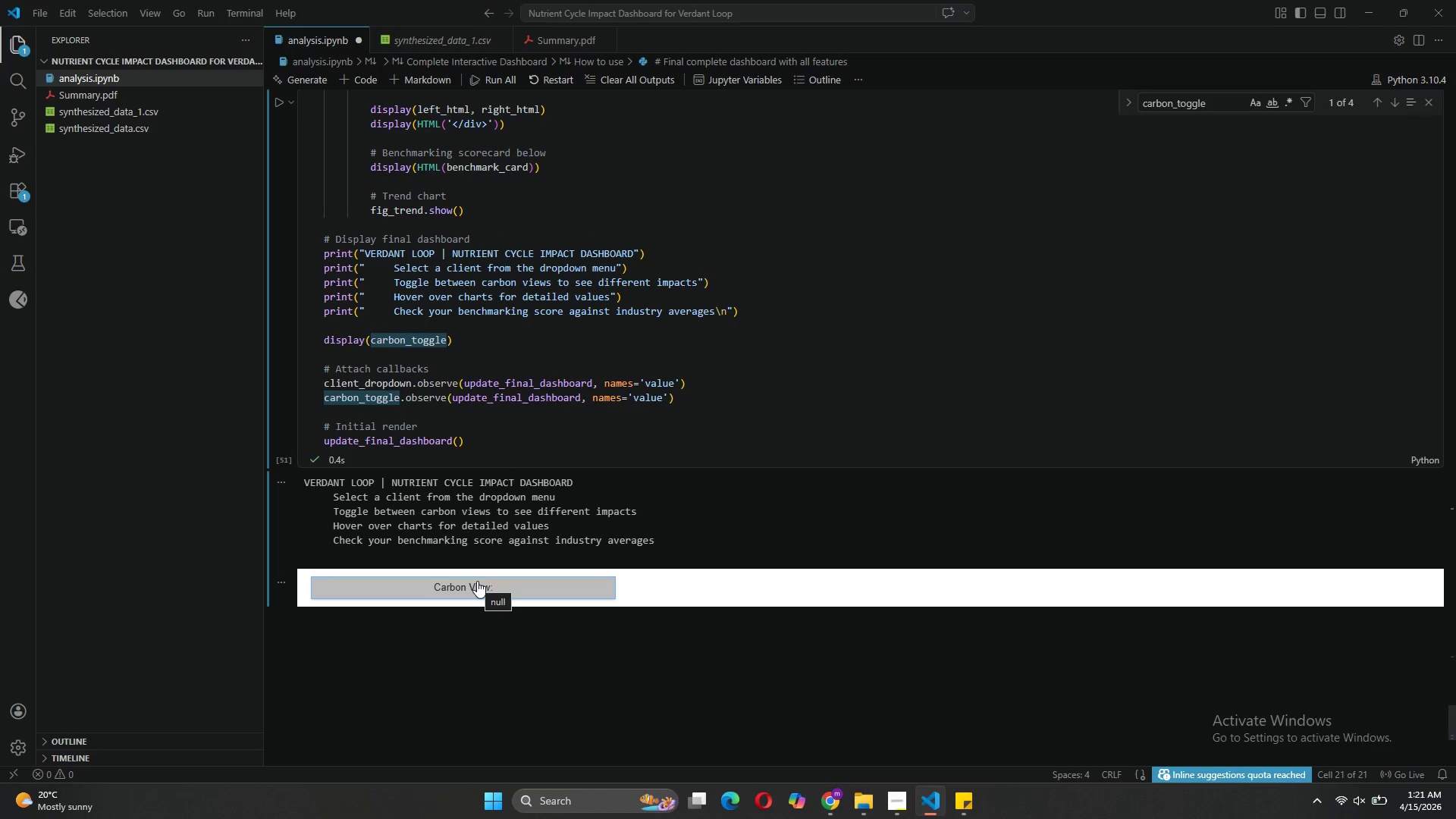 
left_click([477, 581])
 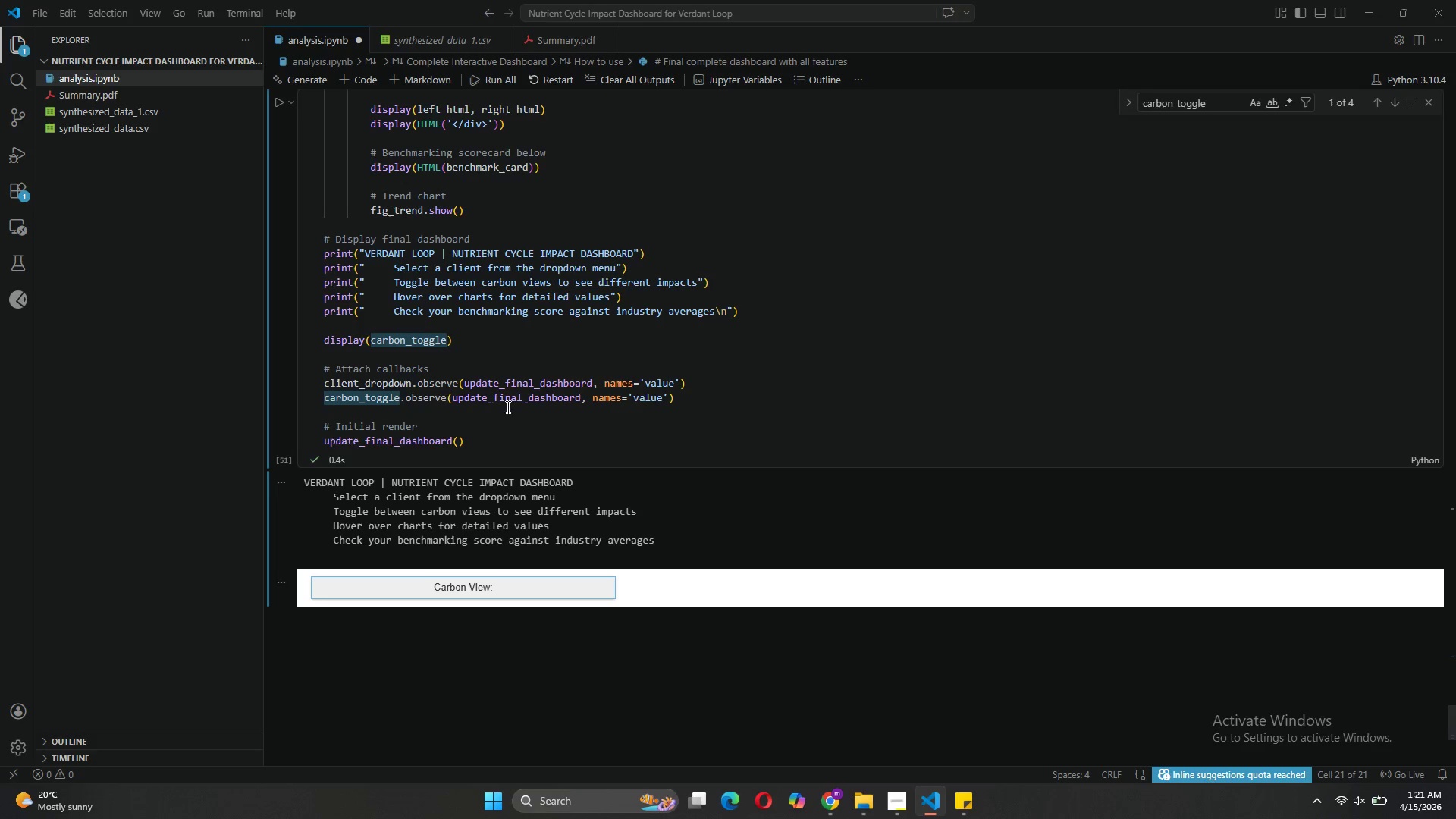 
wait(6.67)
 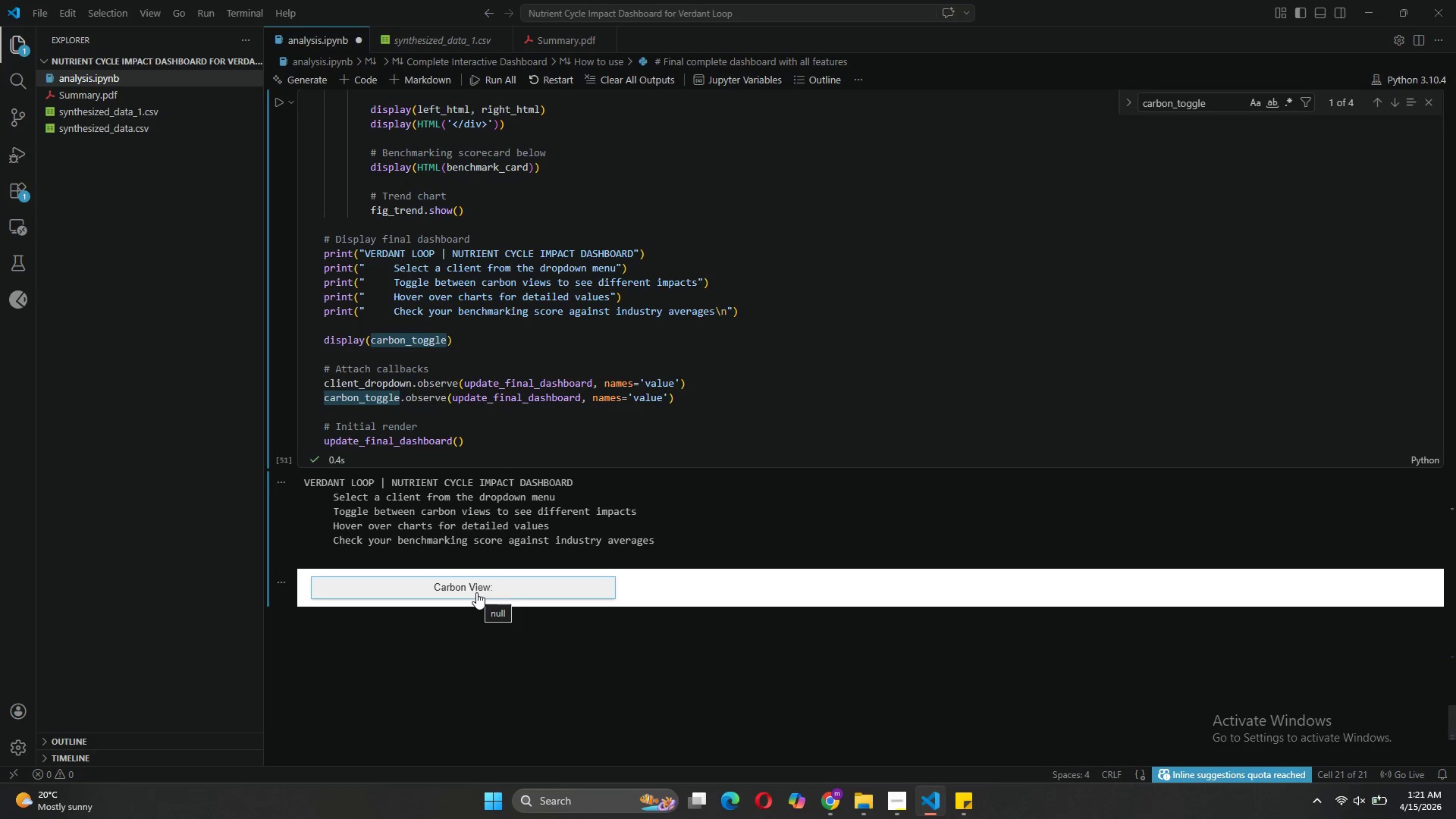 
scroll: coordinate [705, 386], scroll_direction: up, amount: 44.0
 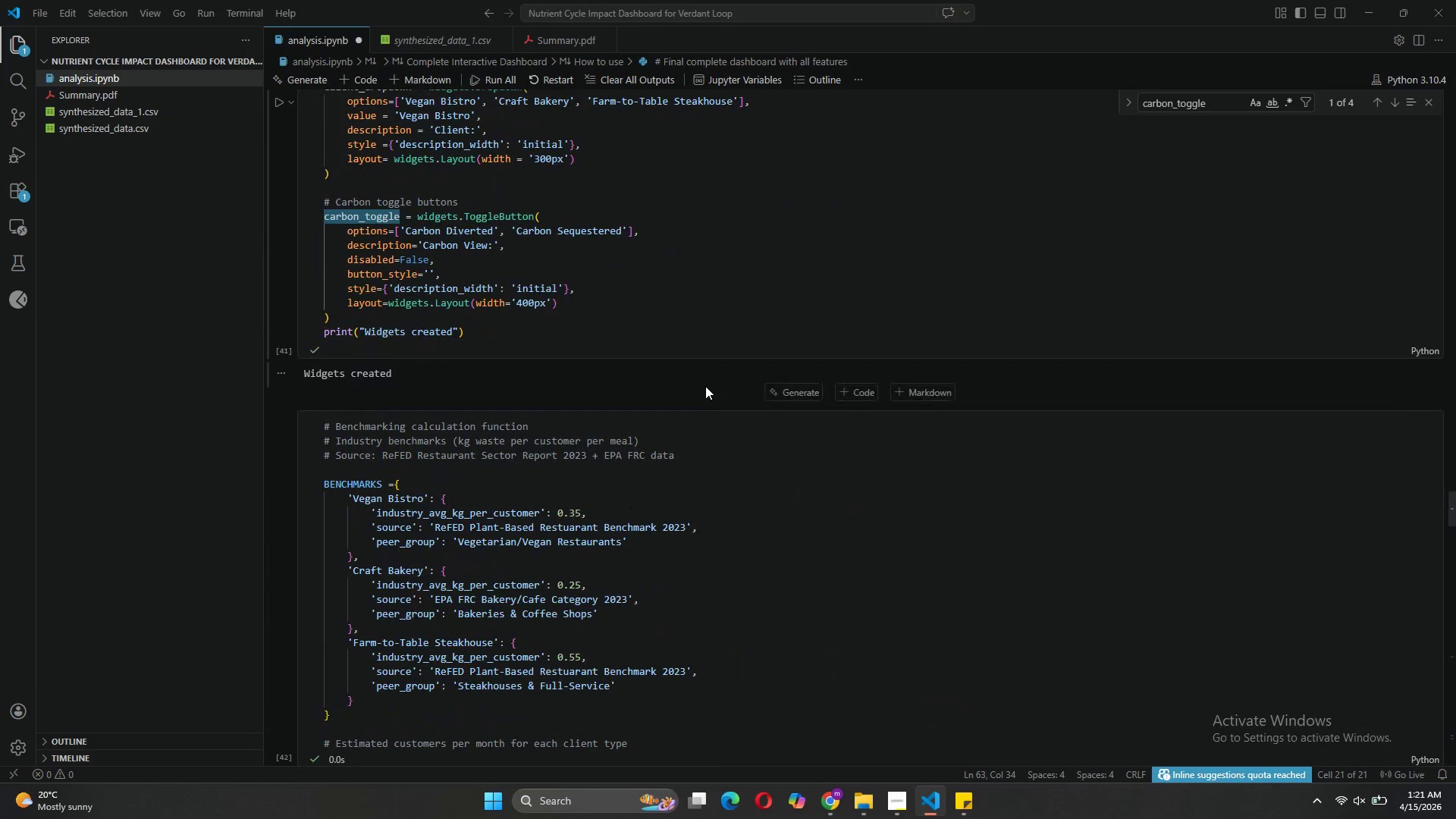 
left_click([554, 456])
 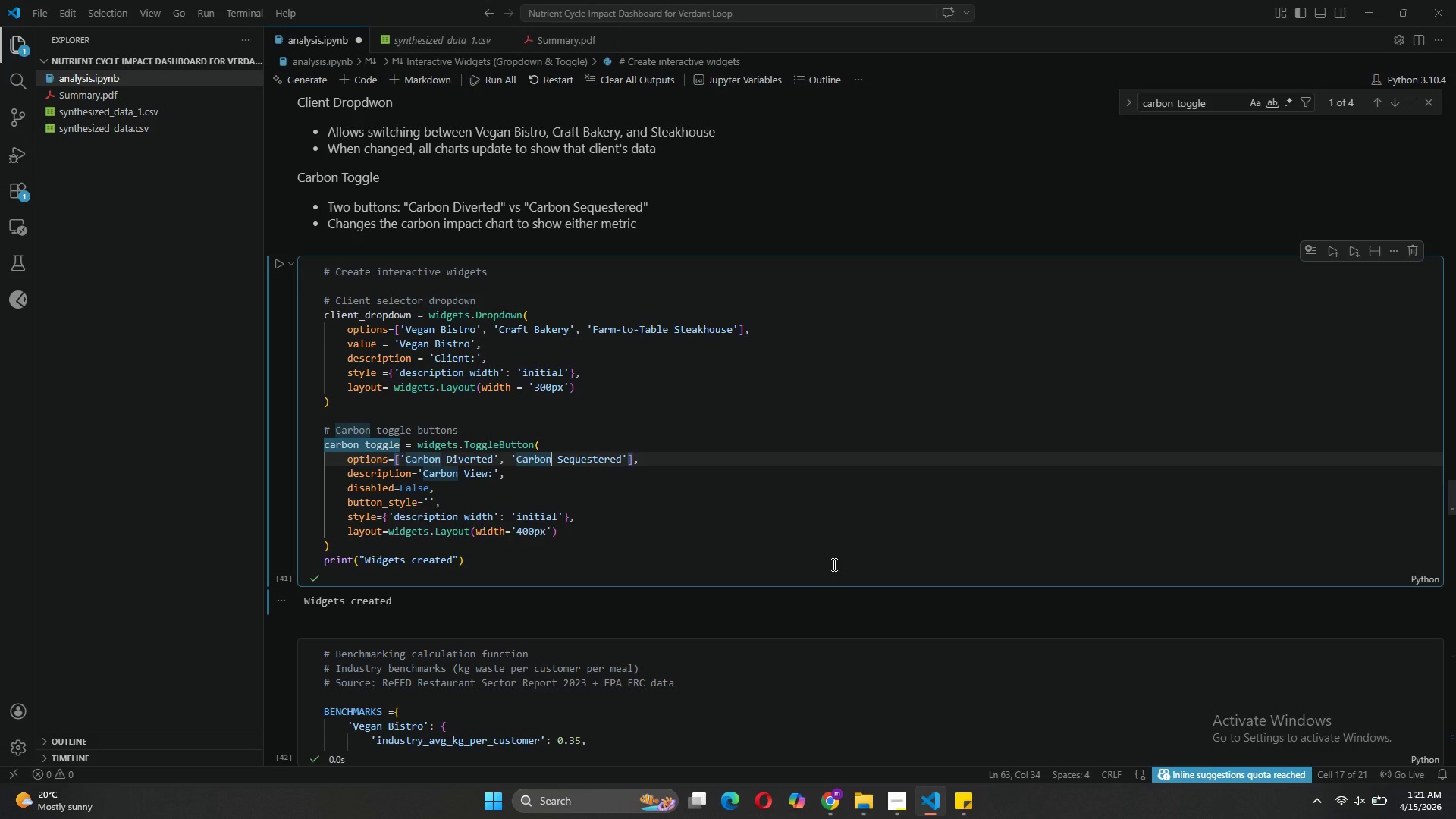 
wait(12.19)
 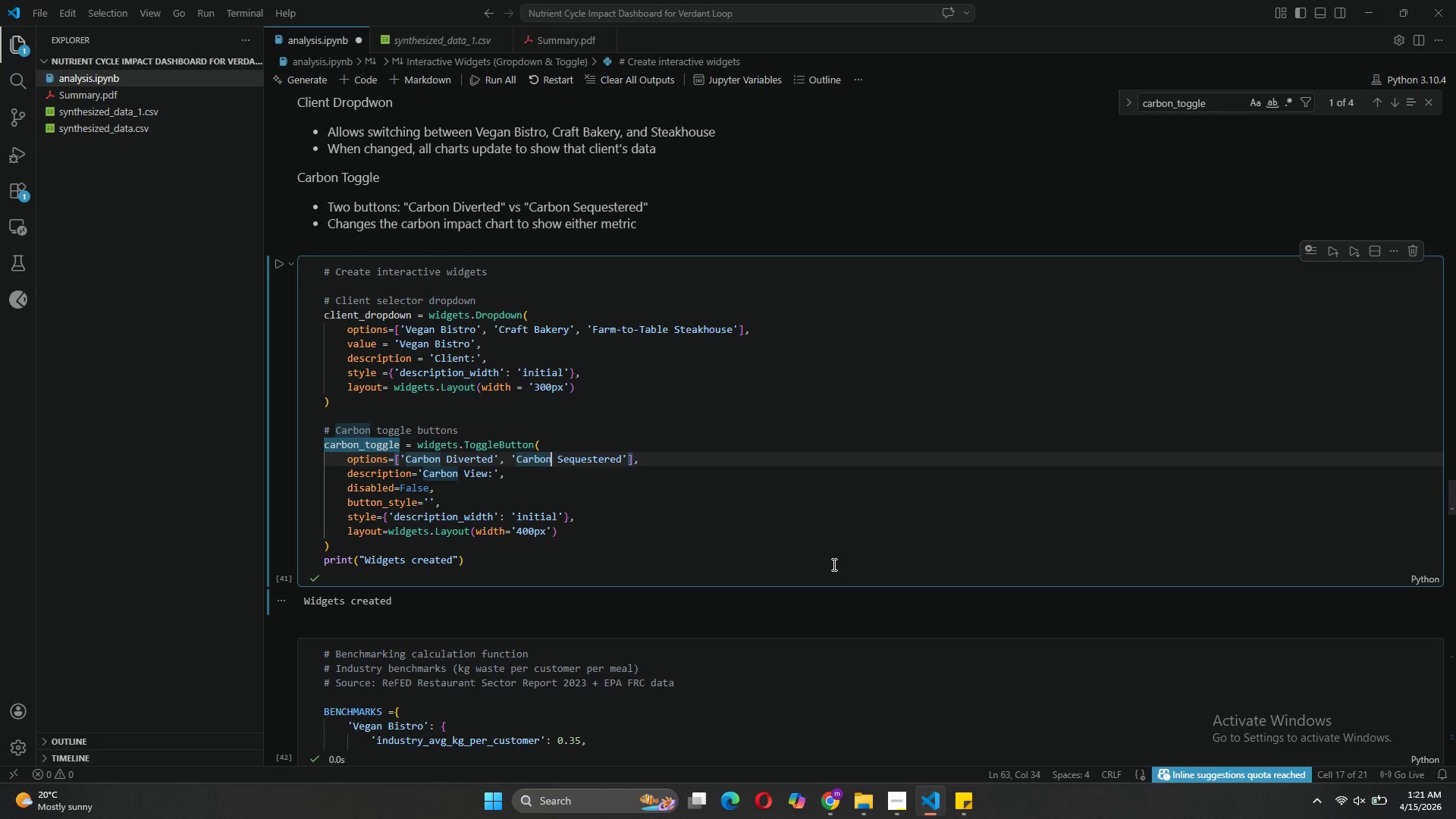 
scroll: coordinate [718, 497], scroll_direction: down, amount: 79.0
 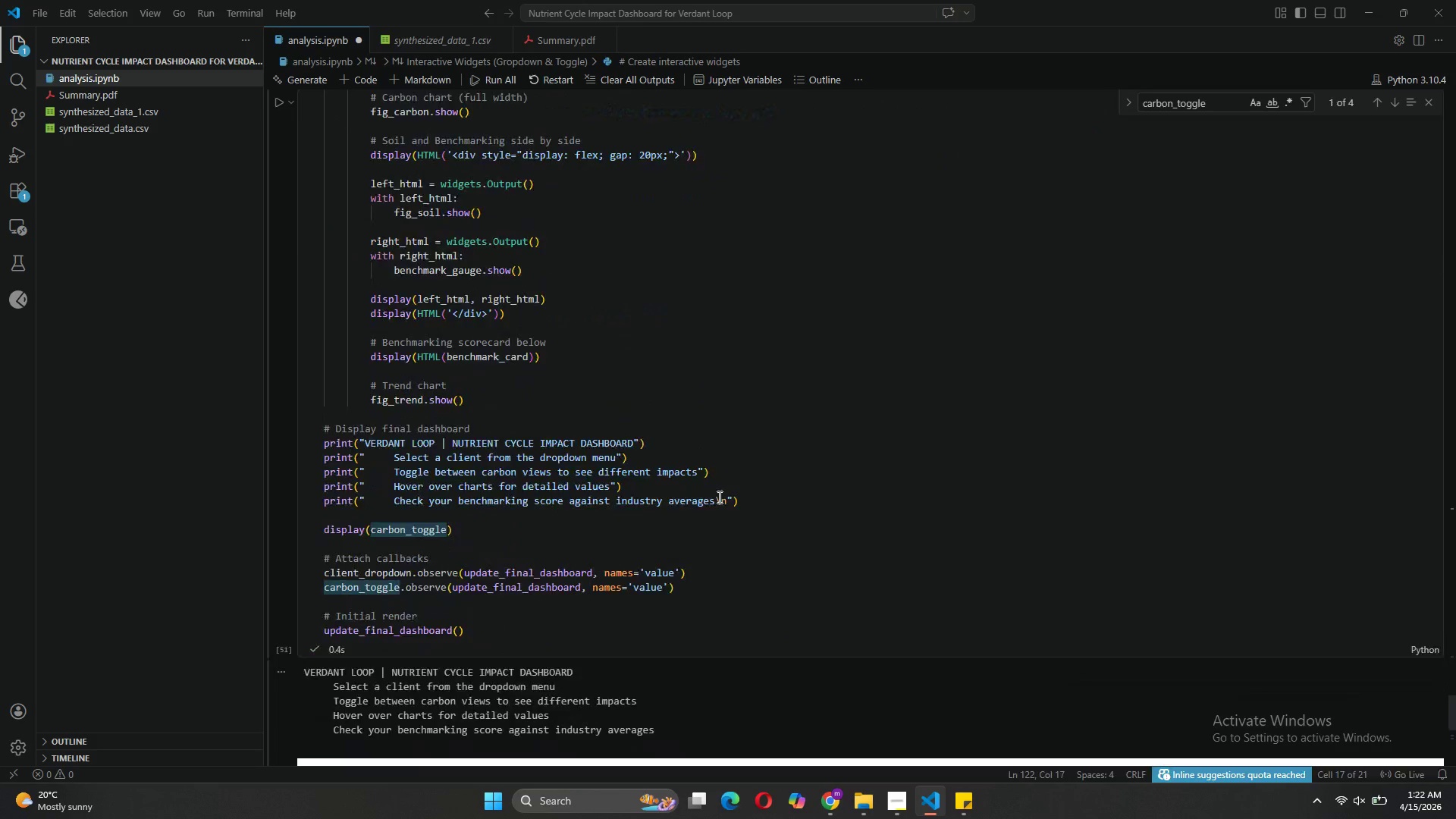 
scroll: coordinate [718, 497], scroll_direction: up, amount: 4.0
 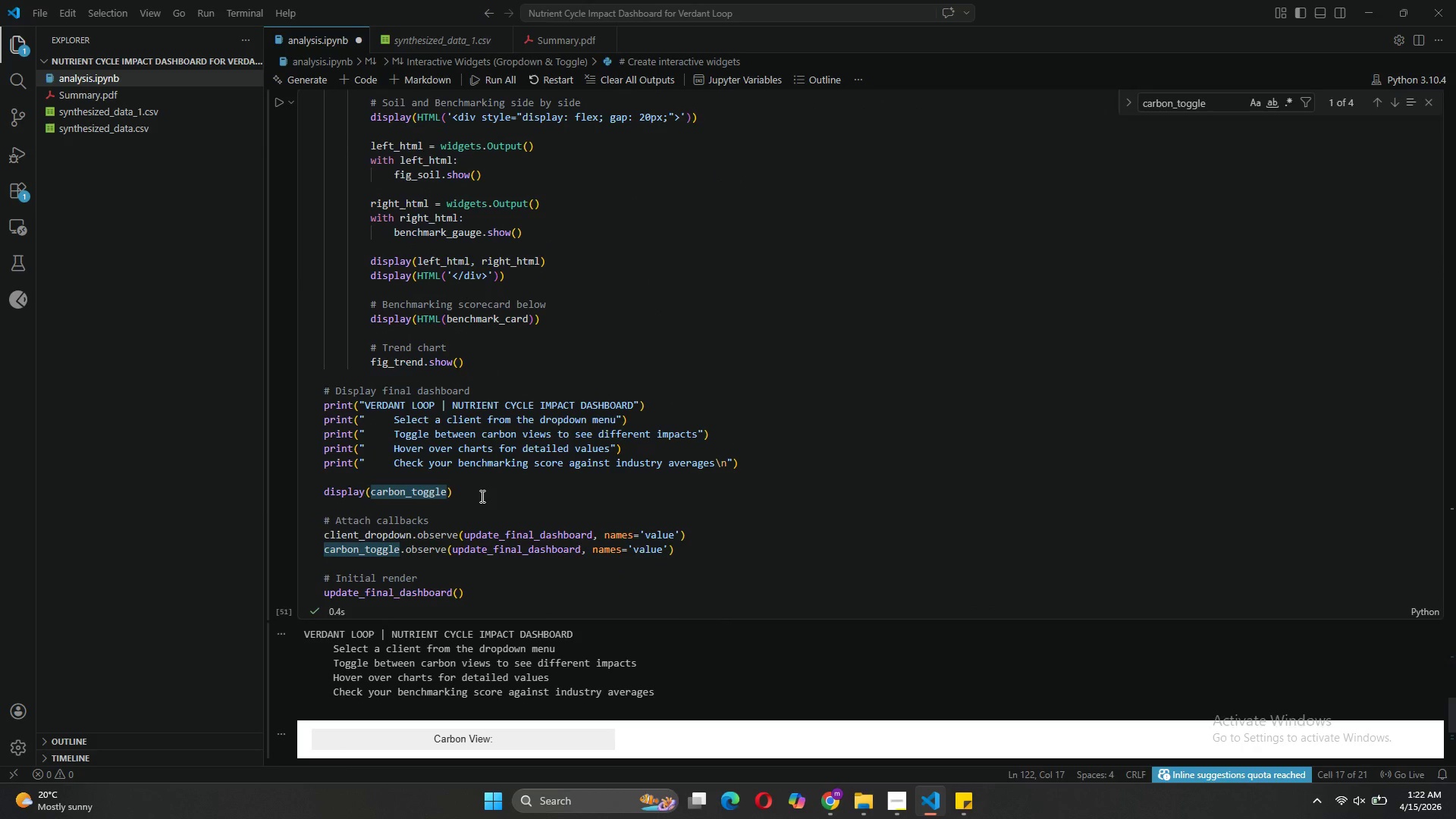 
left_click([481, 496])
 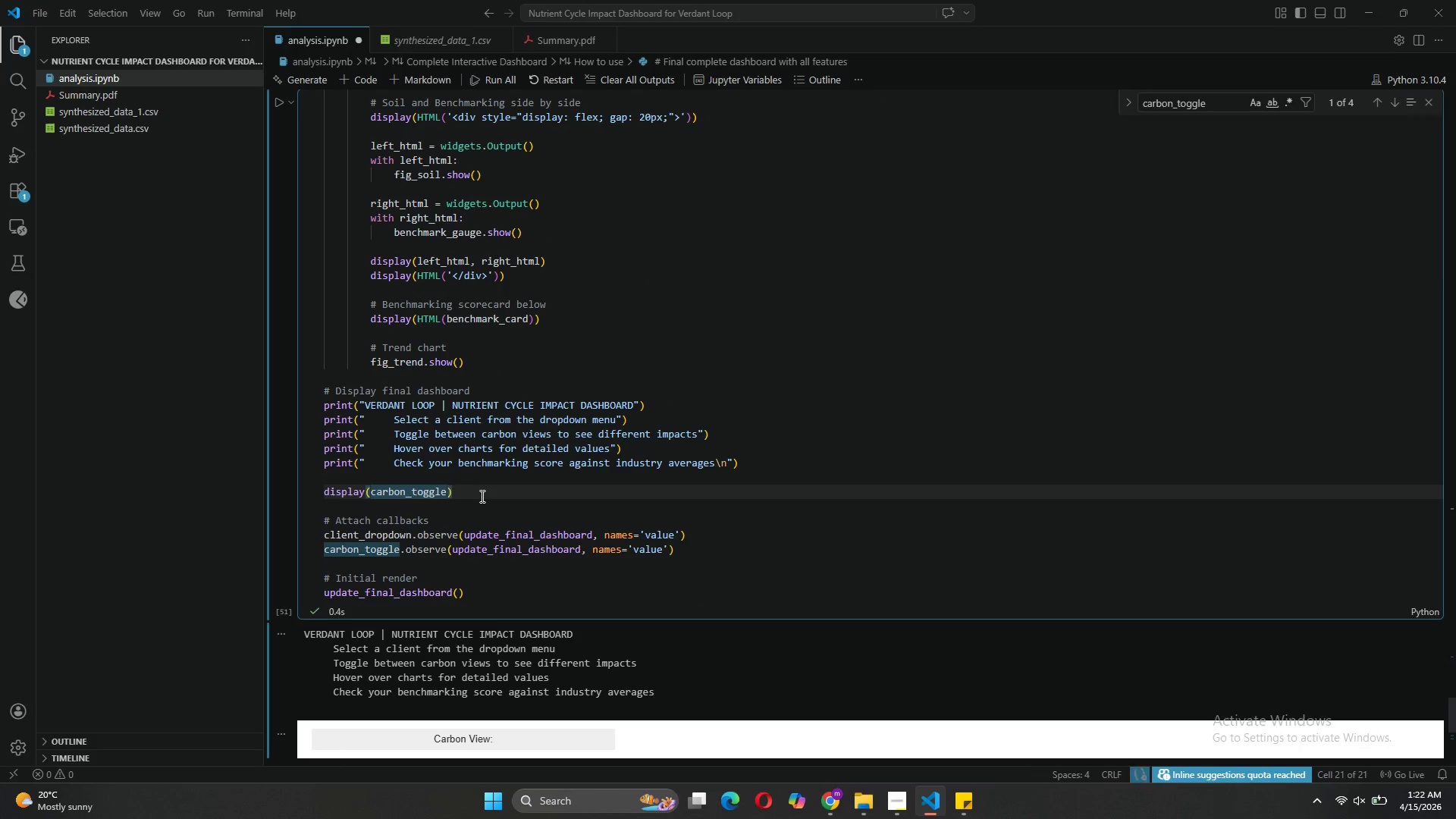 
key(Control+Z)
 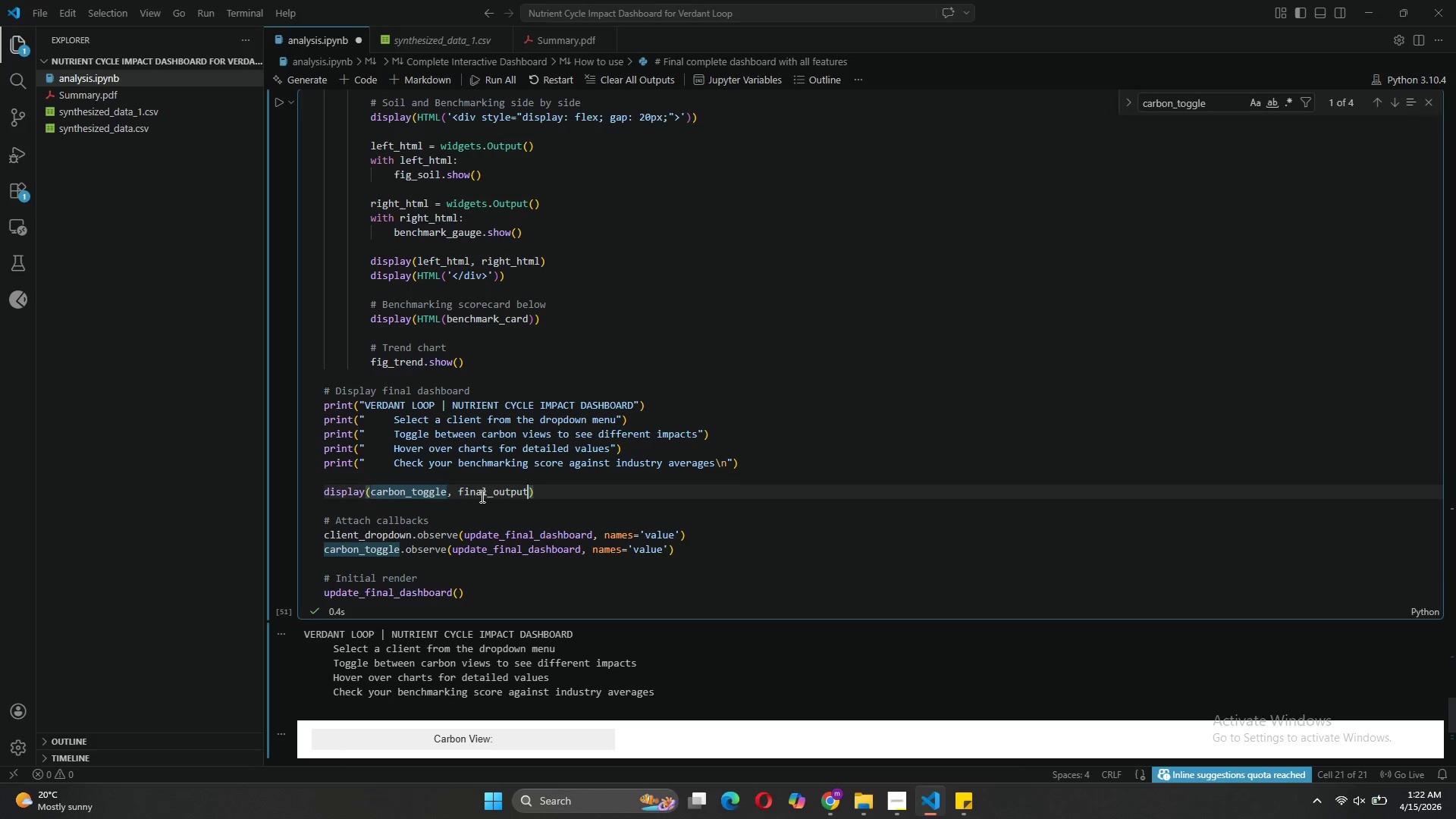 
key(Control+Z)
 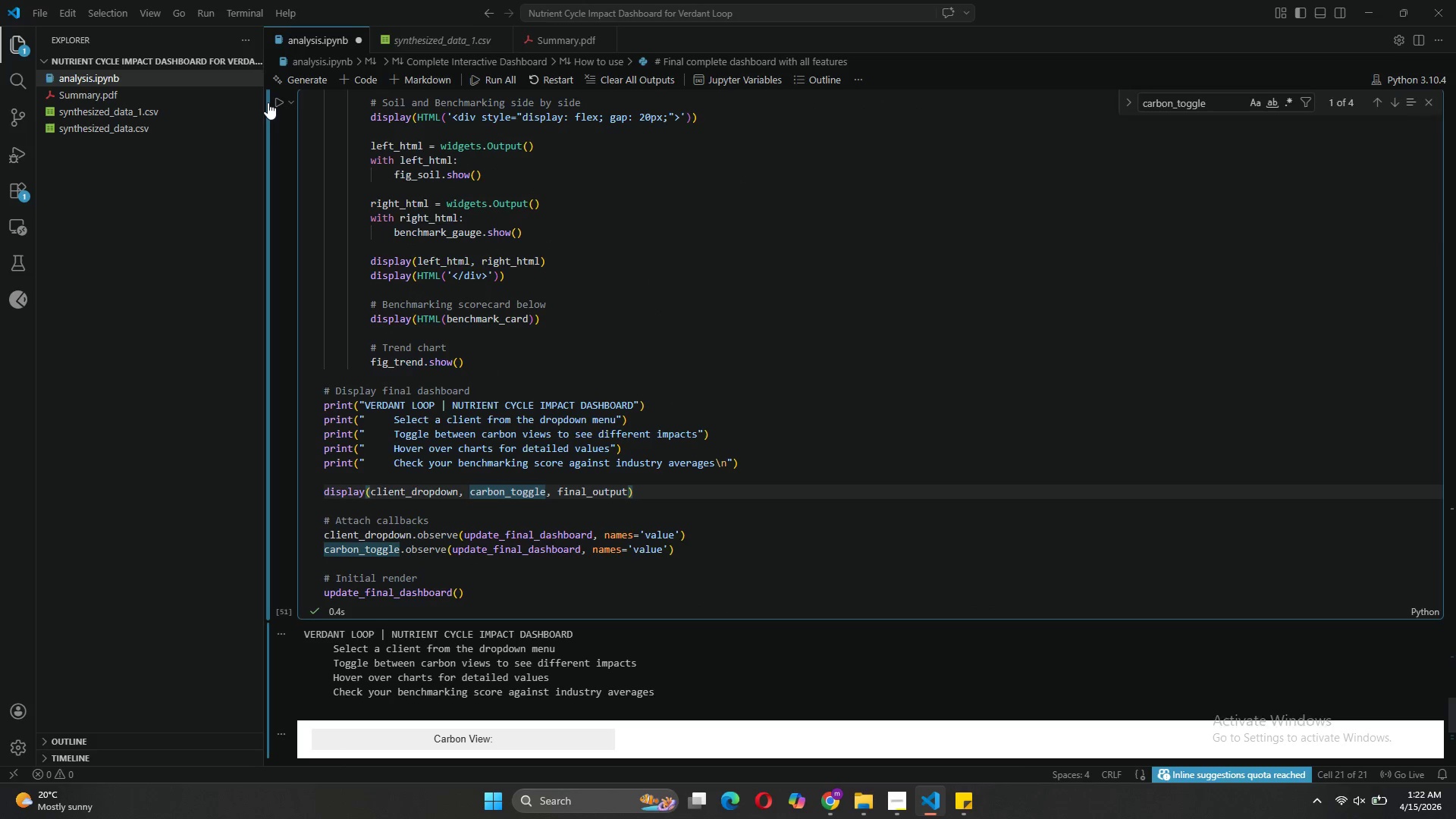 
left_click([281, 97])
 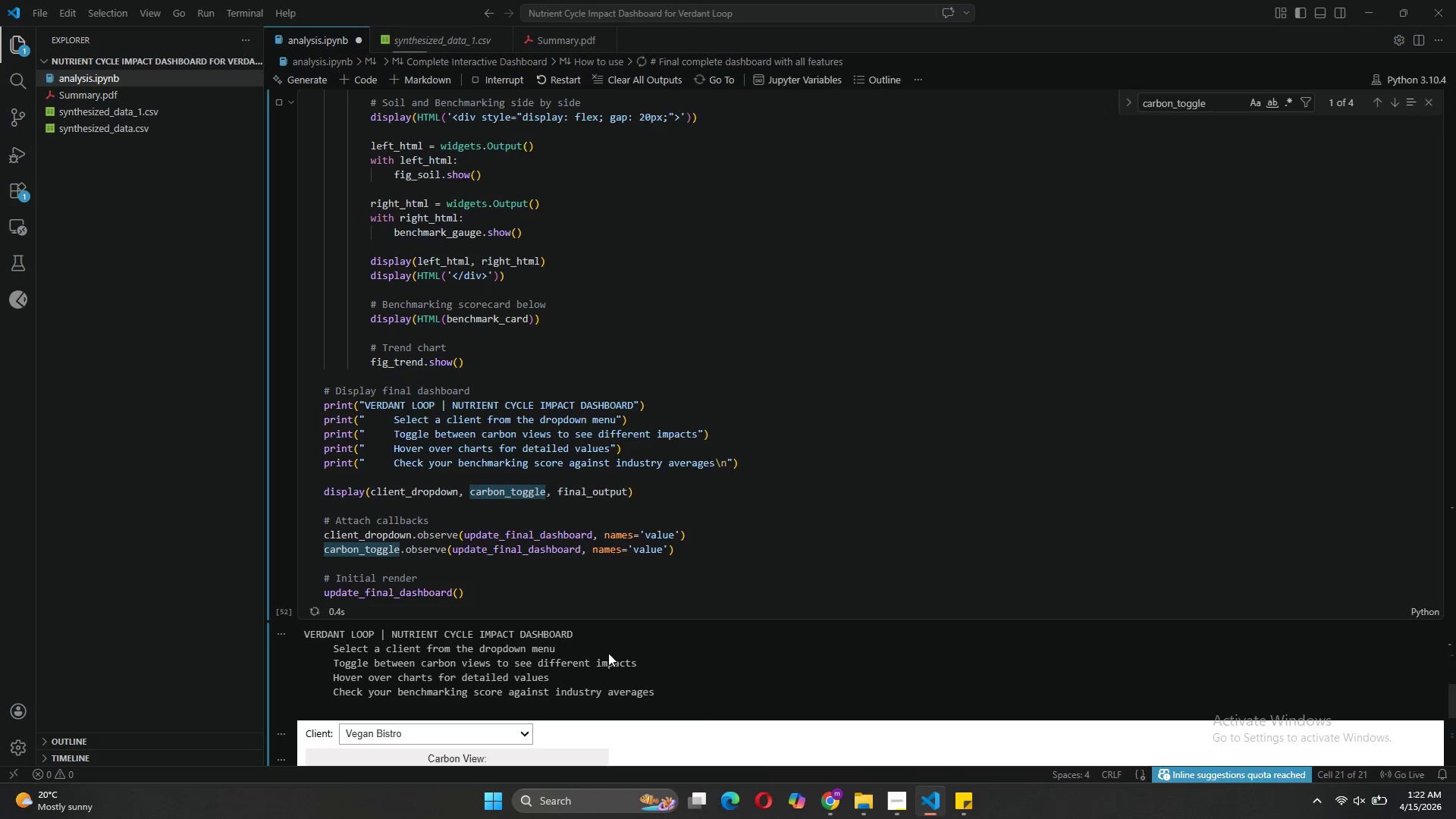 
scroll: coordinate [532, 649], scroll_direction: down, amount: 8.0
 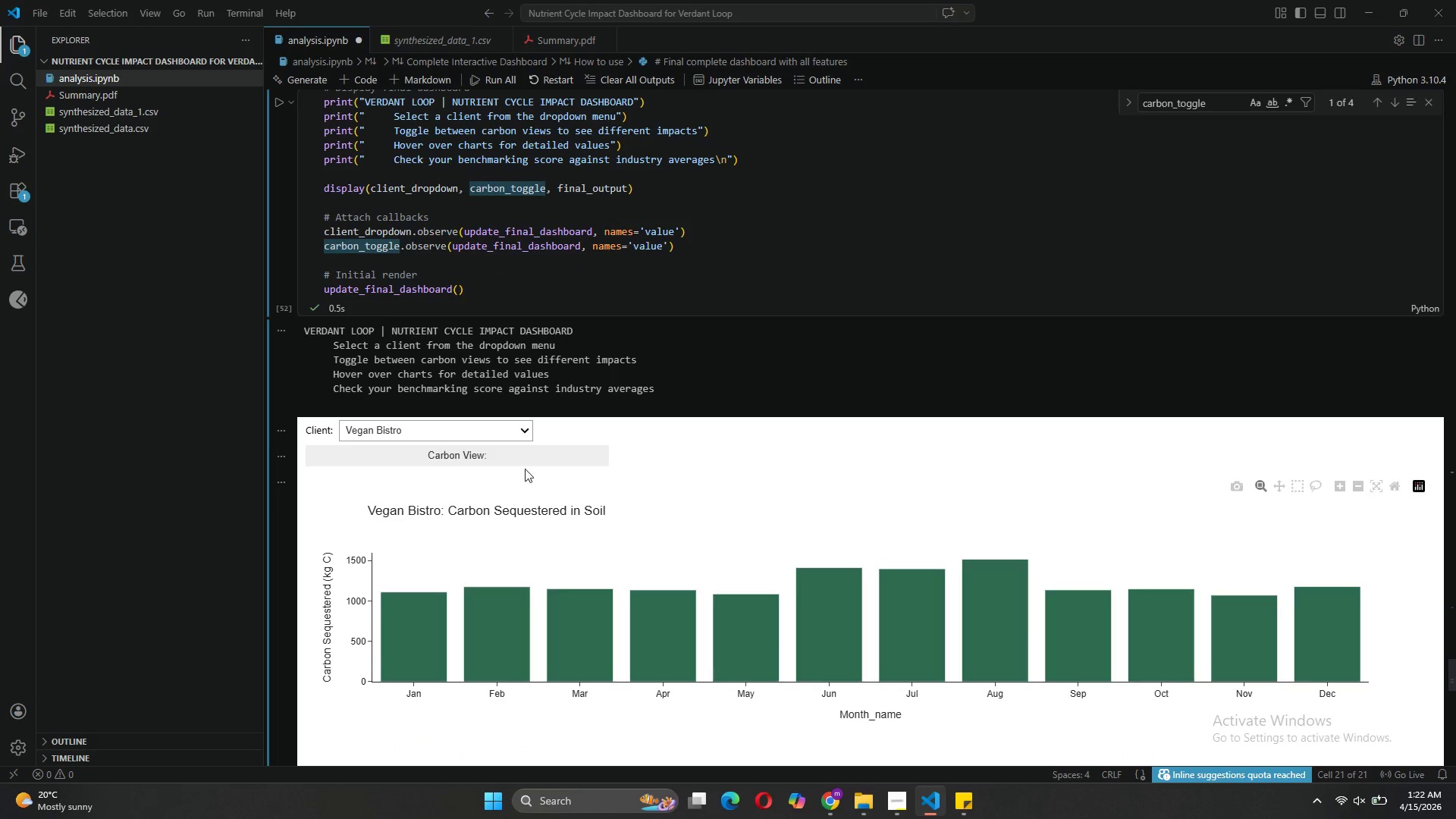 
left_click([522, 454])
 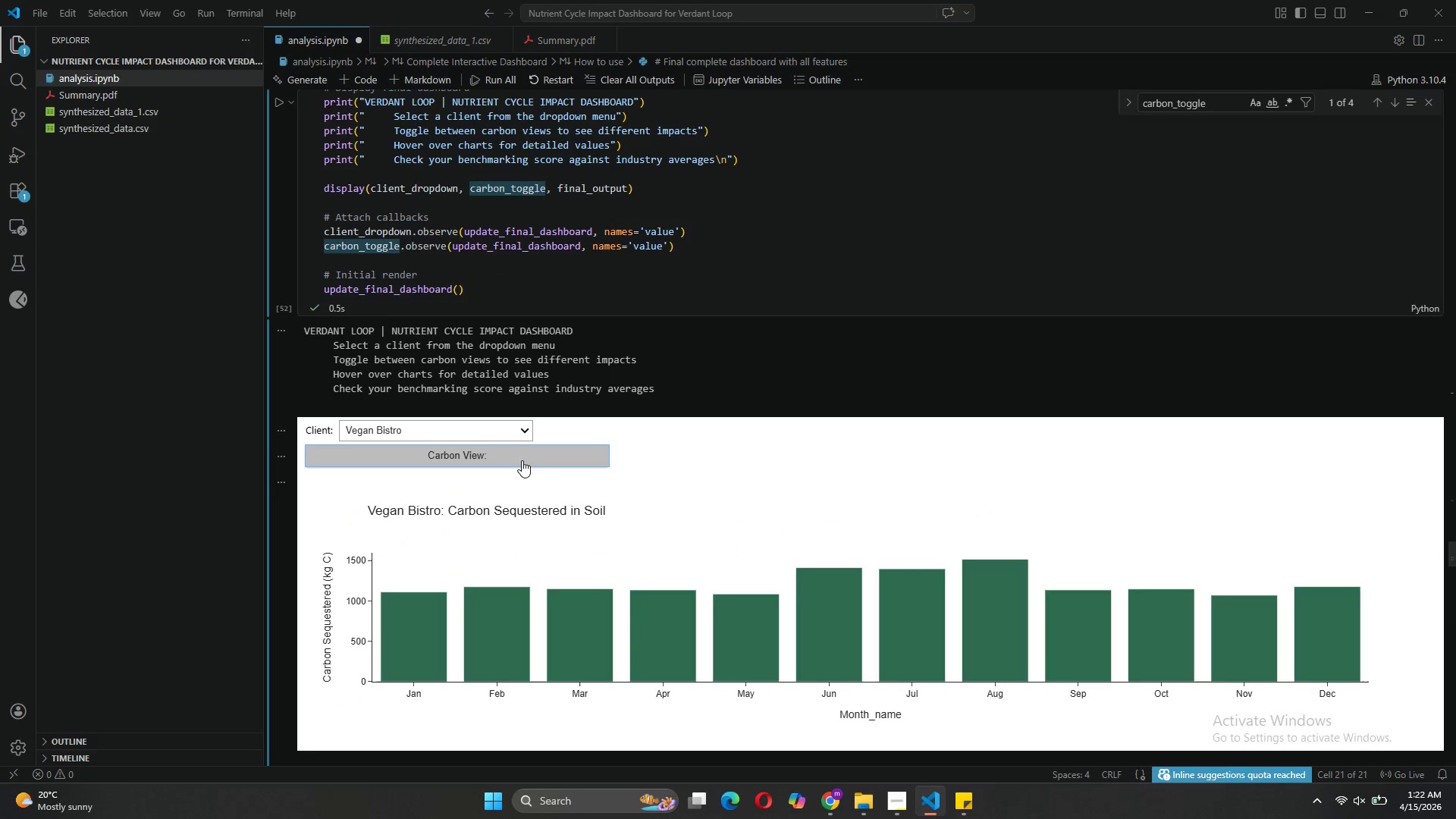 
left_click([522, 460])
 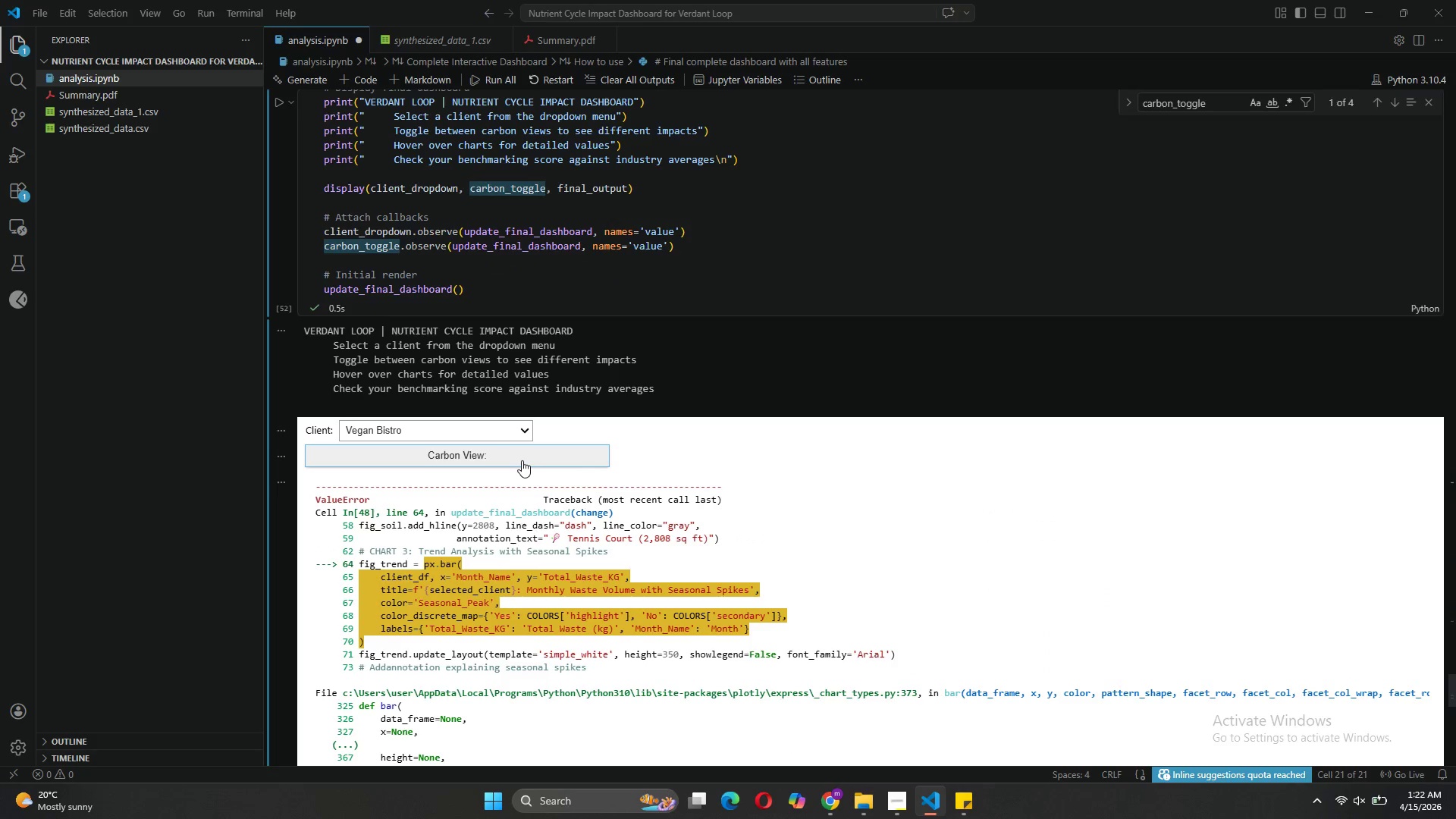 
scroll: coordinate [522, 460], scroll_direction: down, amount: 6.0
 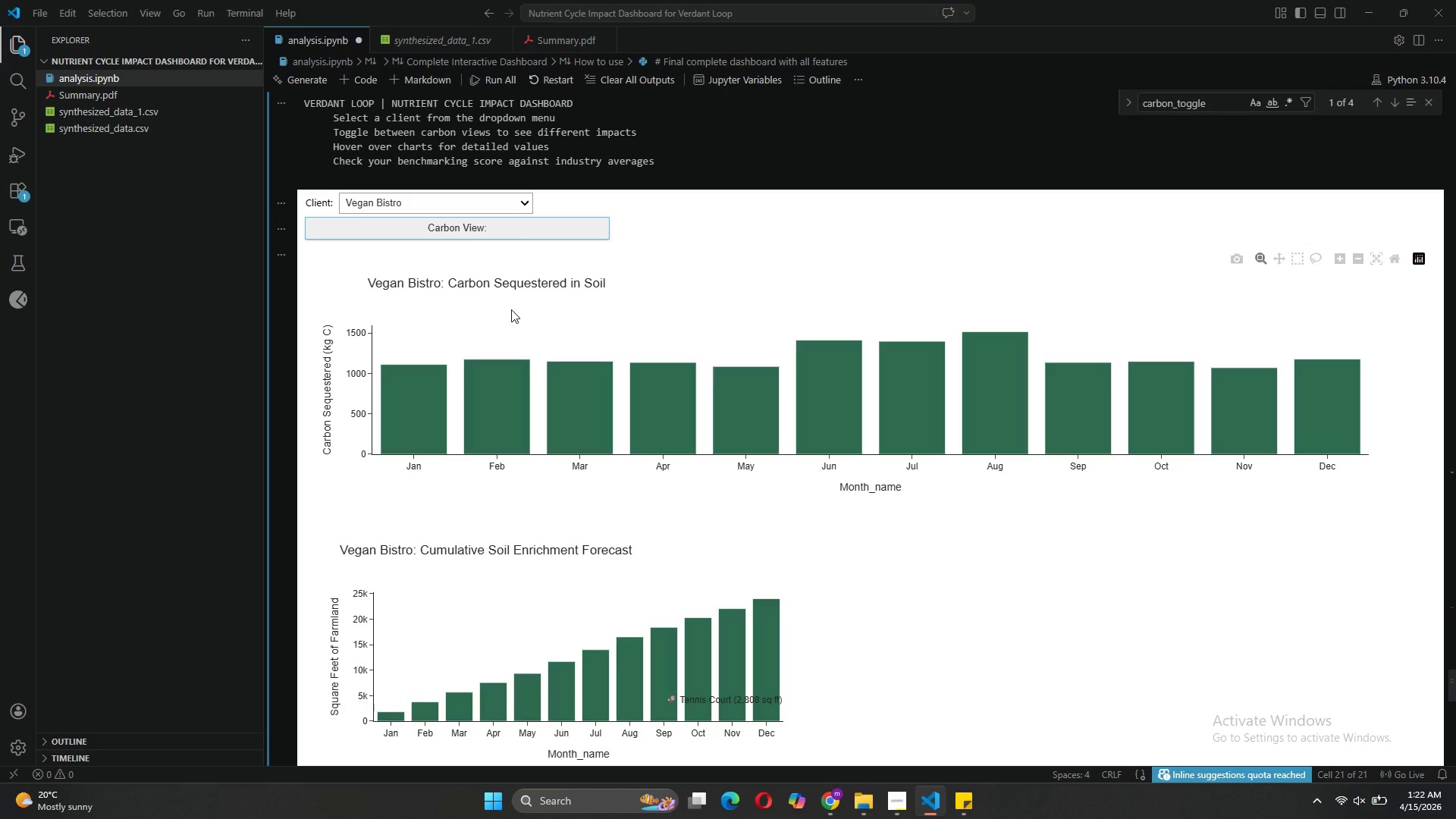 
wait(8.67)
 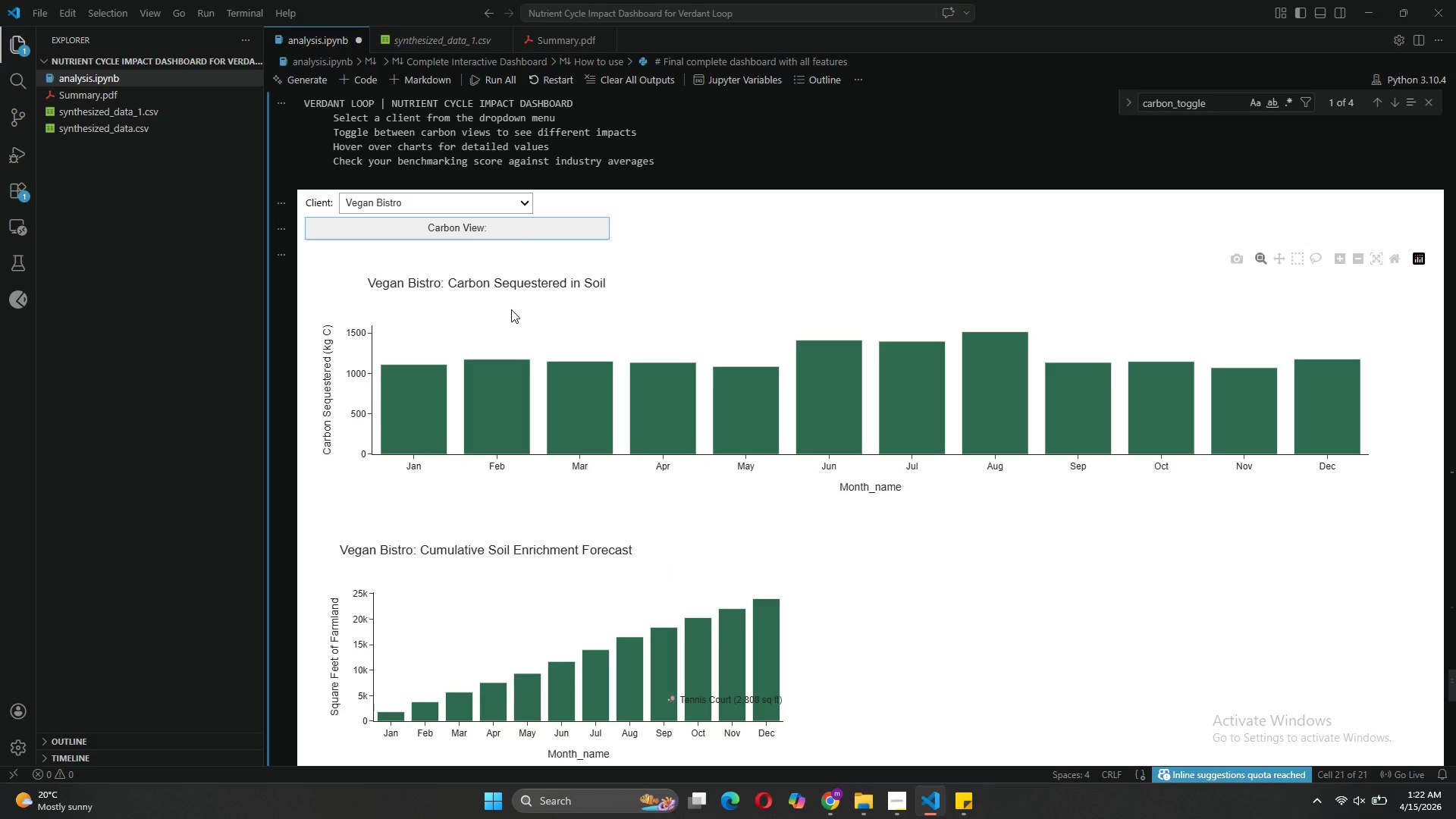 
left_click([505, 229])
 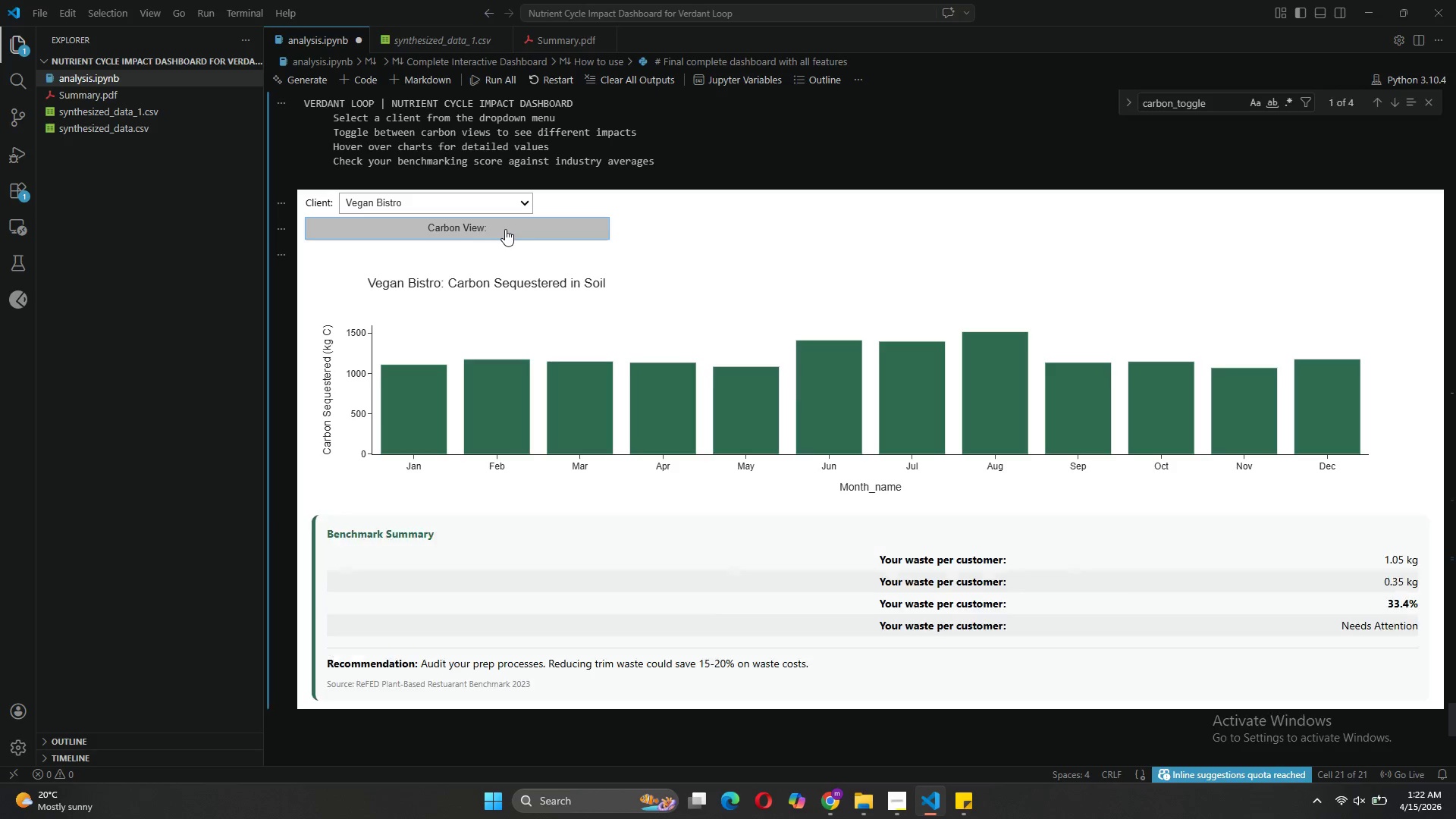 
scroll: coordinate [607, 605], scroll_direction: down, amount: 5.0
 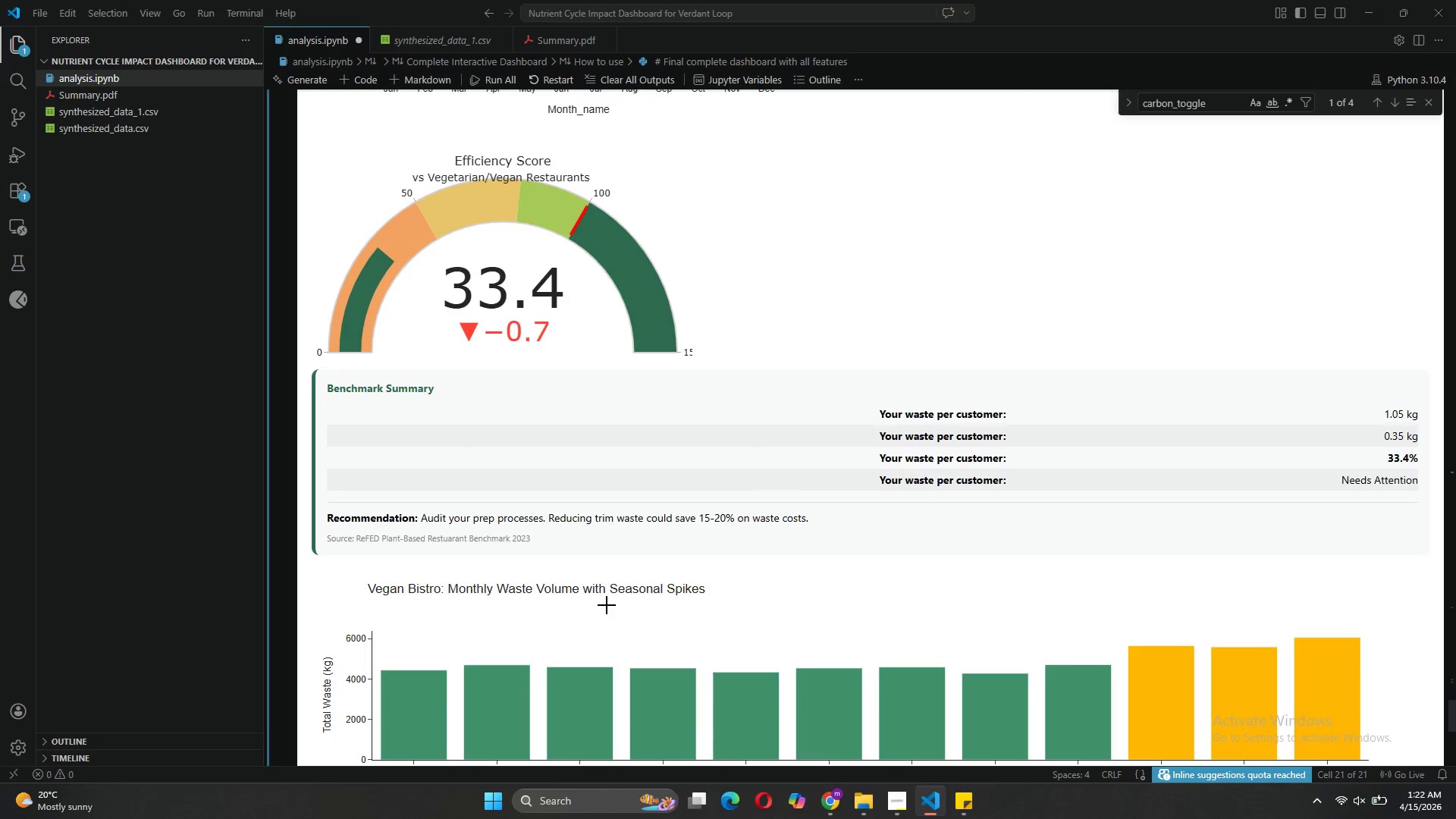 
scroll: coordinate [482, 400], scroll_direction: up, amount: 35.0
 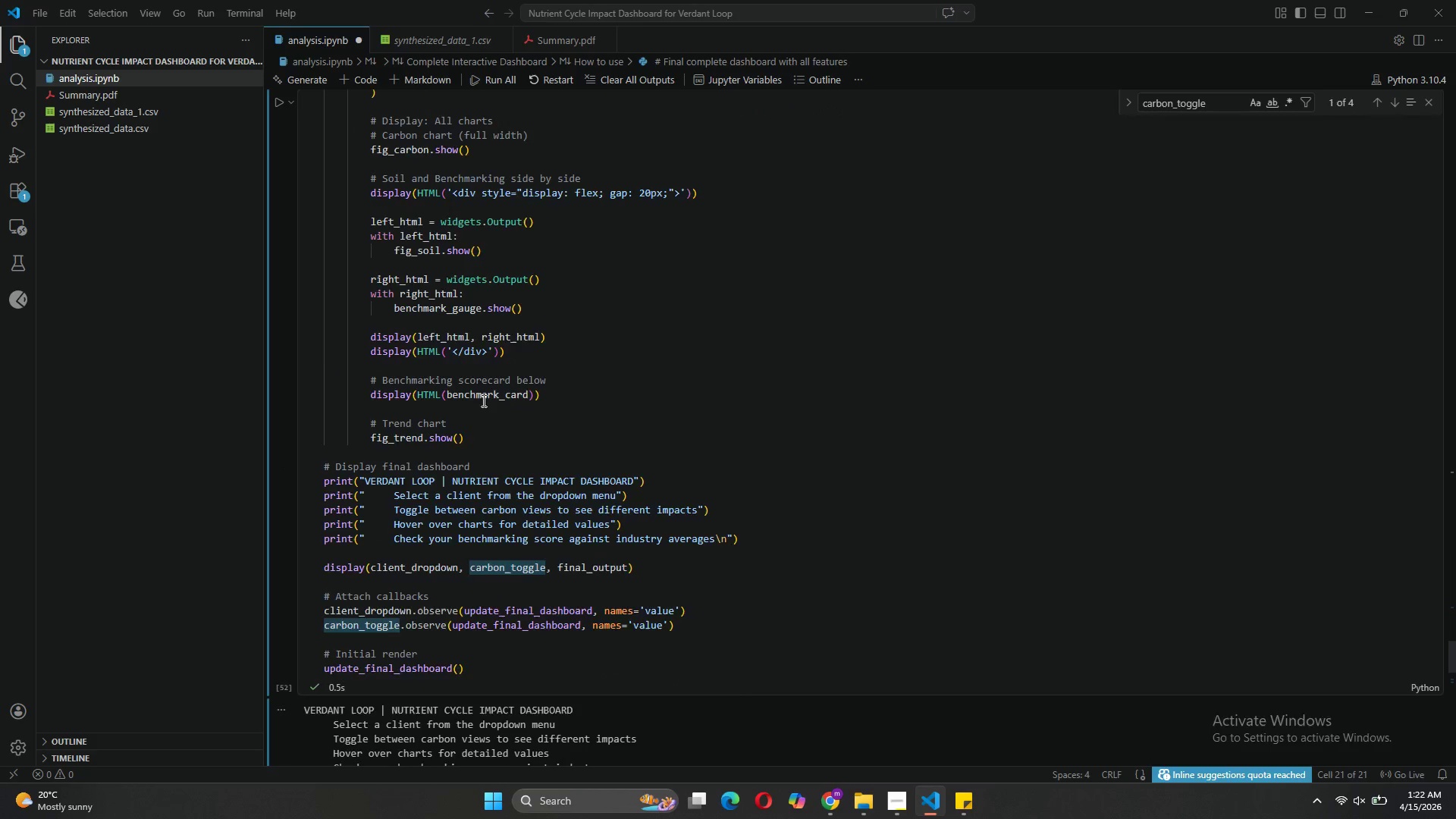 
scroll: coordinate [482, 400], scroll_direction: down, amount: 15.0
 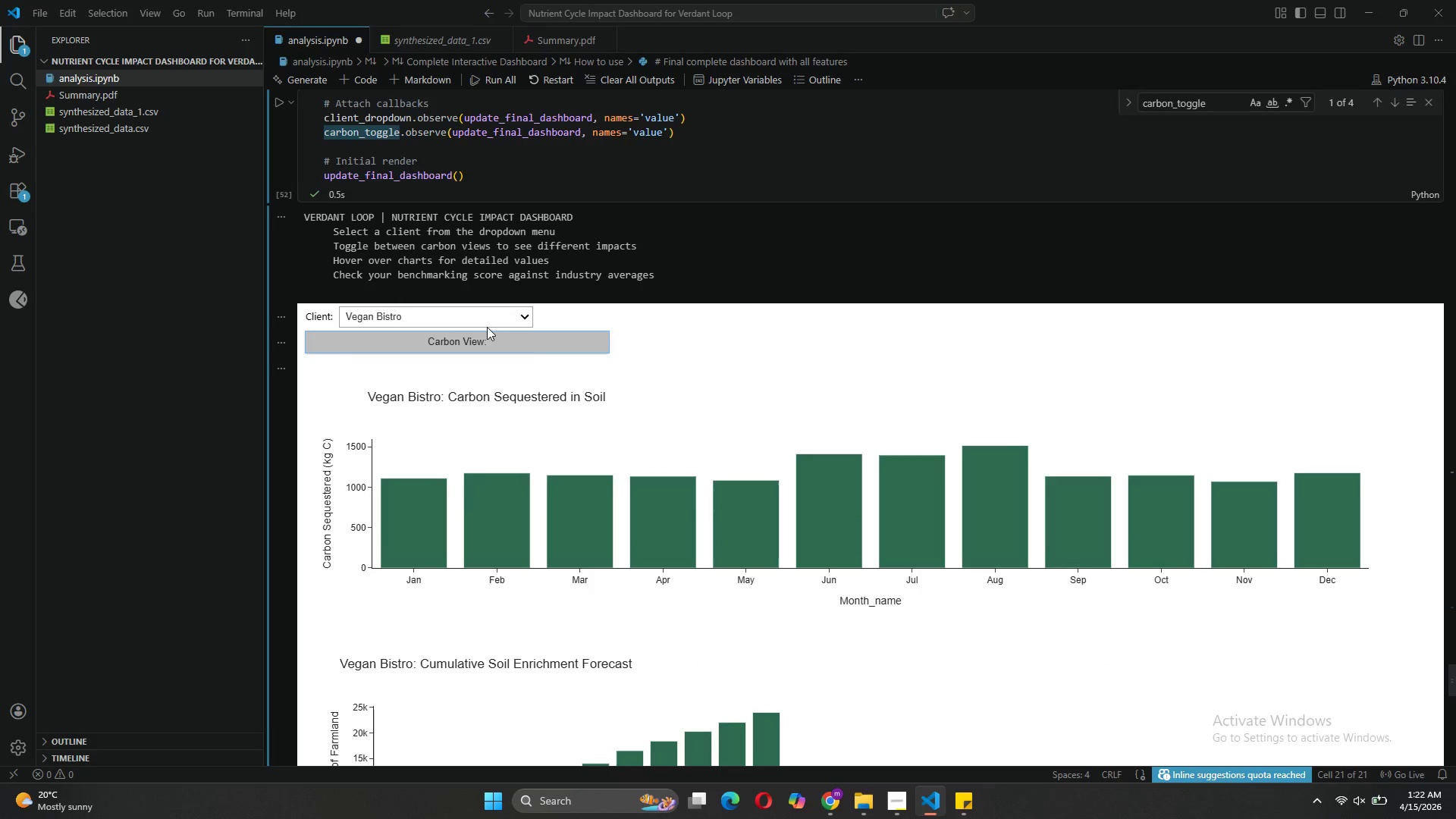 
left_click([487, 318])
 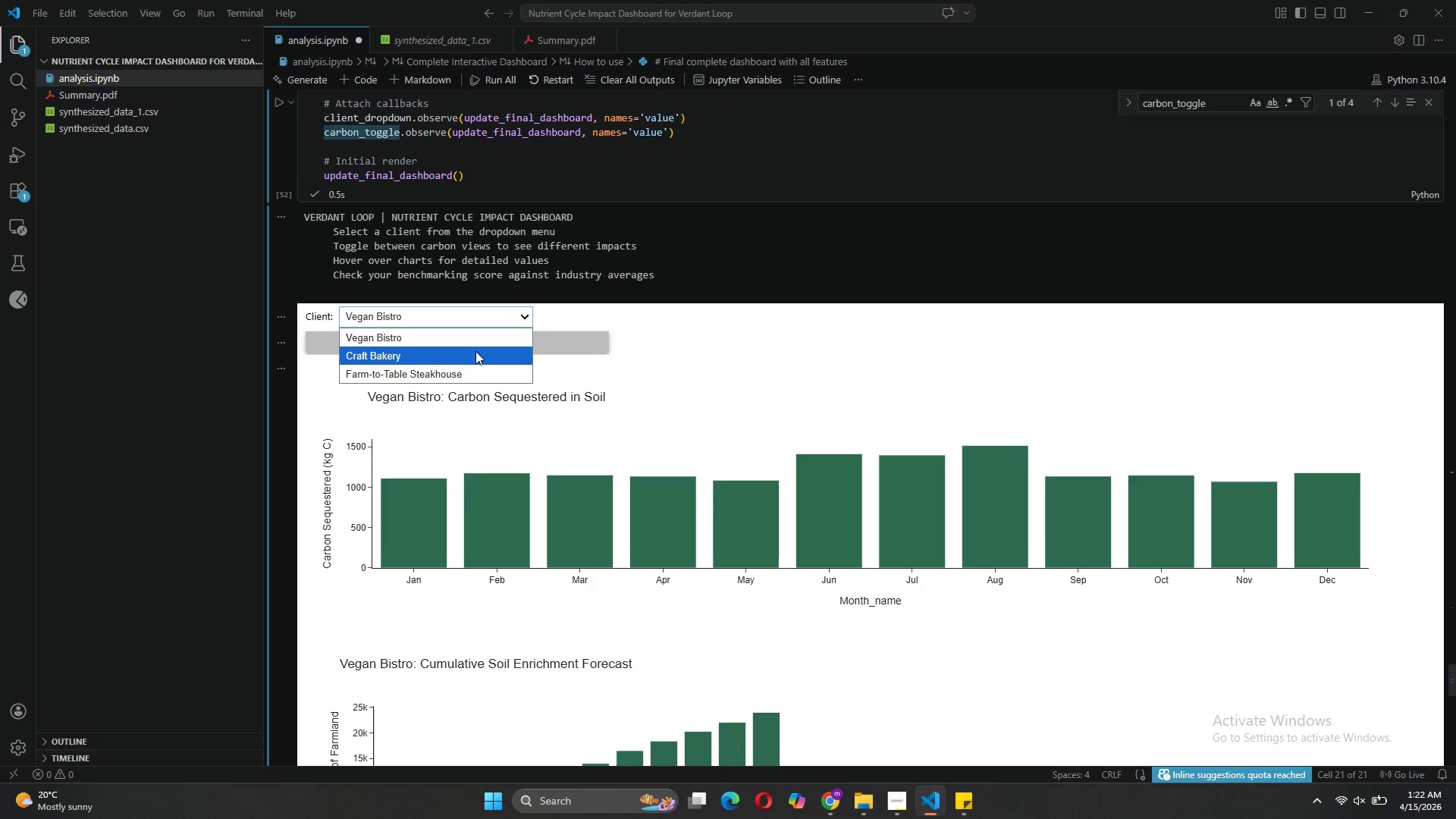 
left_click([475, 353])
 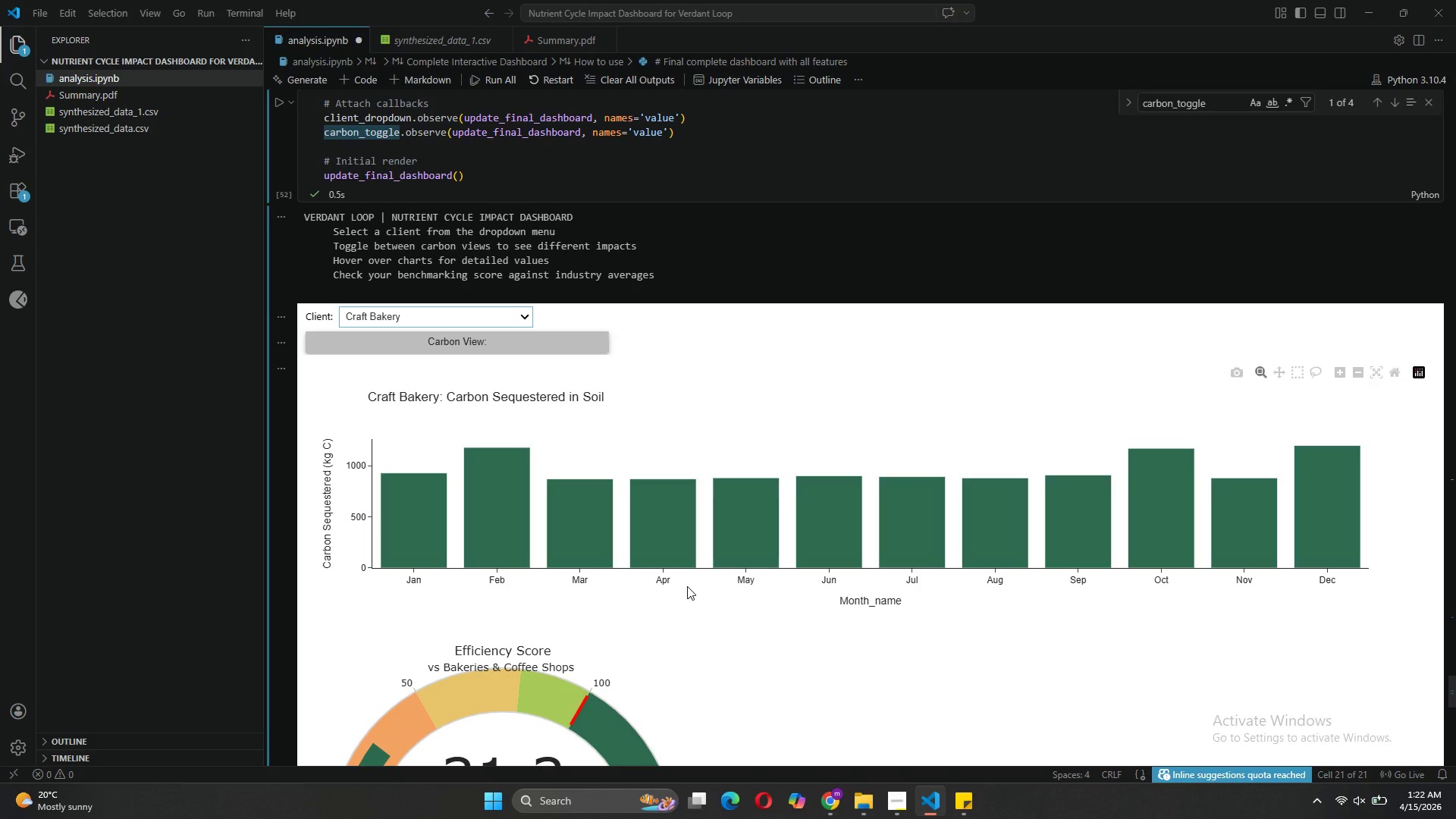 
scroll: coordinate [687, 586], scroll_direction: down, amount: 13.0
 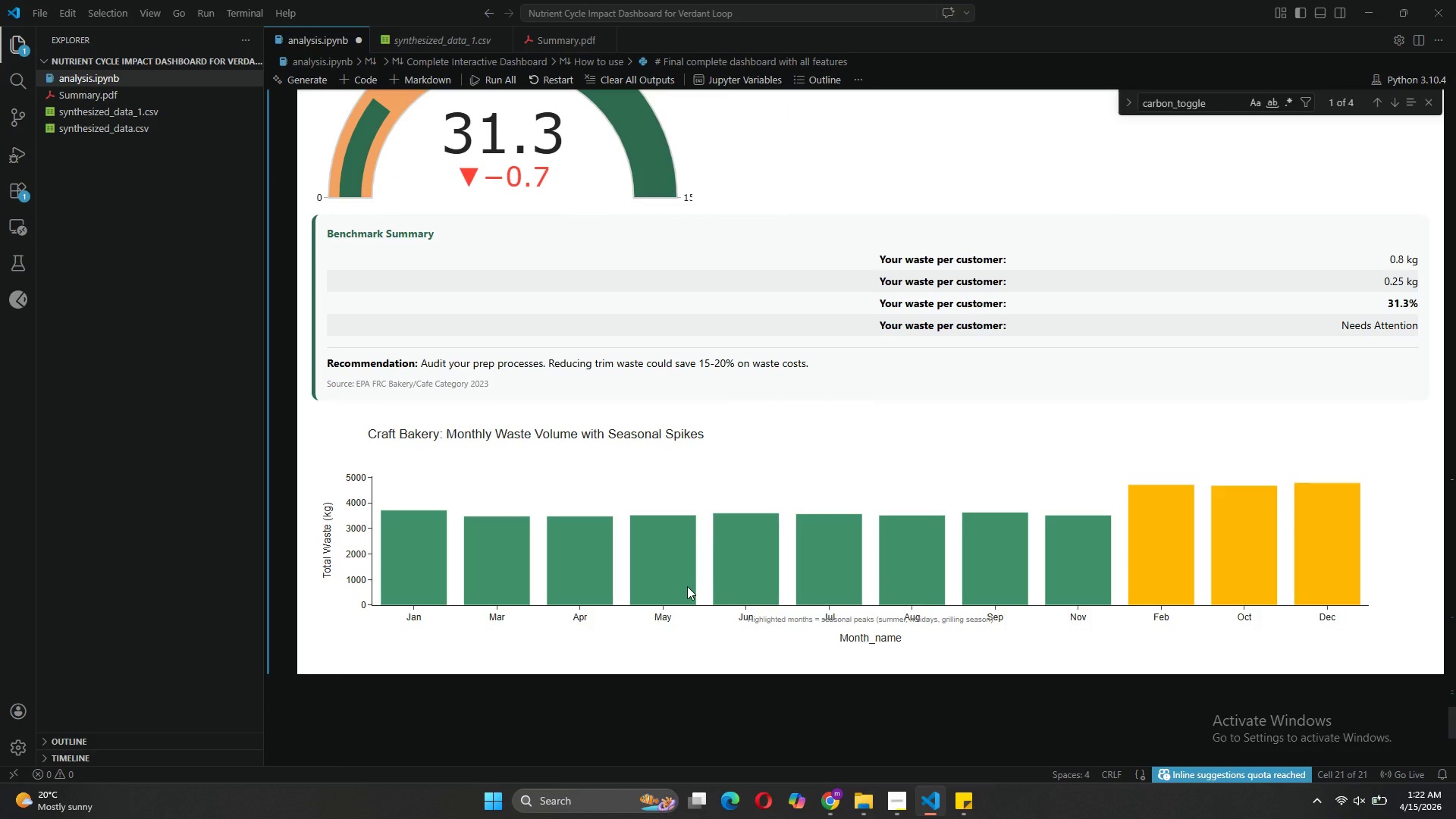 
scroll: coordinate [687, 586], scroll_direction: up, amount: 19.0
 